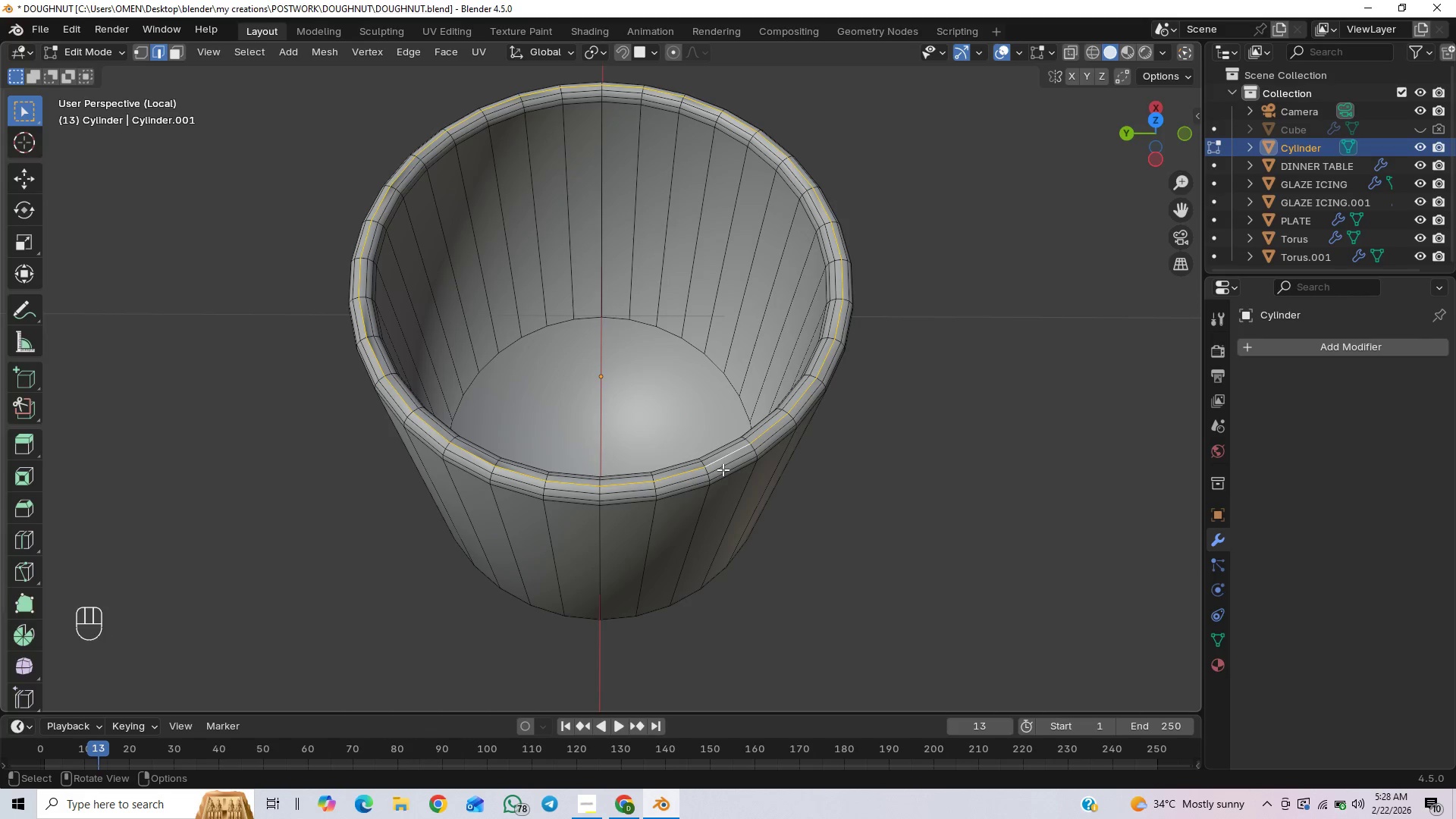 
key(Control+X)
 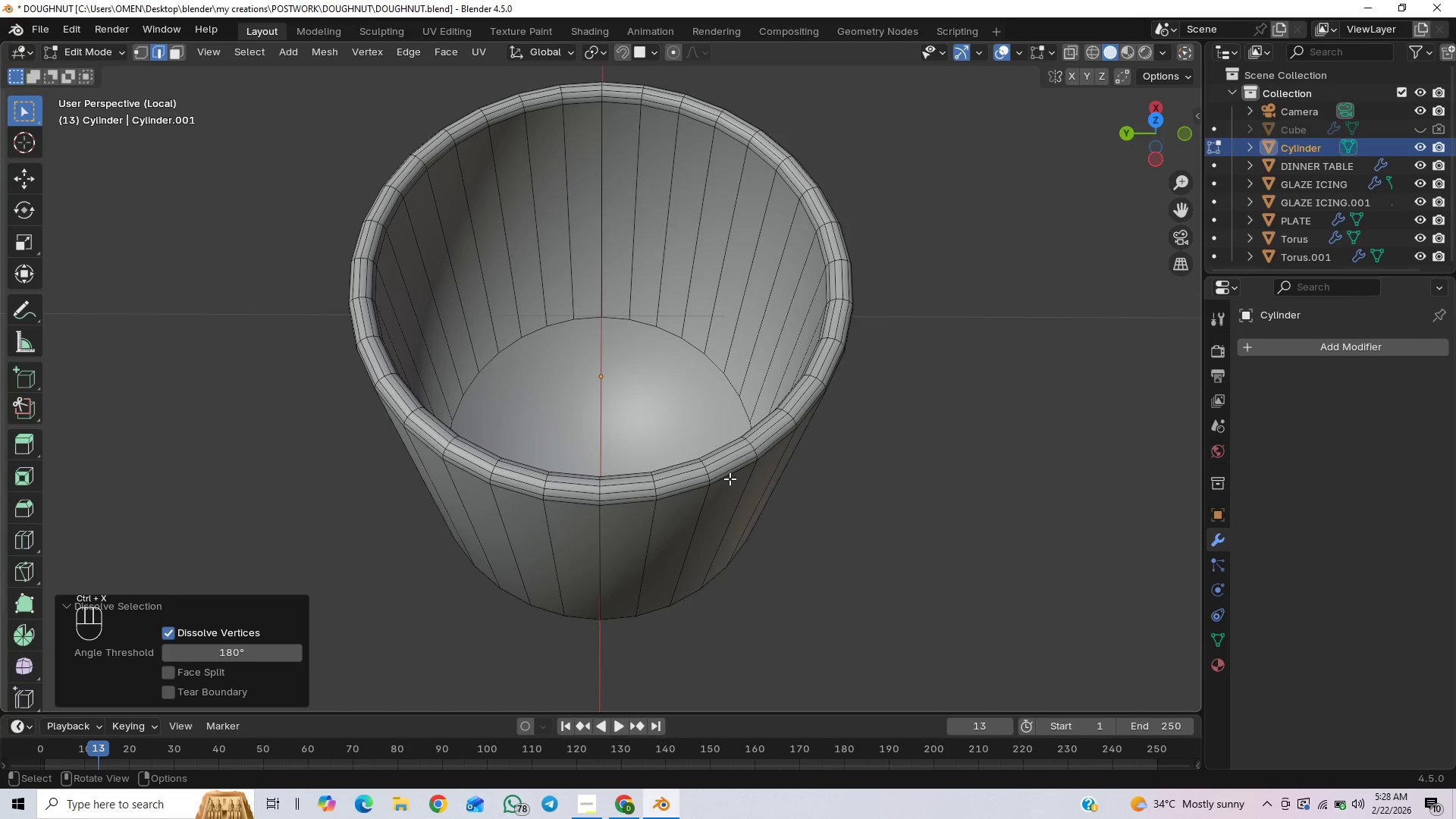 
key(Tab)
 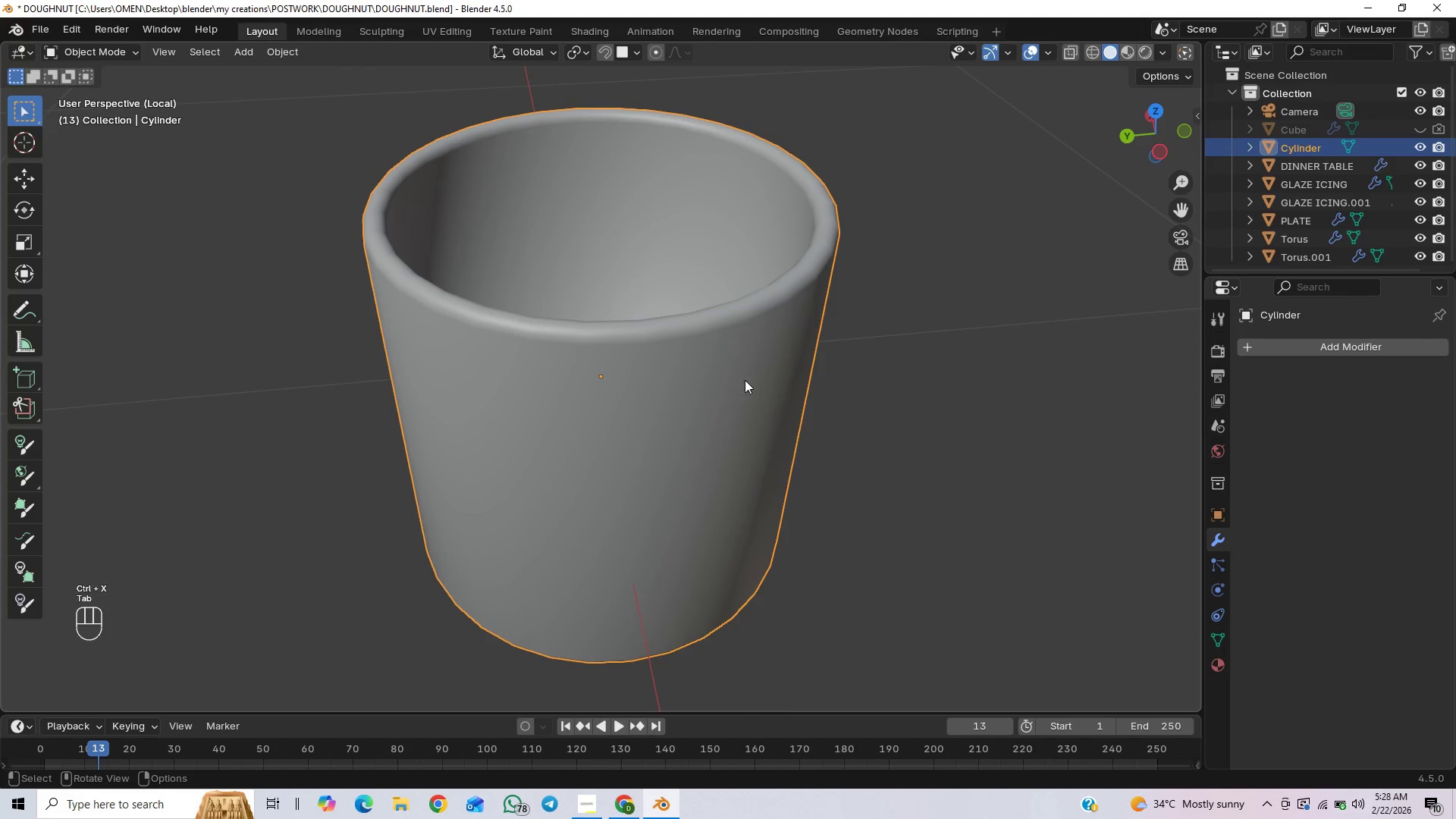 
key(Control+2)
 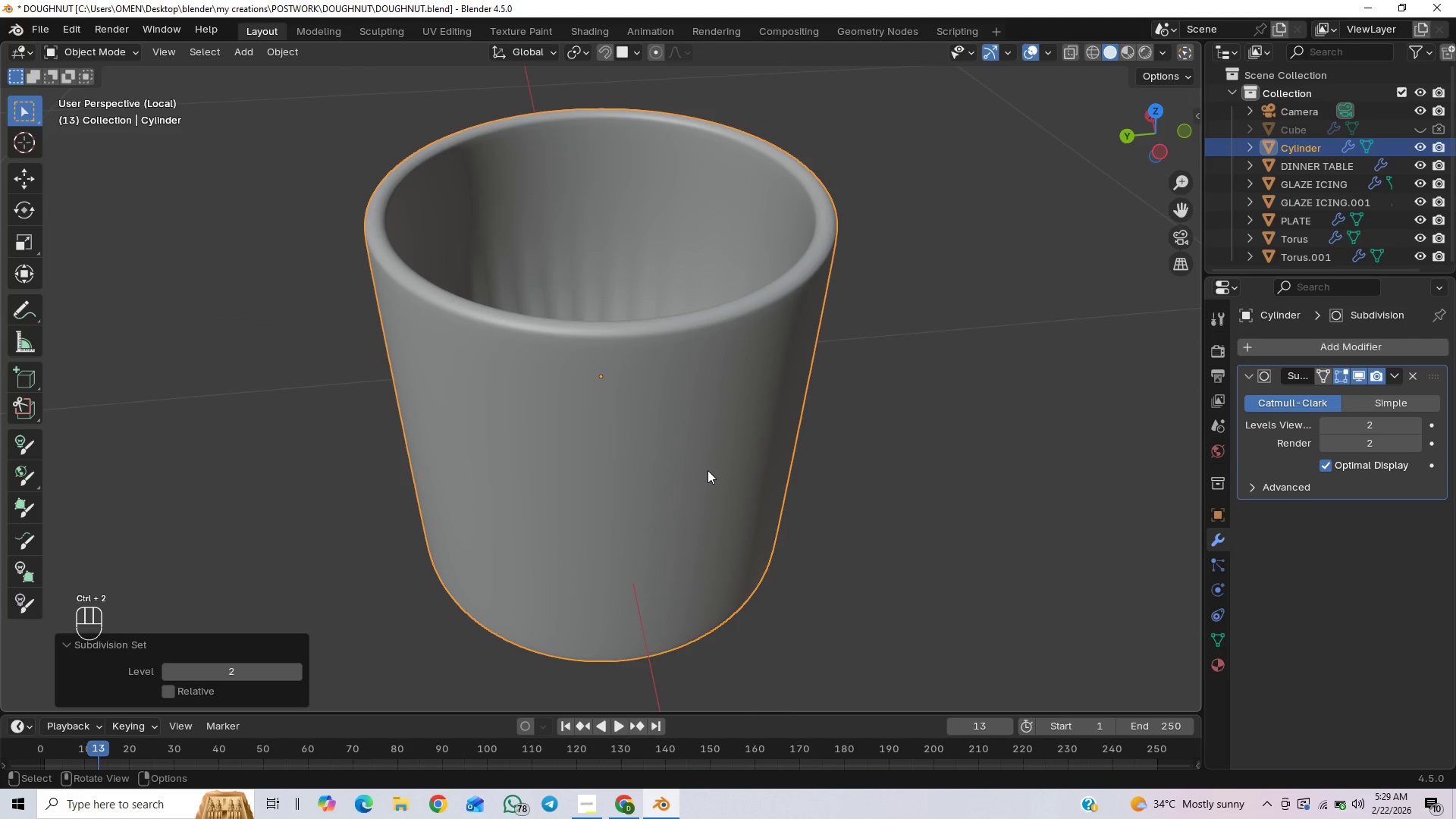 
scroll: coordinate [747, 410], scroll_direction: up, amount: 1.0
 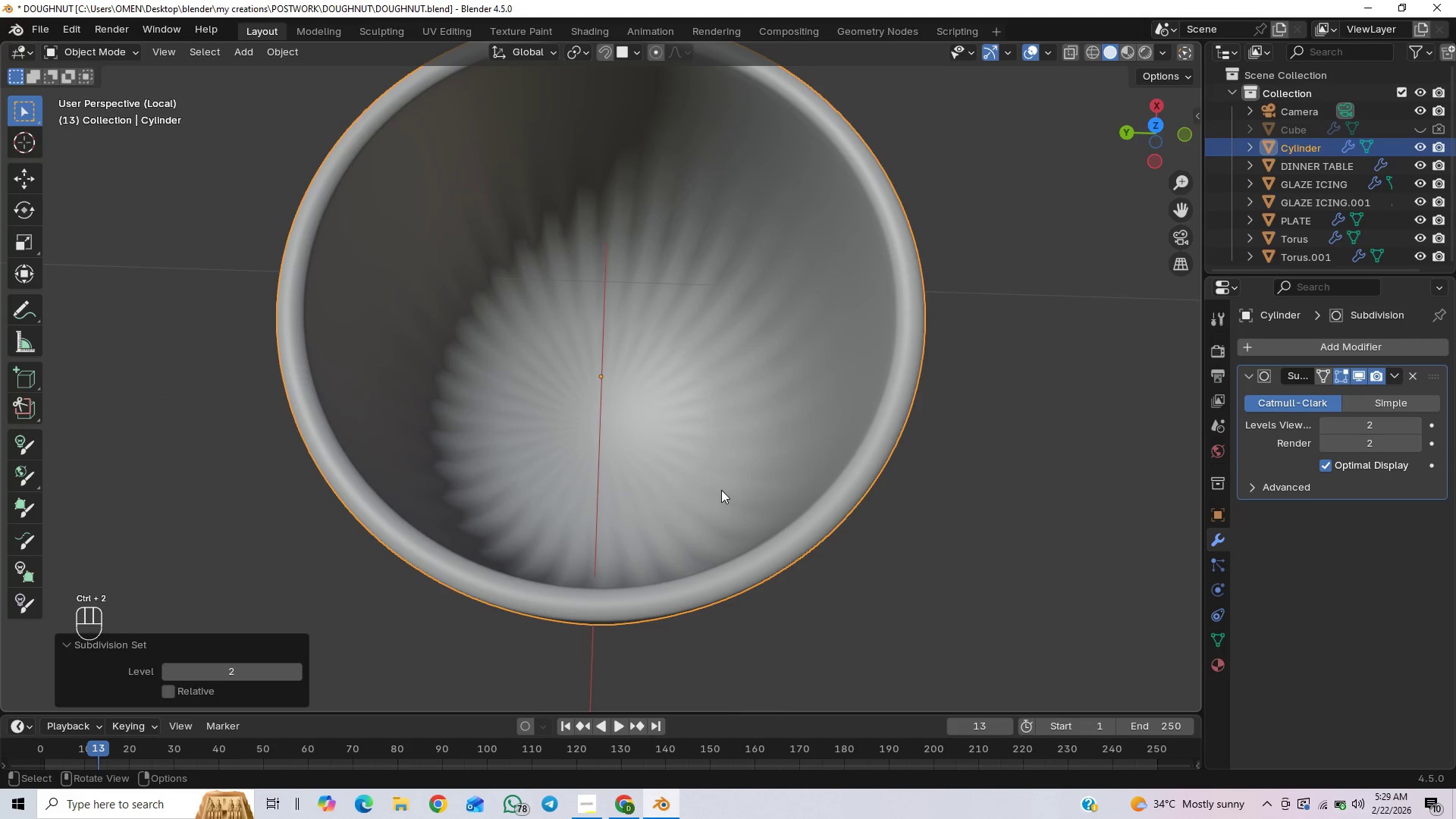 
key(Tab)
 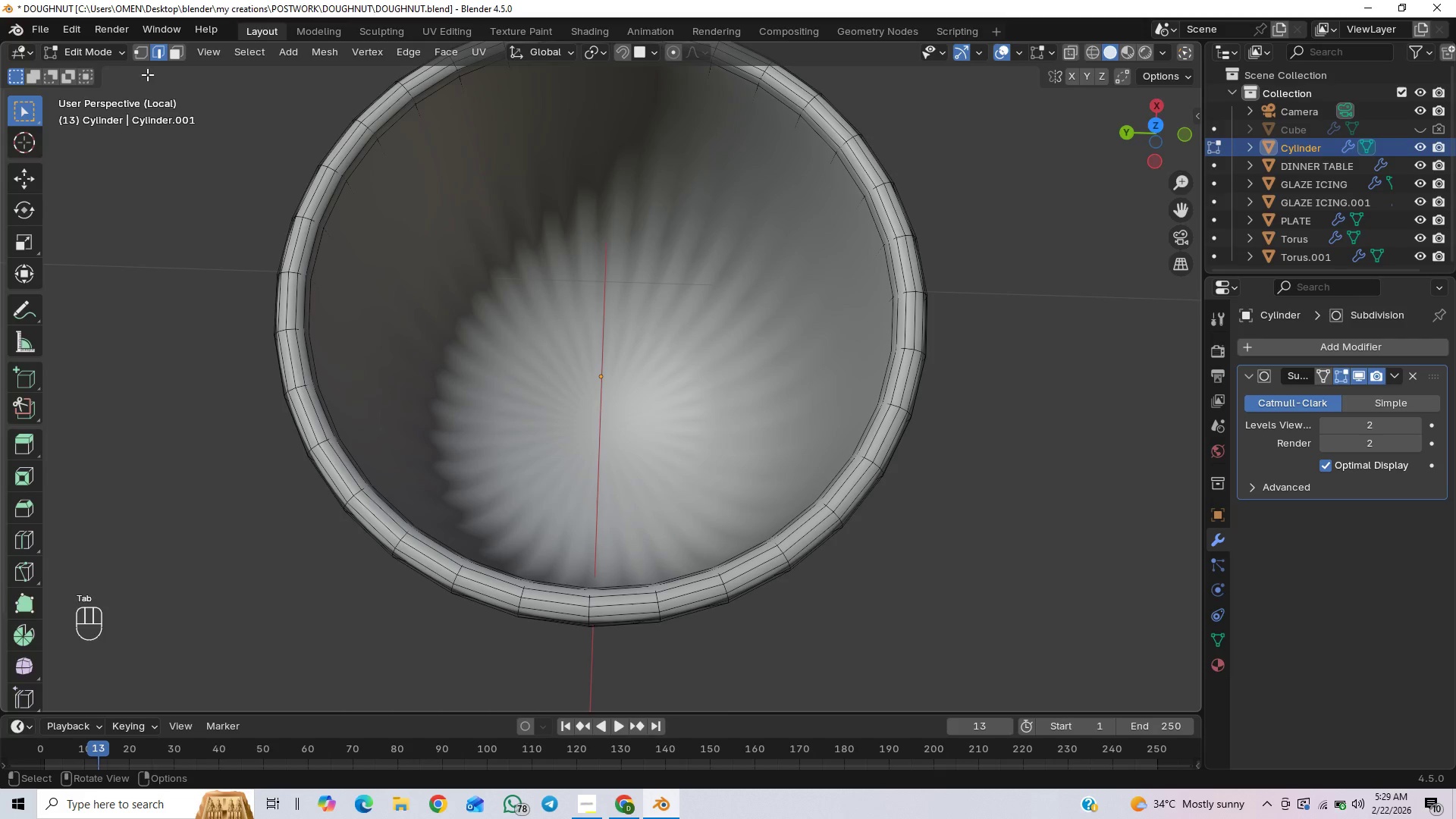 
left_click([177, 55])
 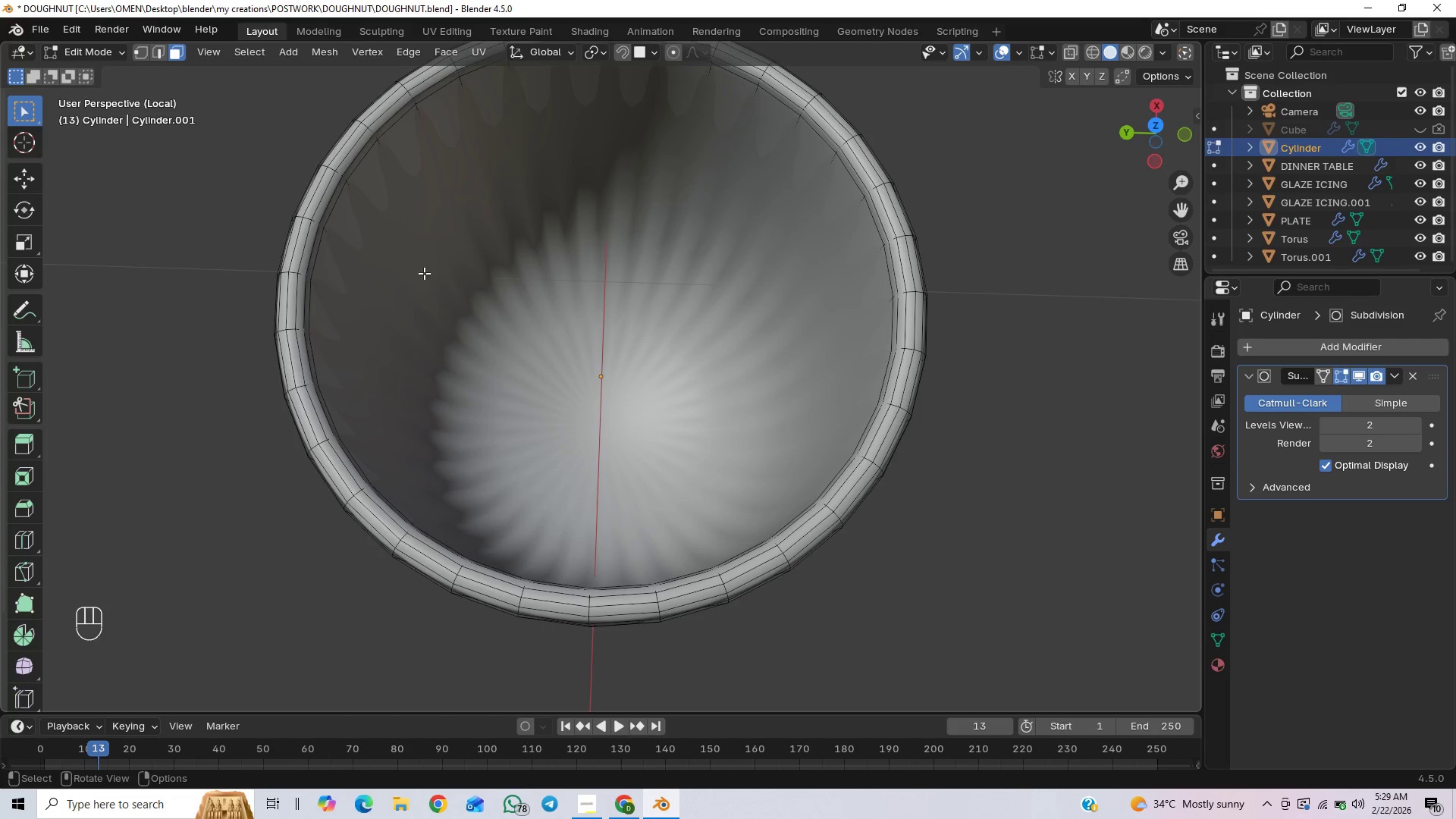 
scroll: coordinate [492, 330], scroll_direction: down, amount: 2.0
 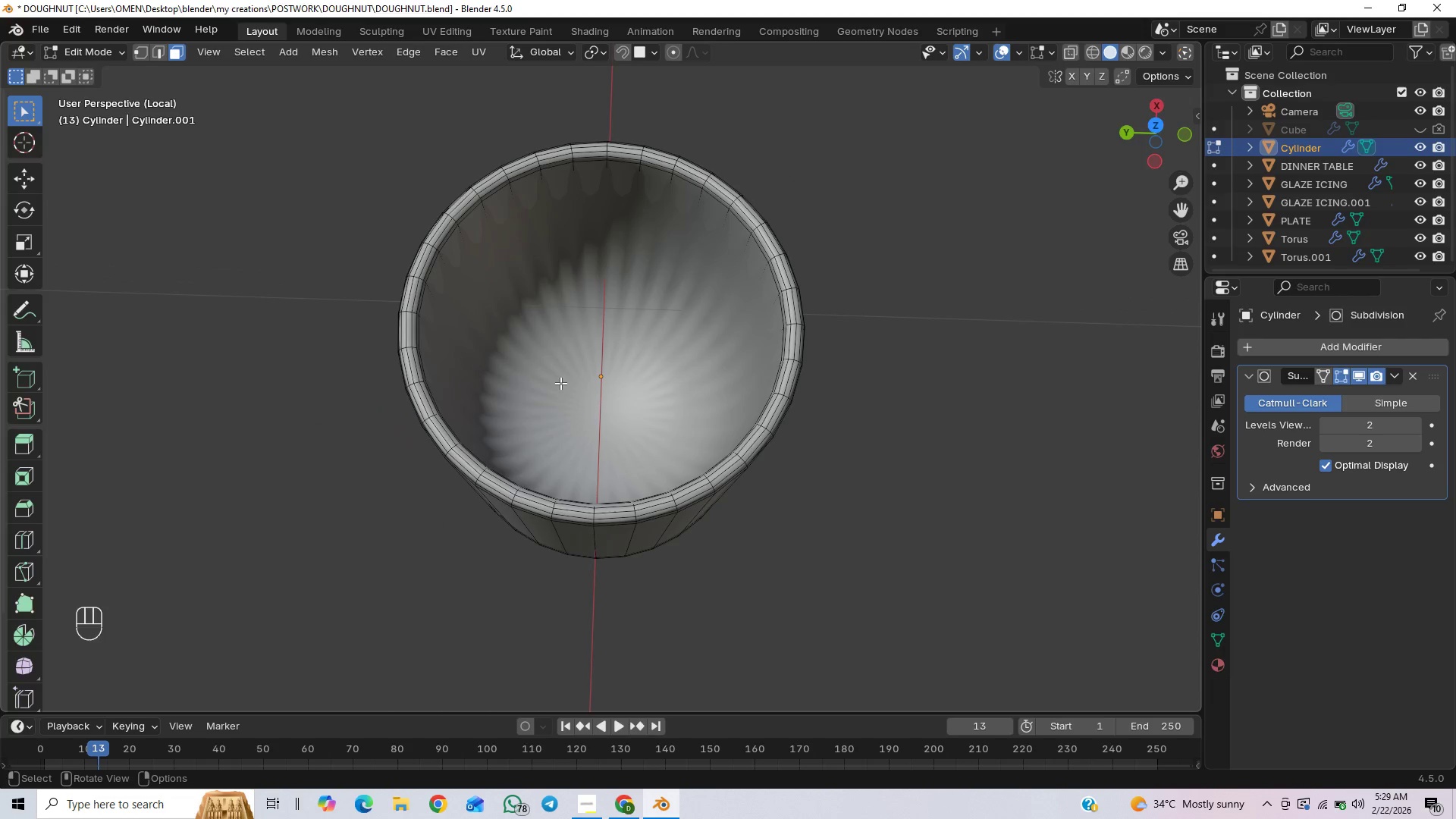 
double_click([592, 391])
 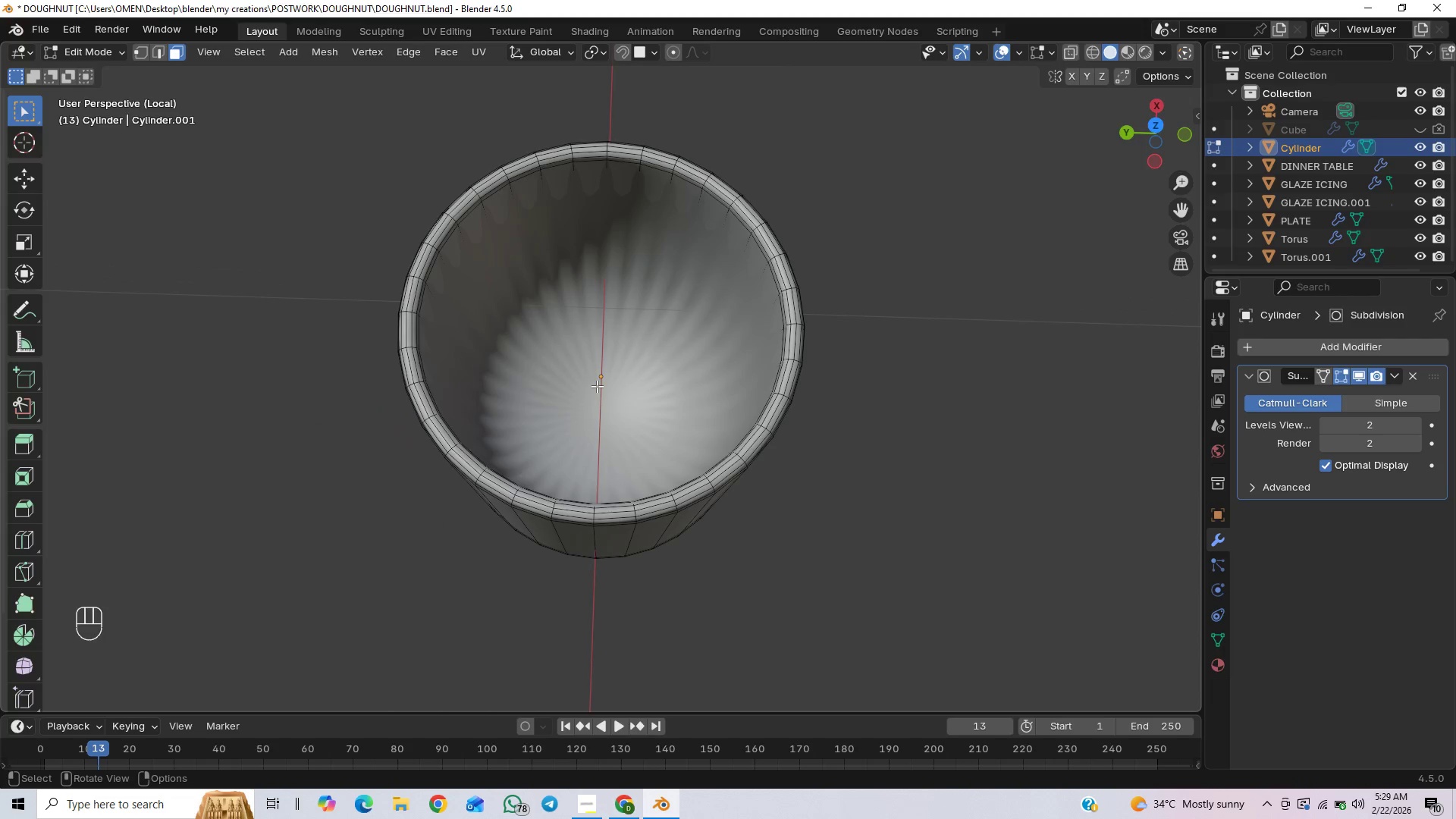 
triple_click([603, 376])
 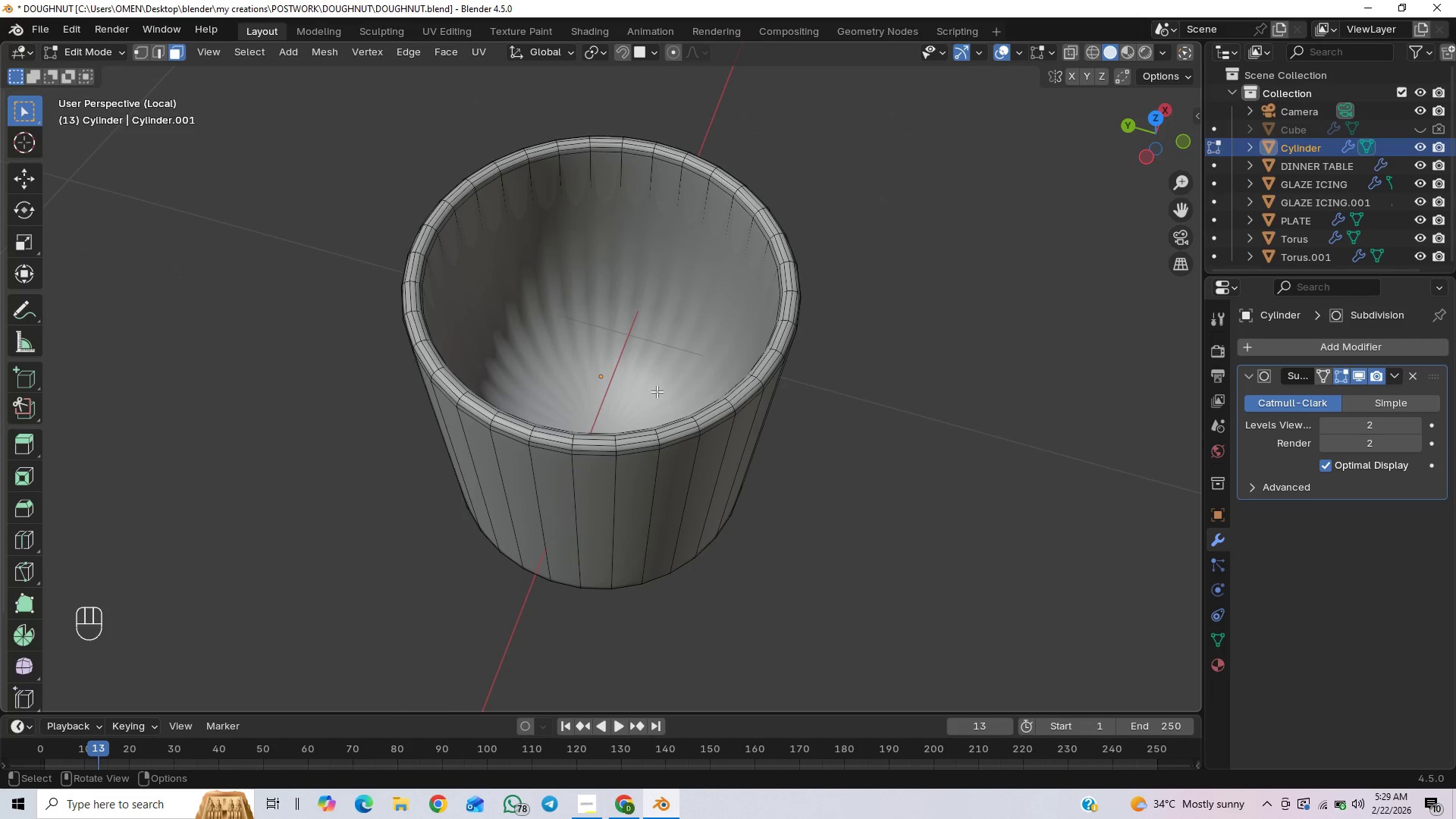 
left_click([1100, 48])
 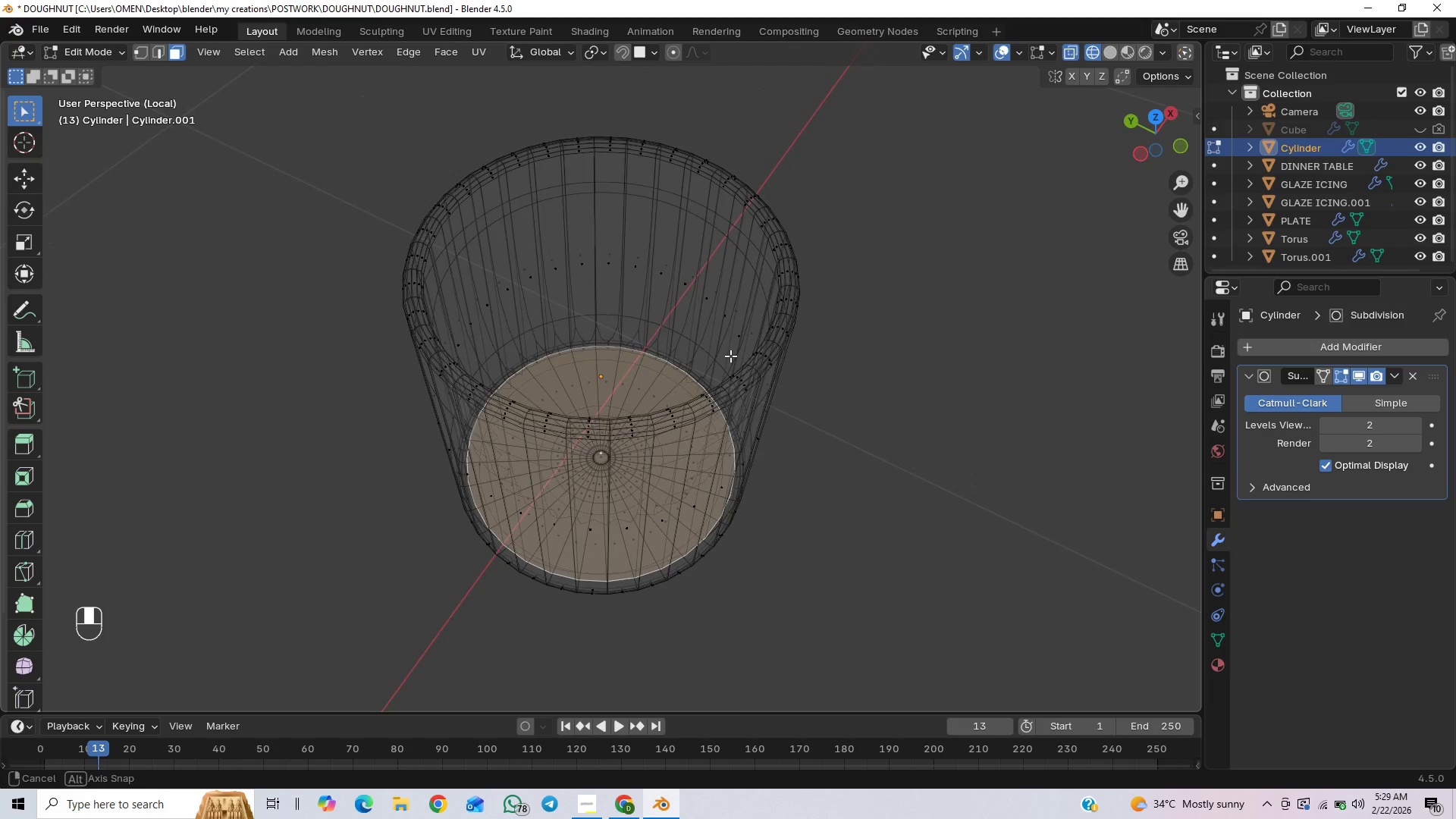 
key(I)
 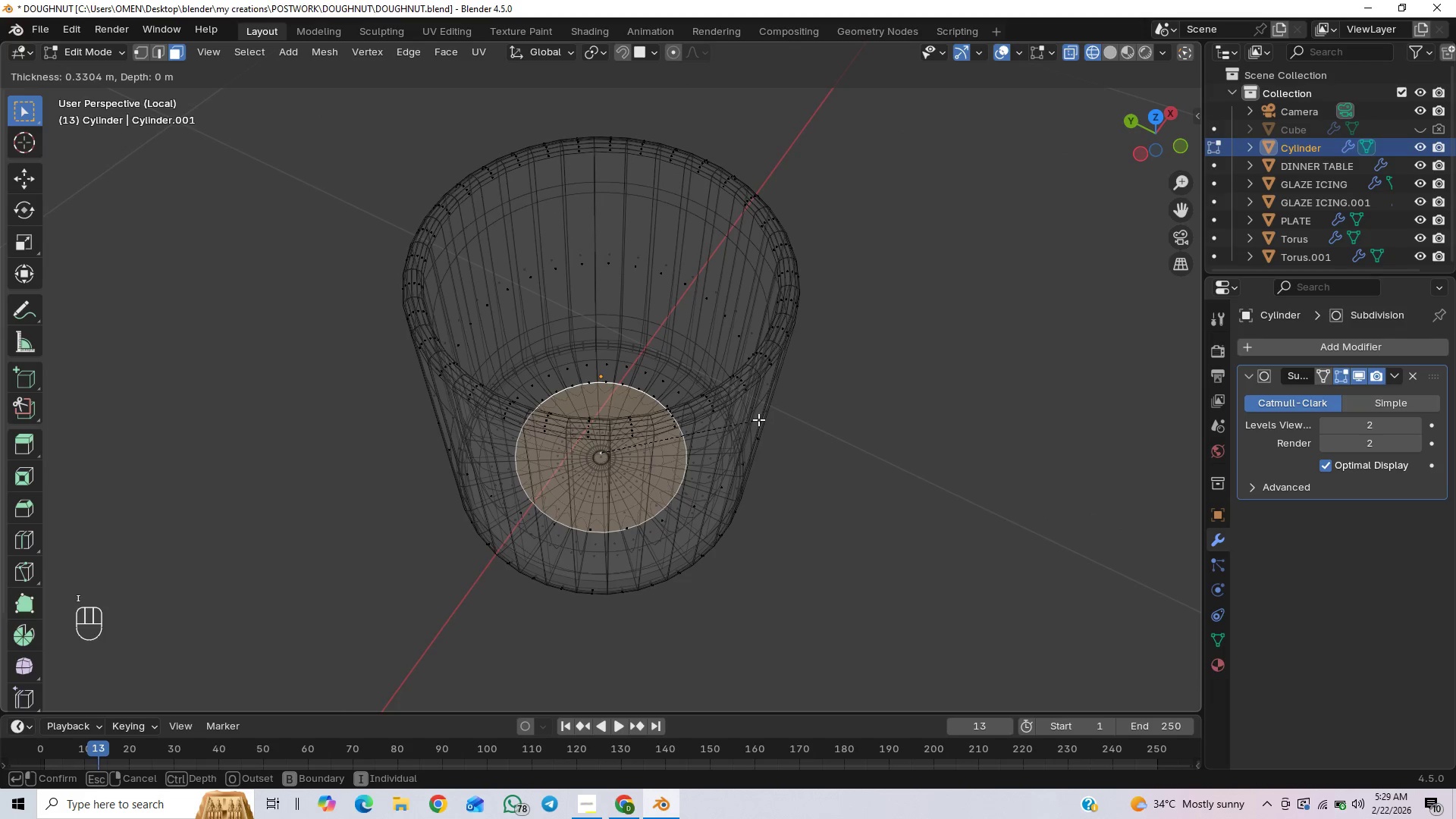 
left_click([755, 420])
 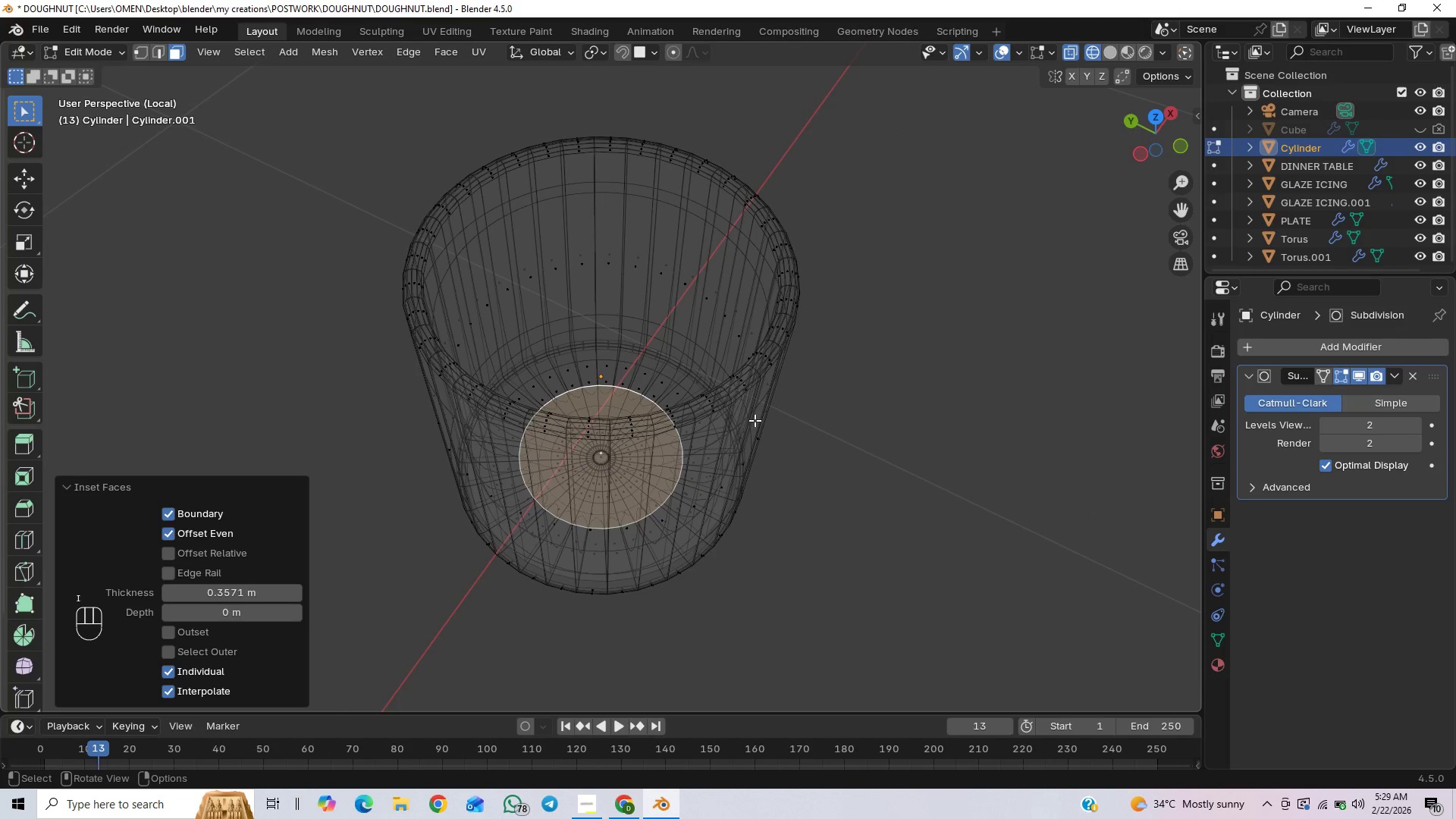 
key(I)
 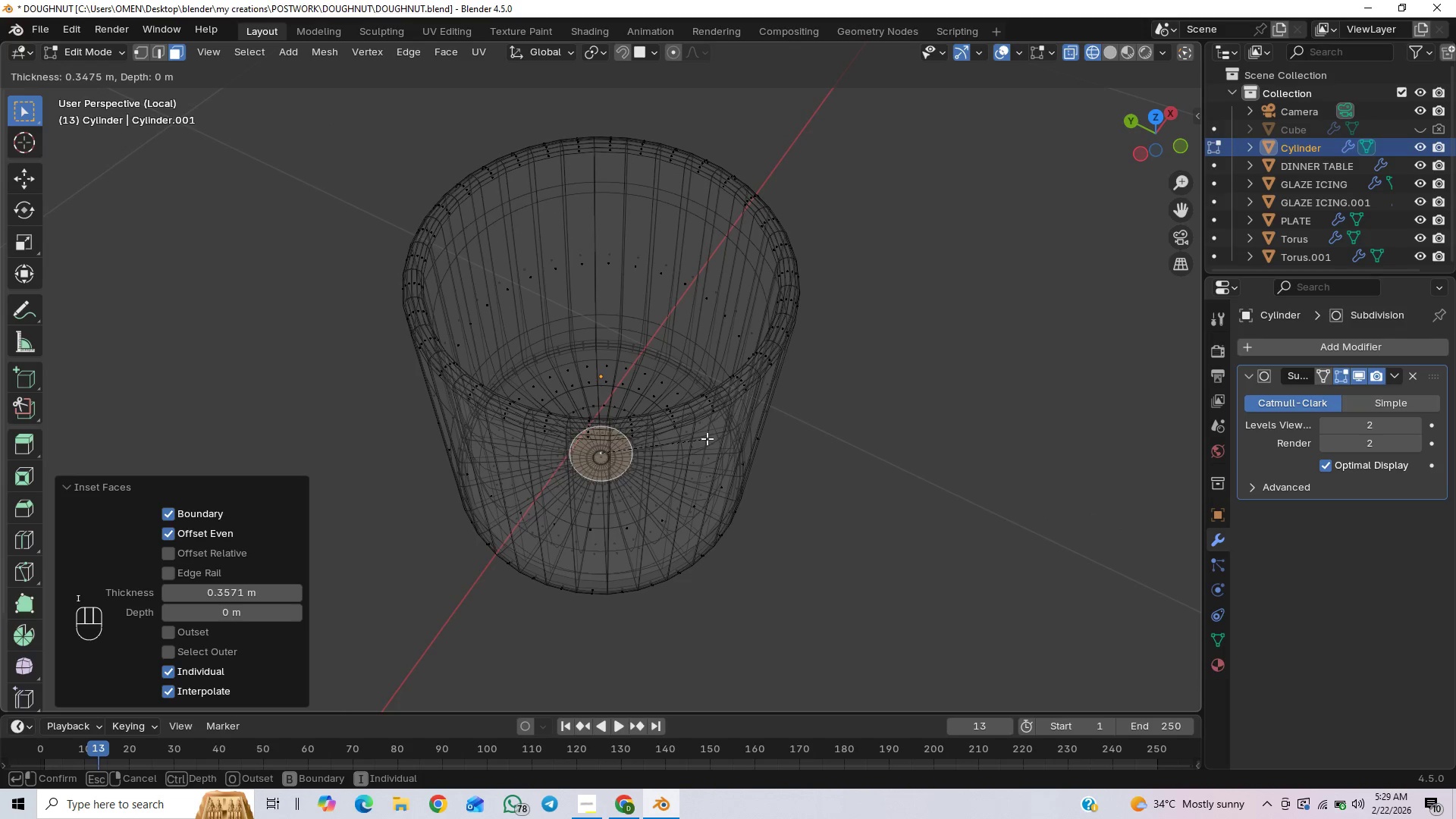 
left_click([704, 438])
 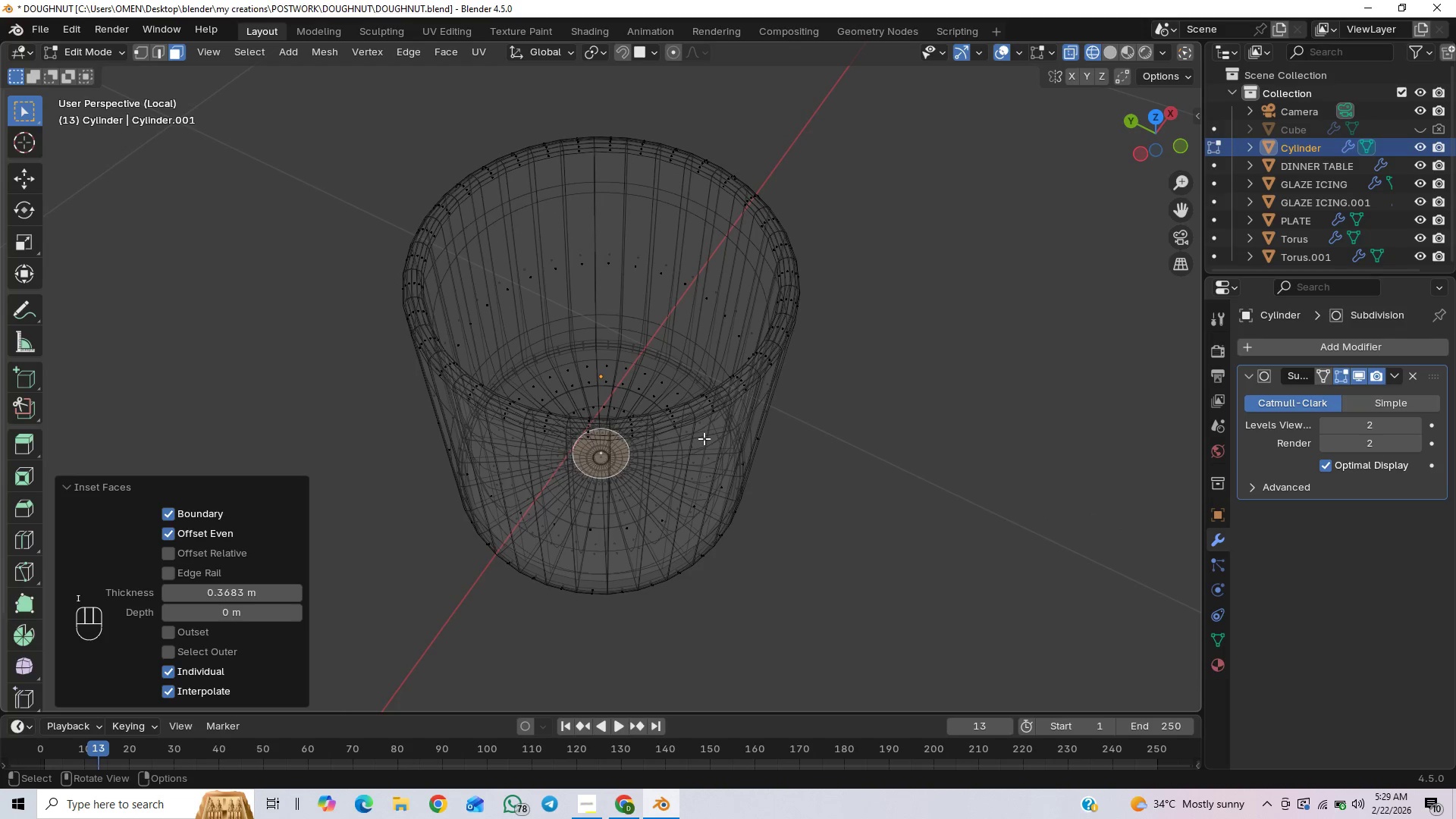 
key(I)
 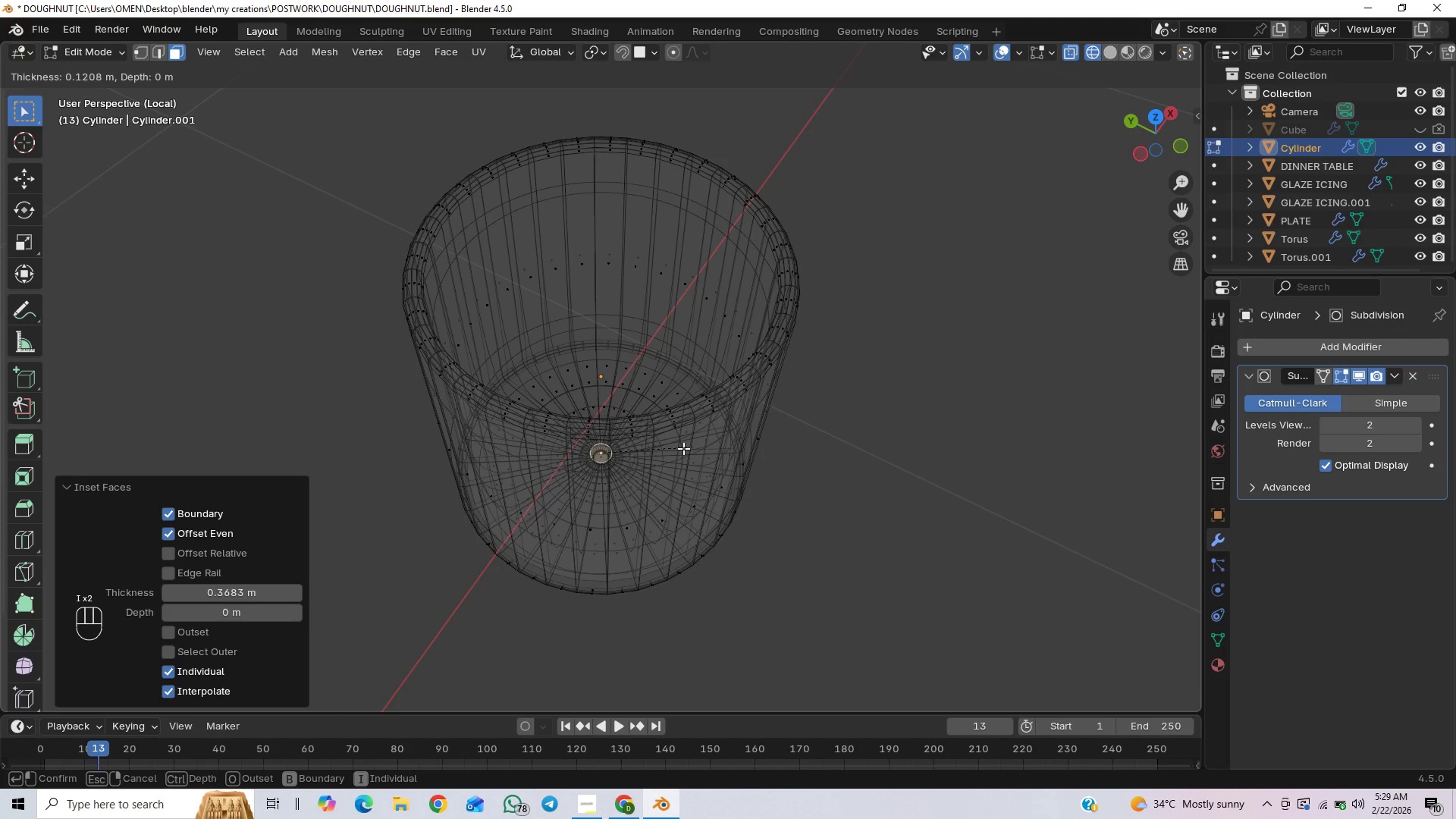 
left_click([683, 448])
 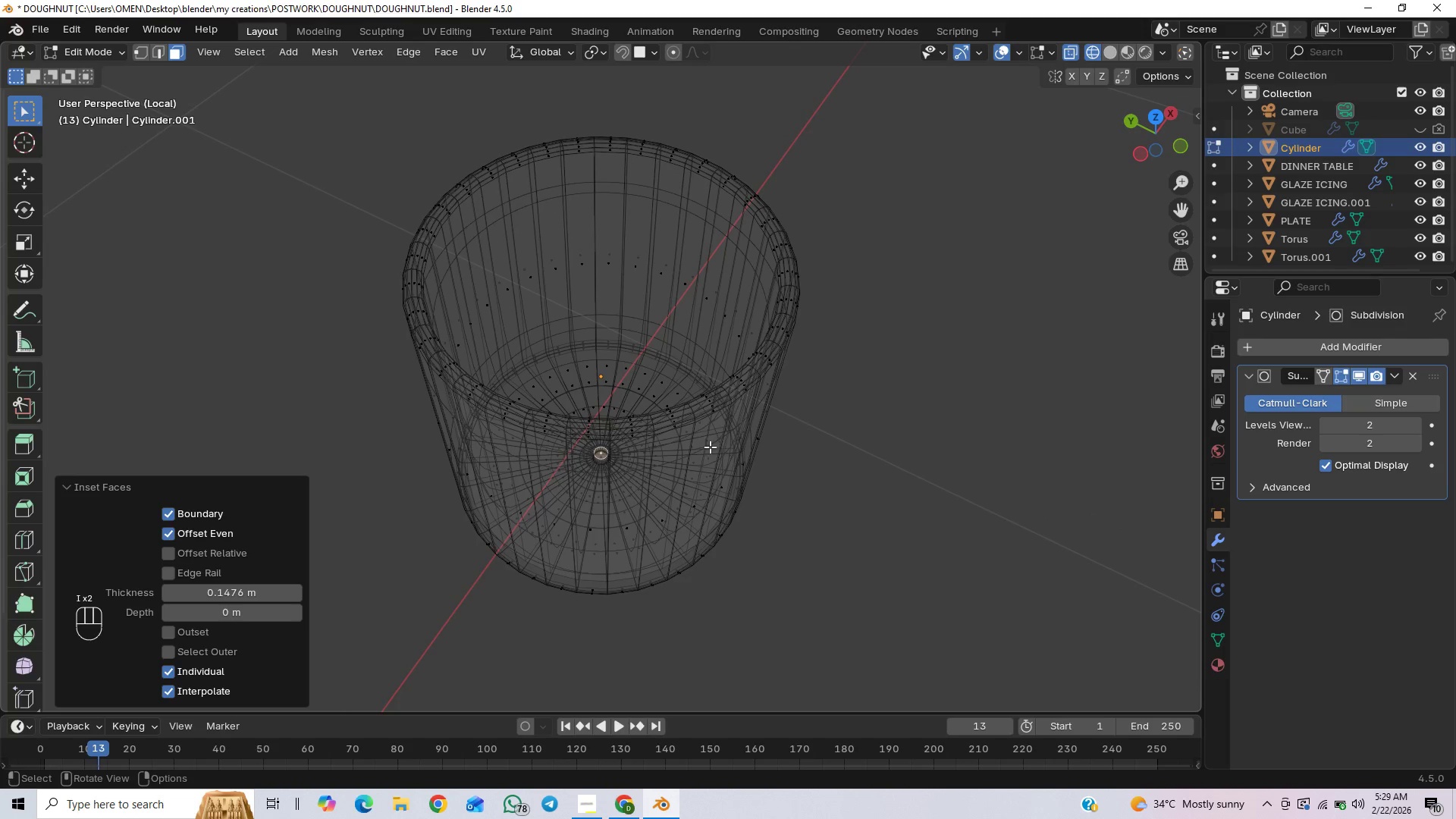 
key(Tab)
 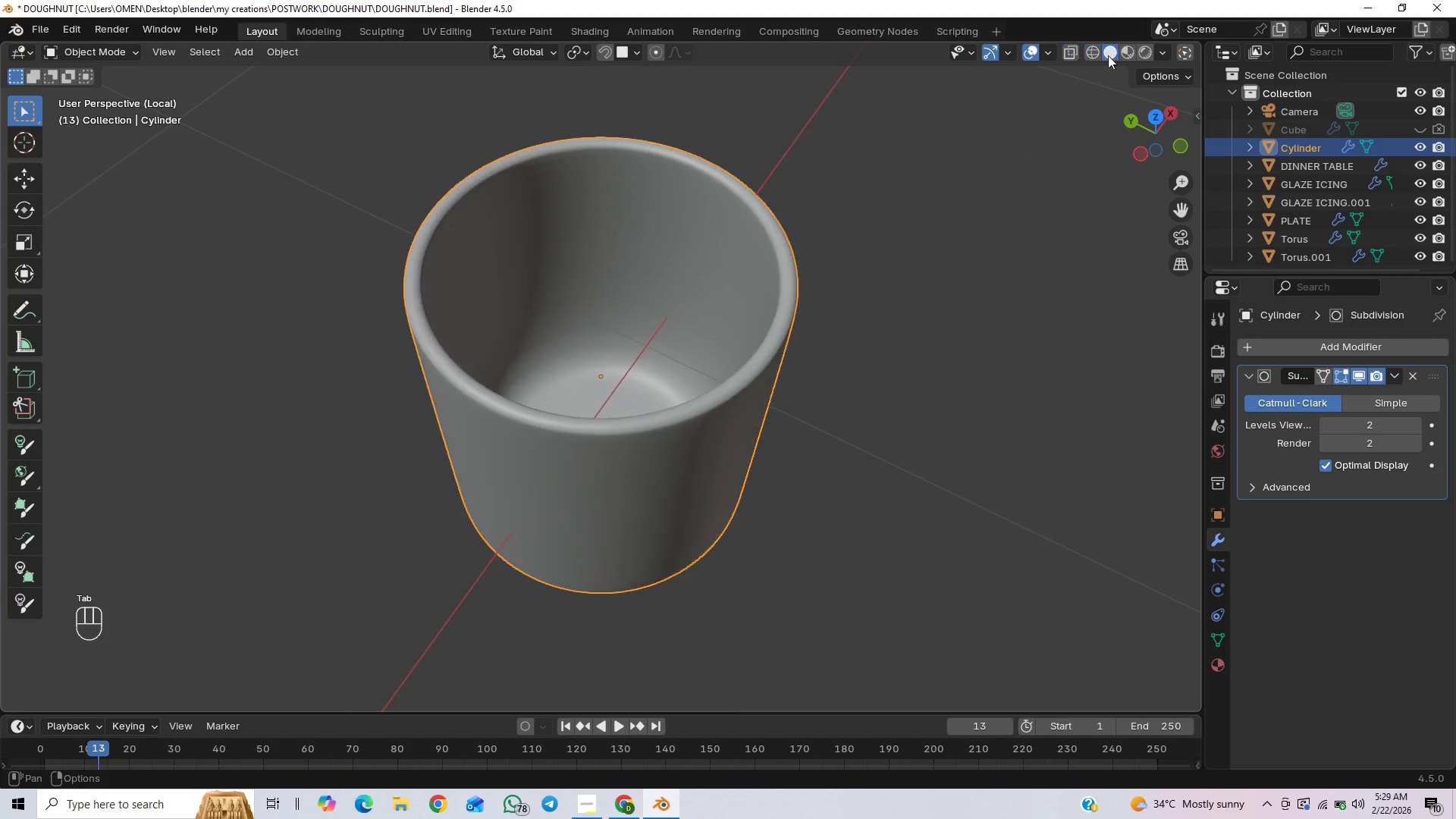 
scroll: coordinate [935, 407], scroll_direction: down, amount: 1.0
 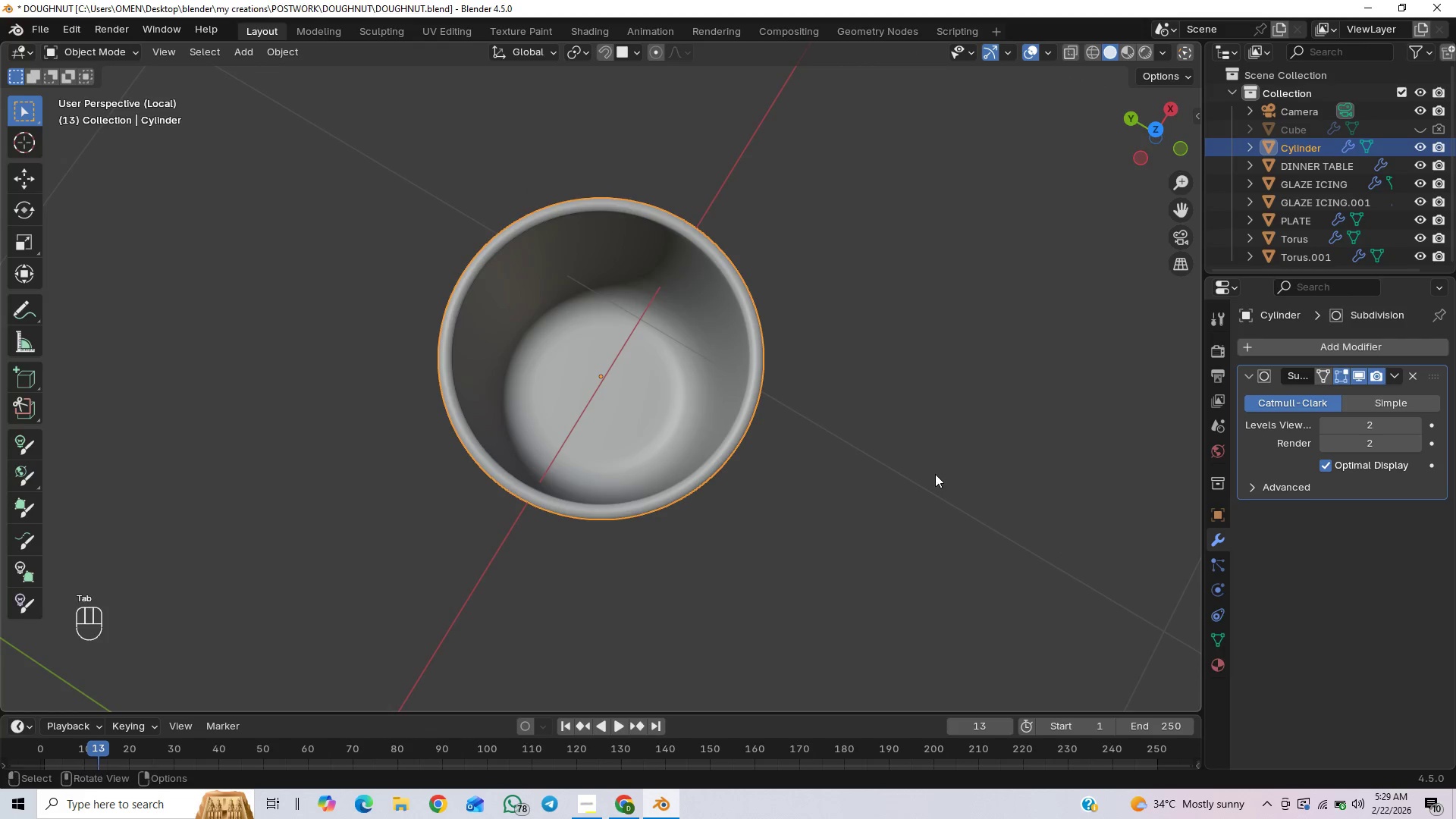 
scroll: coordinate [946, 366], scroll_direction: up, amount: 3.0
 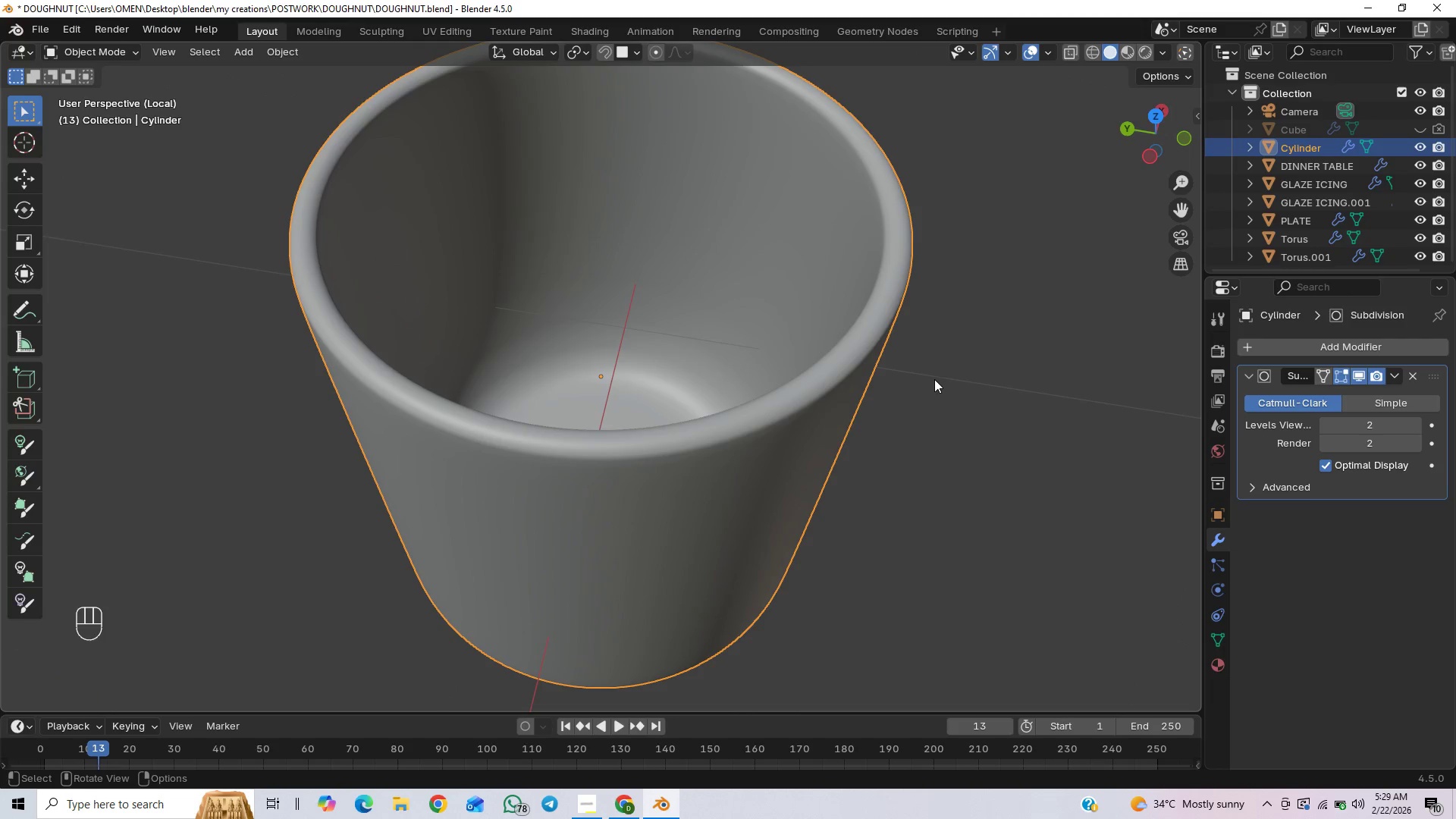 
key(Control+S)
 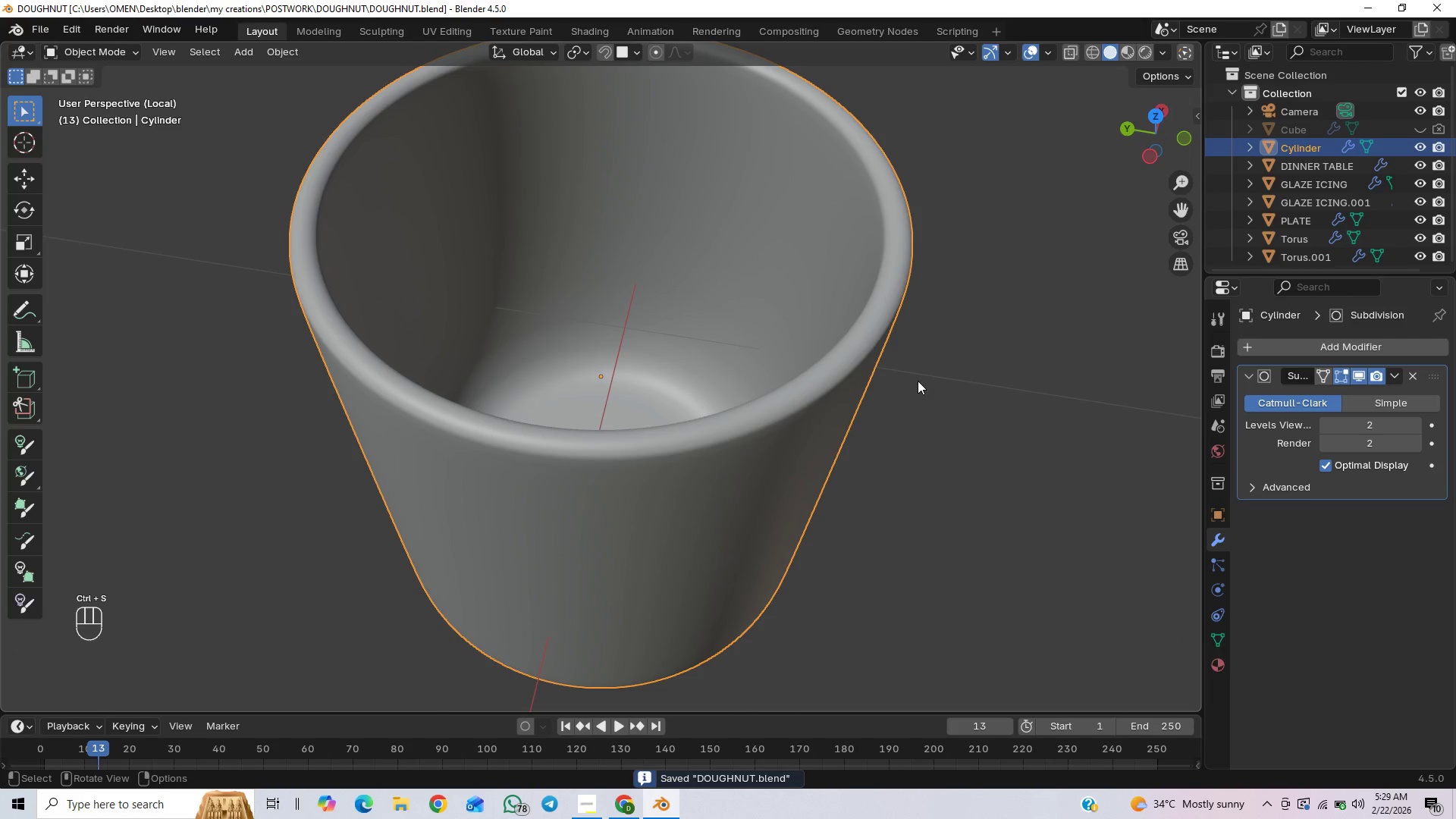 
key(End)
 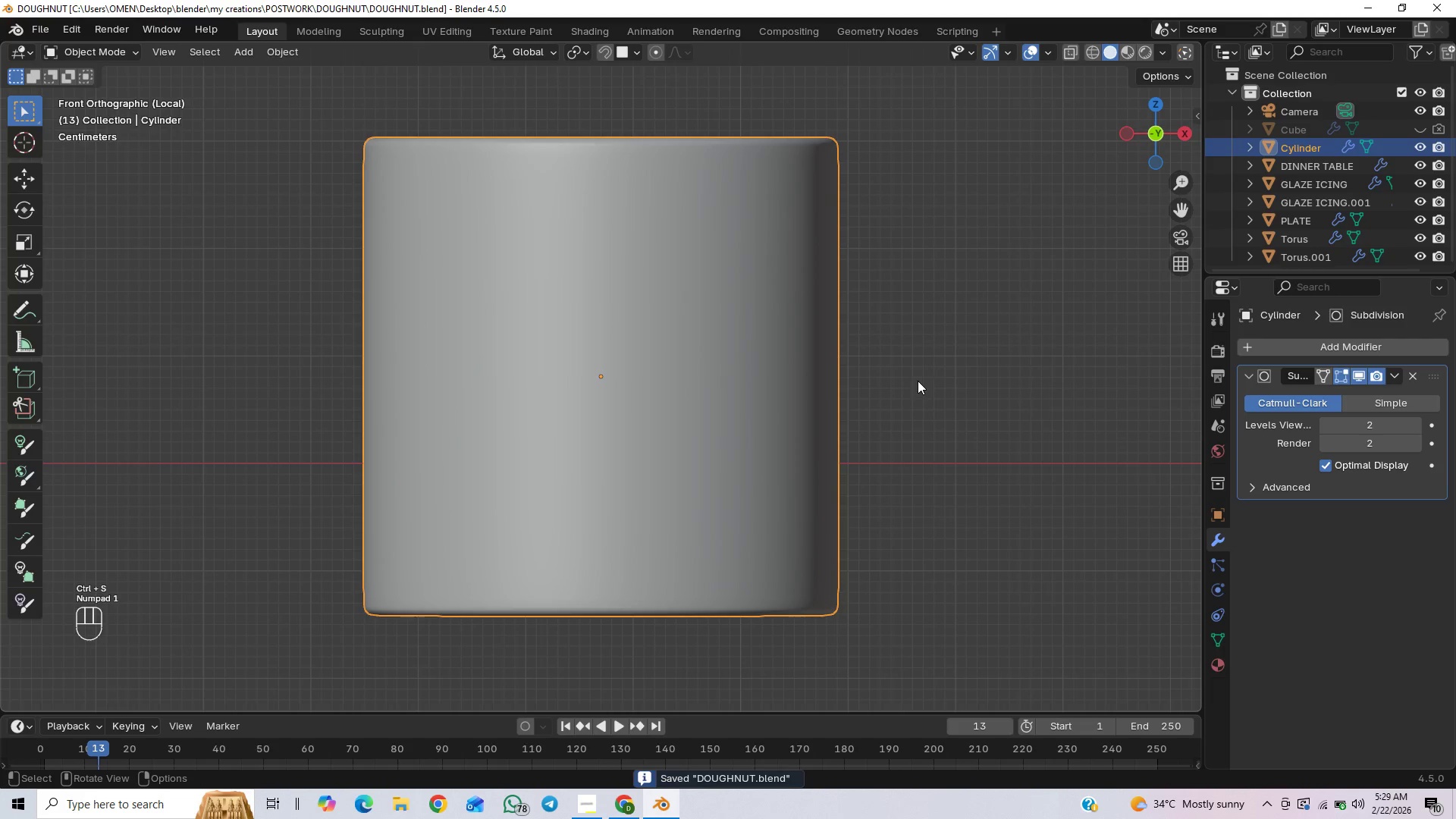 
scroll: coordinate [914, 379], scroll_direction: down, amount: 7.0
 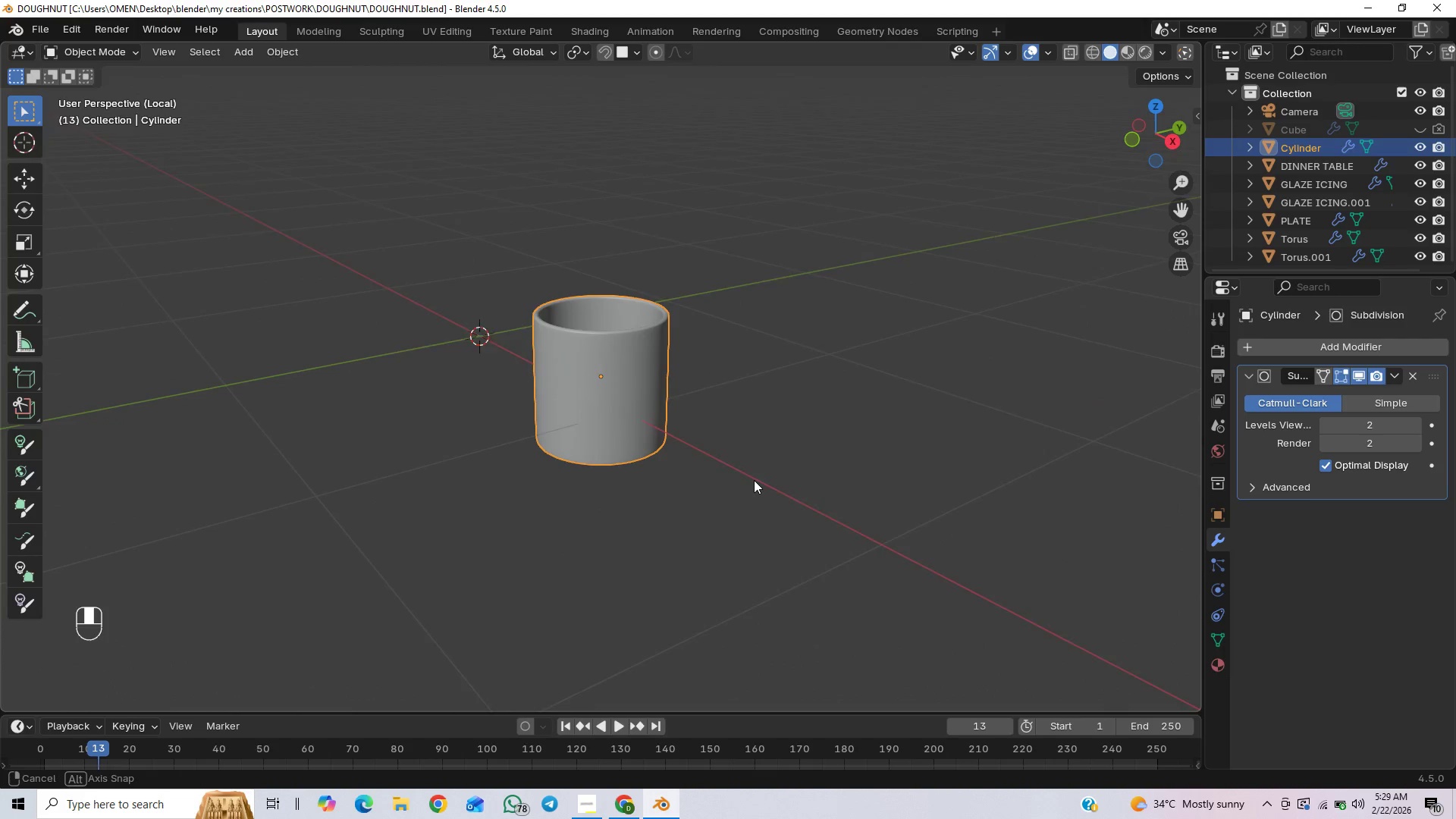 
key(Tab)
 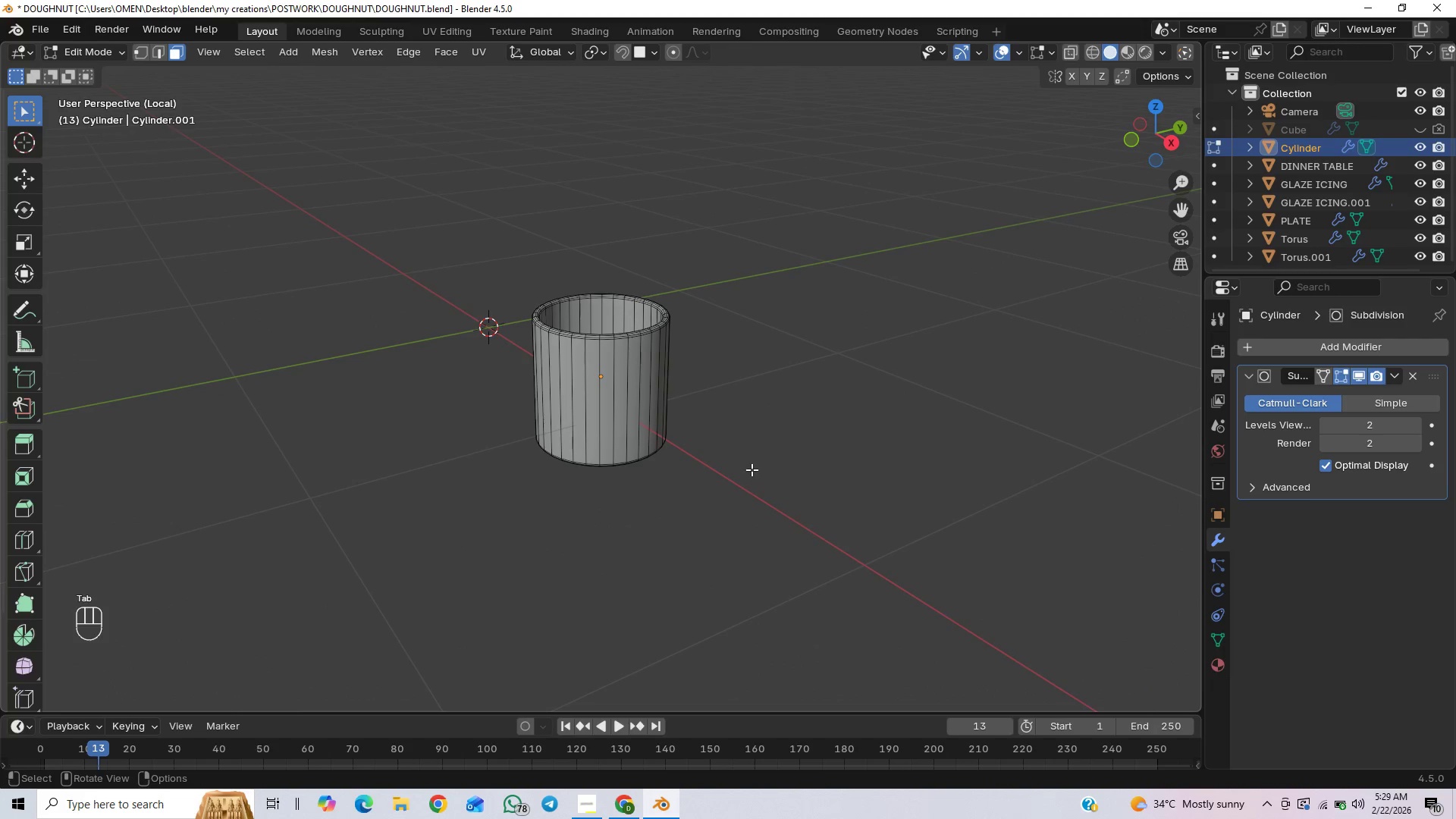 
scroll: coordinate [754, 461], scroll_direction: up, amount: 4.0
 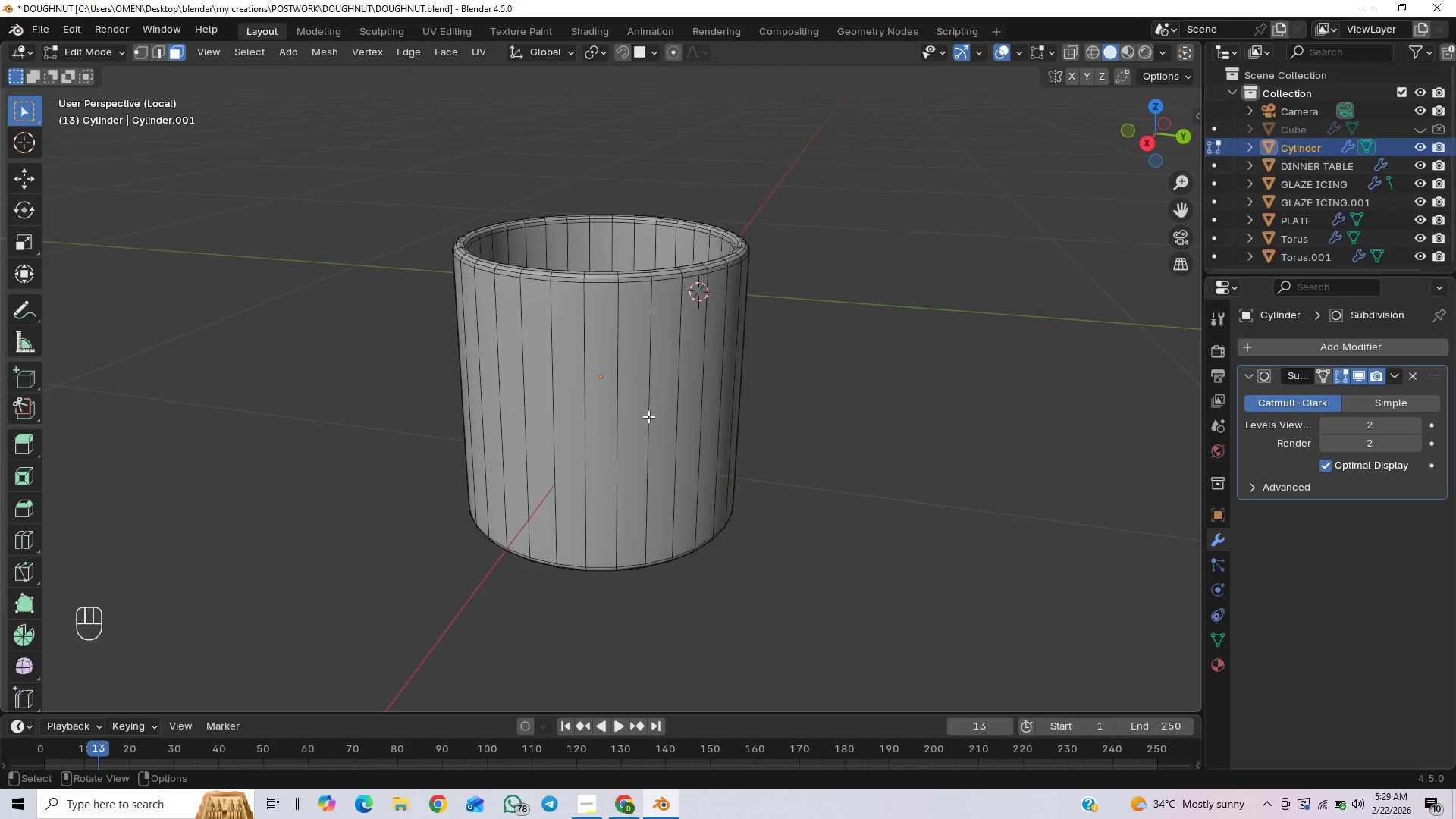 
key(End)
 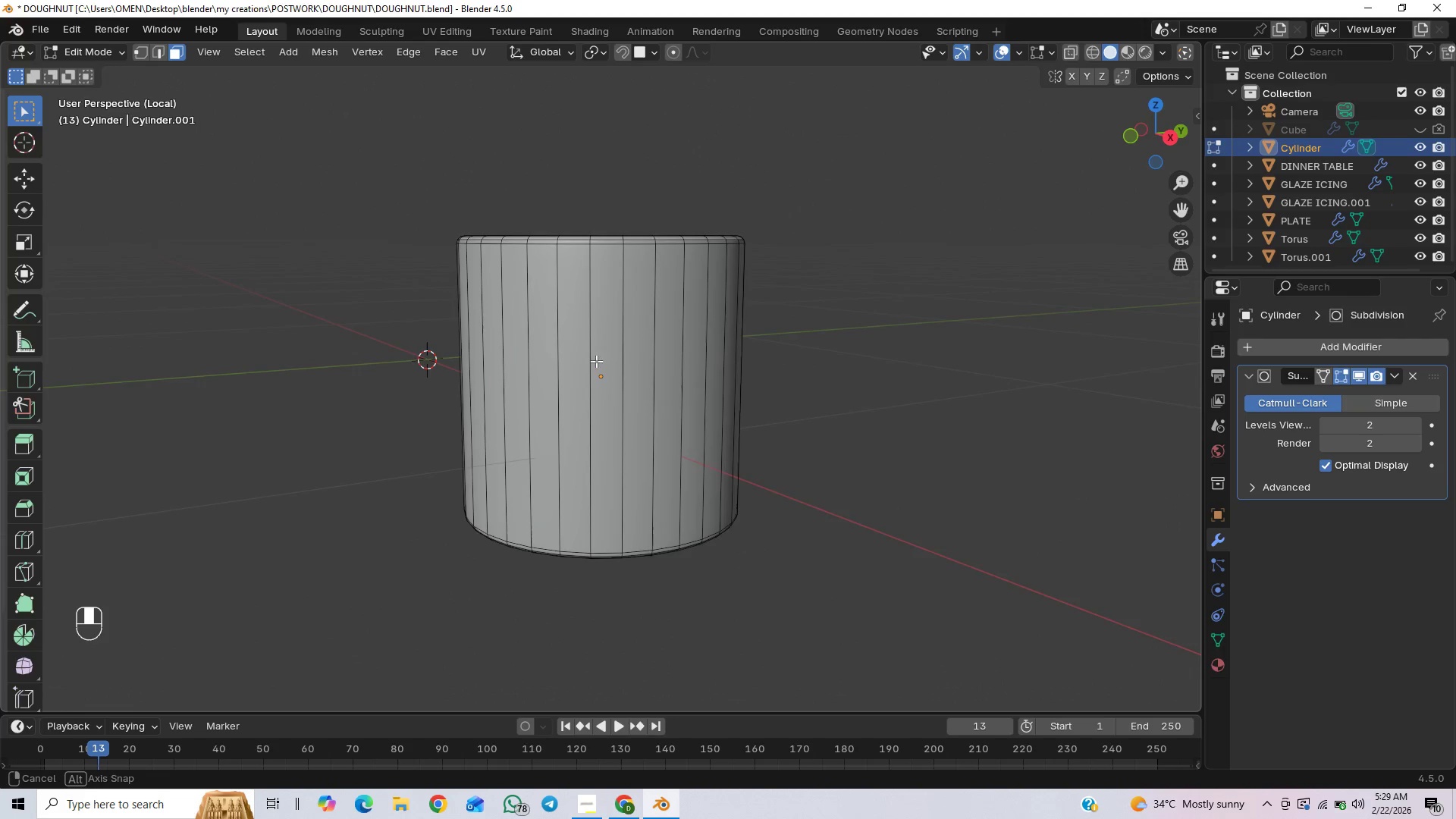 
wait(8.52)
 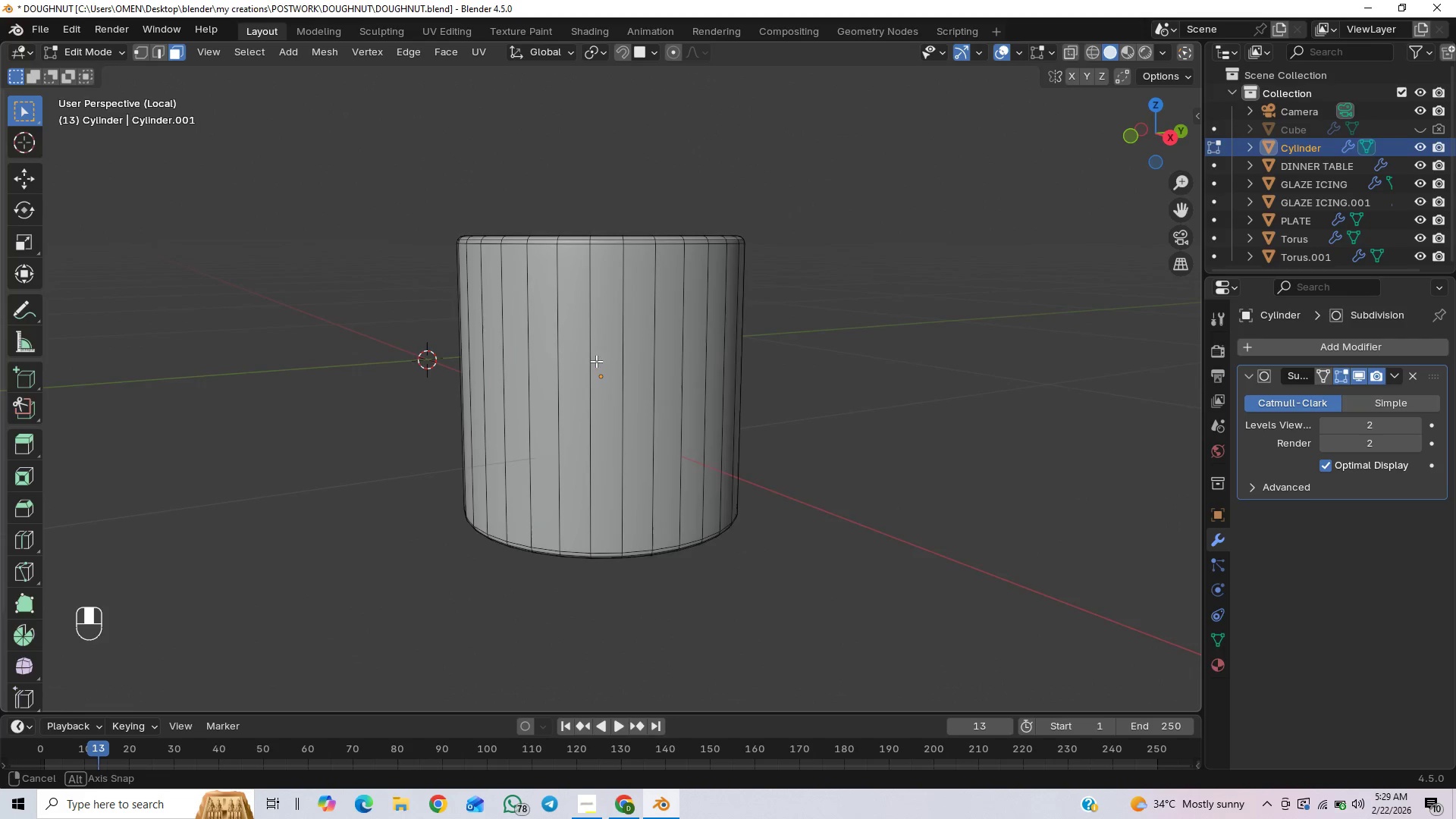 
key(End)
 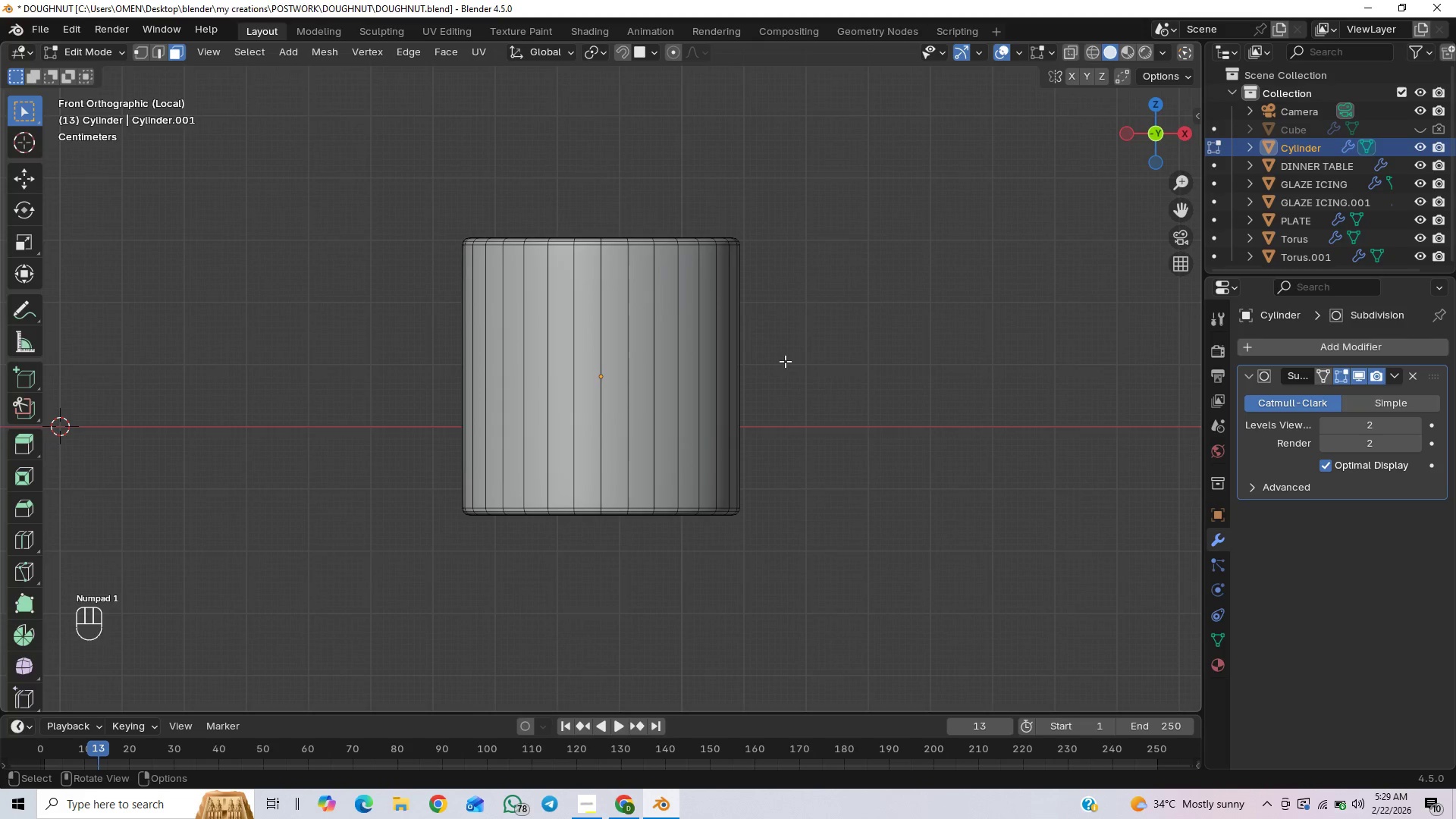 
key(Shift+A)
 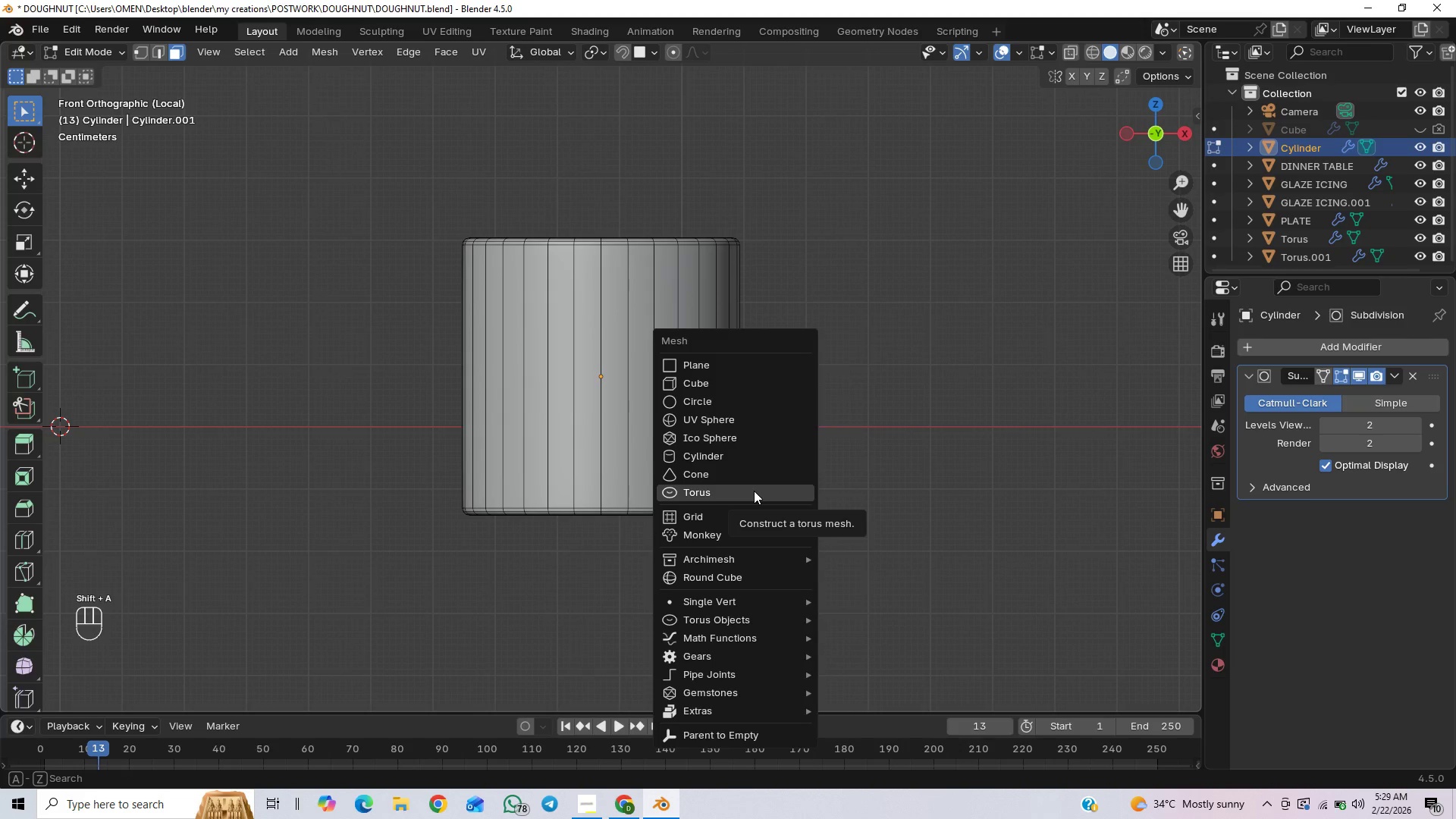 
left_click([752, 489])
 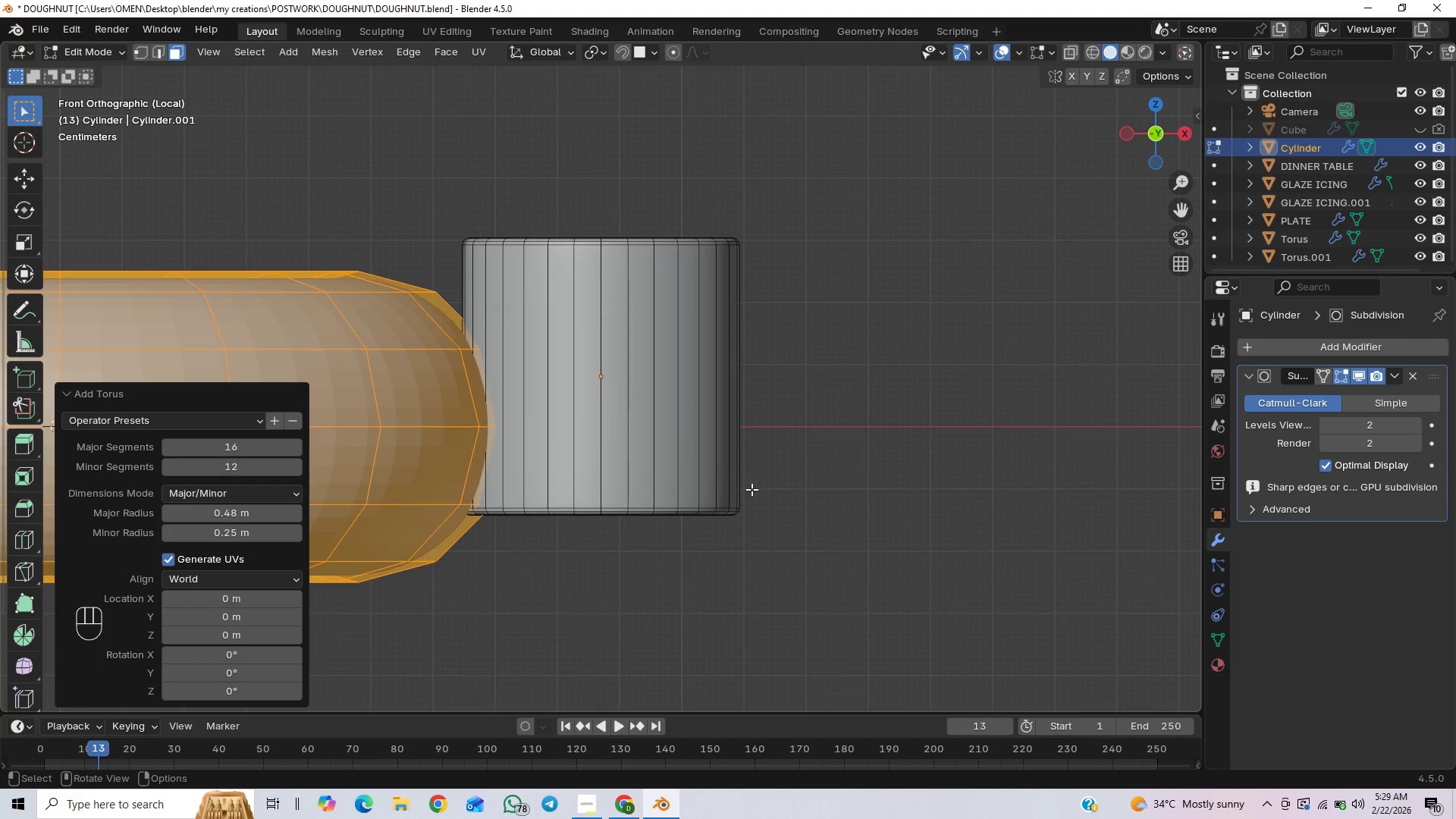 
scroll: coordinate [746, 488], scroll_direction: down, amount: 4.0
 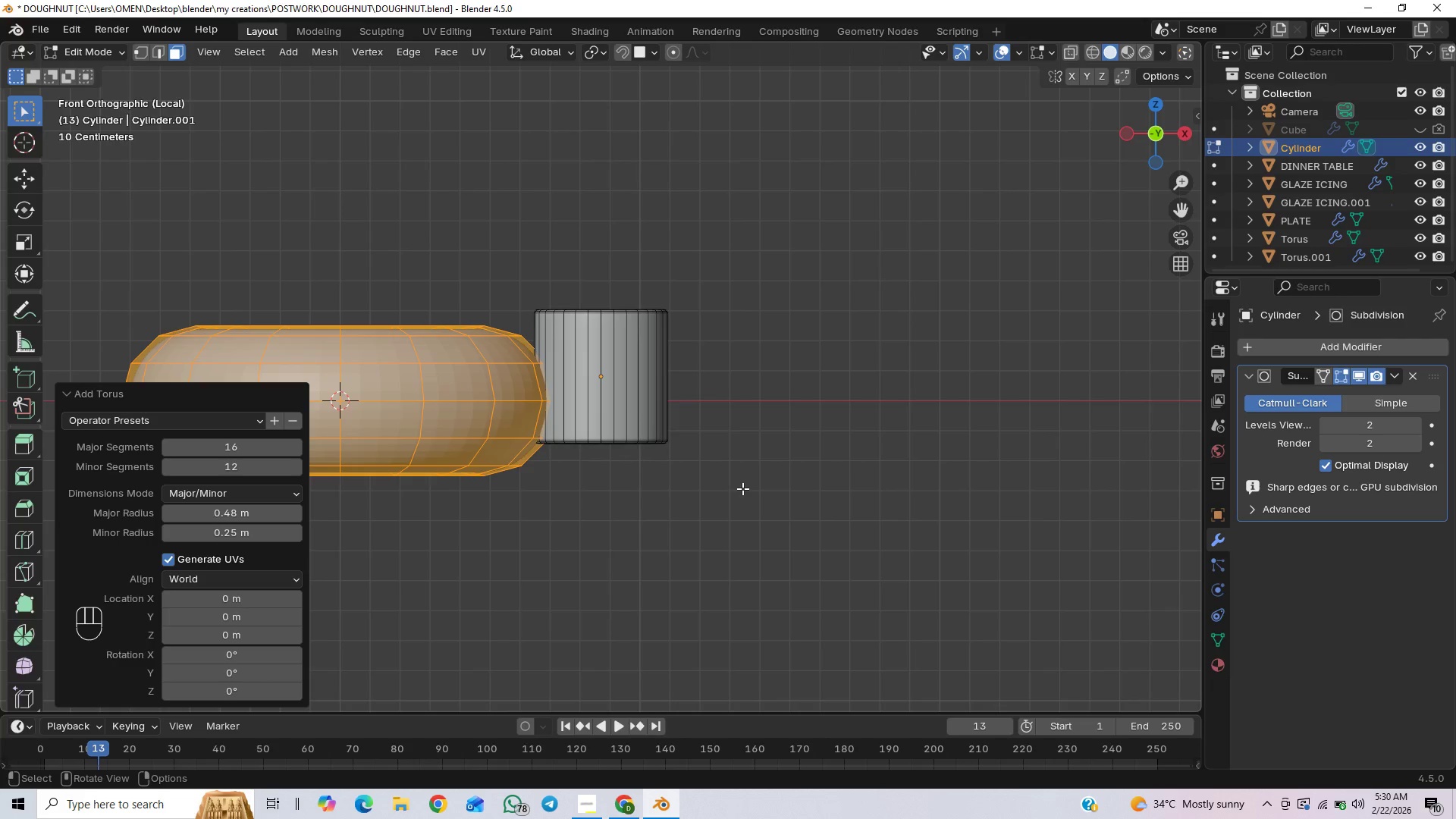 
type(GY)
 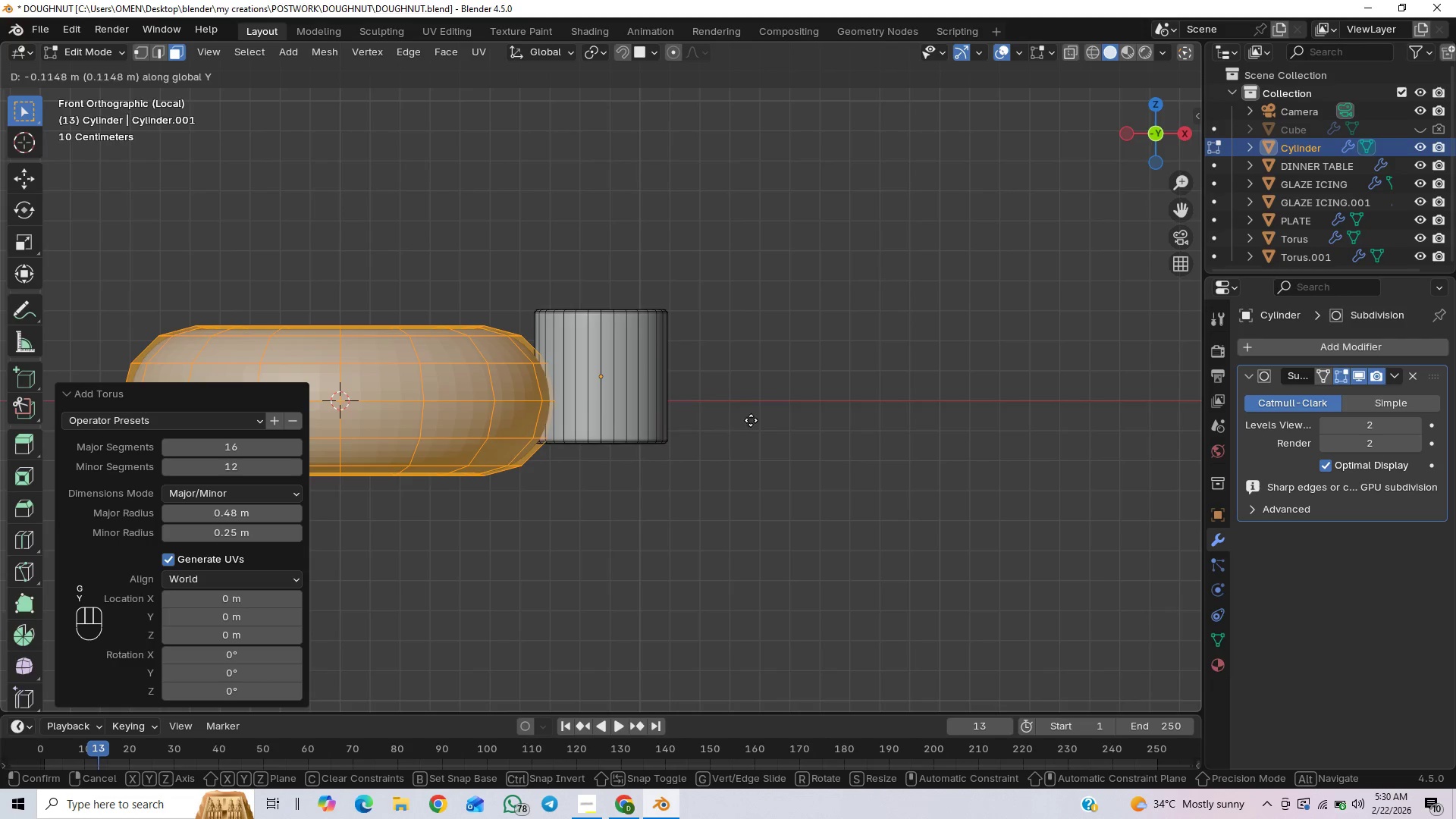 
right_click([753, 405])
 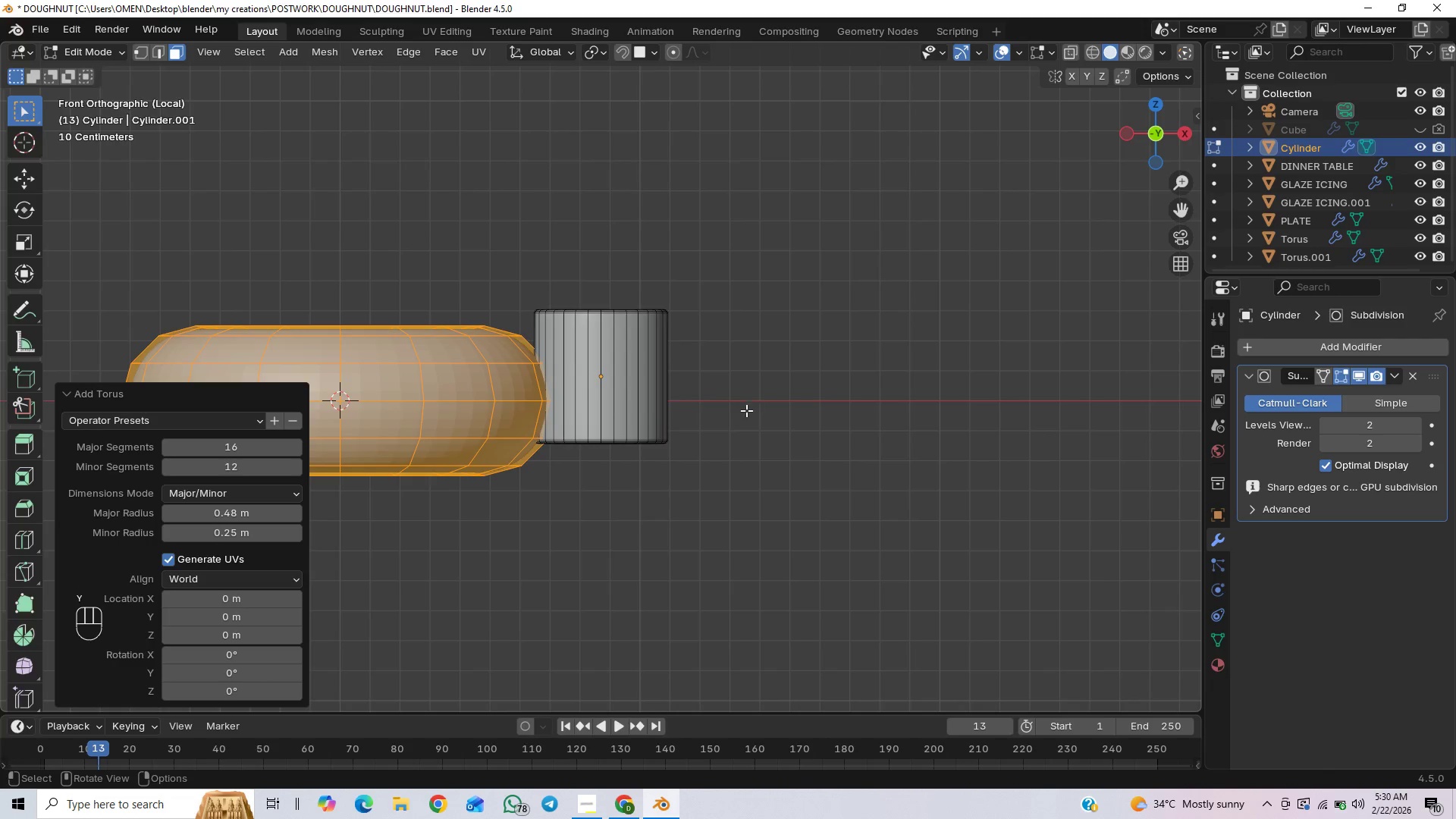 
scroll: coordinate [732, 422], scroll_direction: down, amount: 2.0
 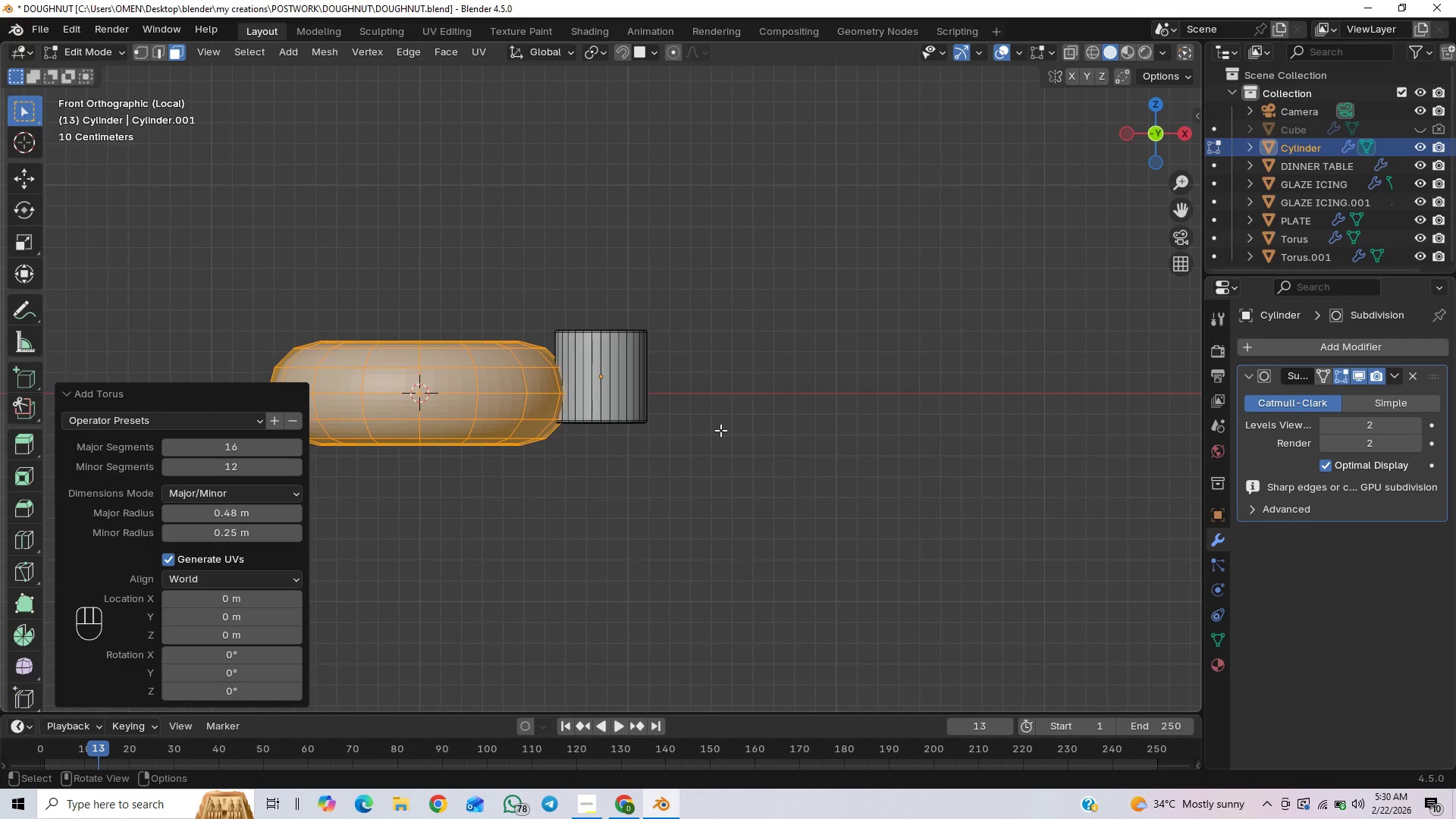 
type(GYX)
 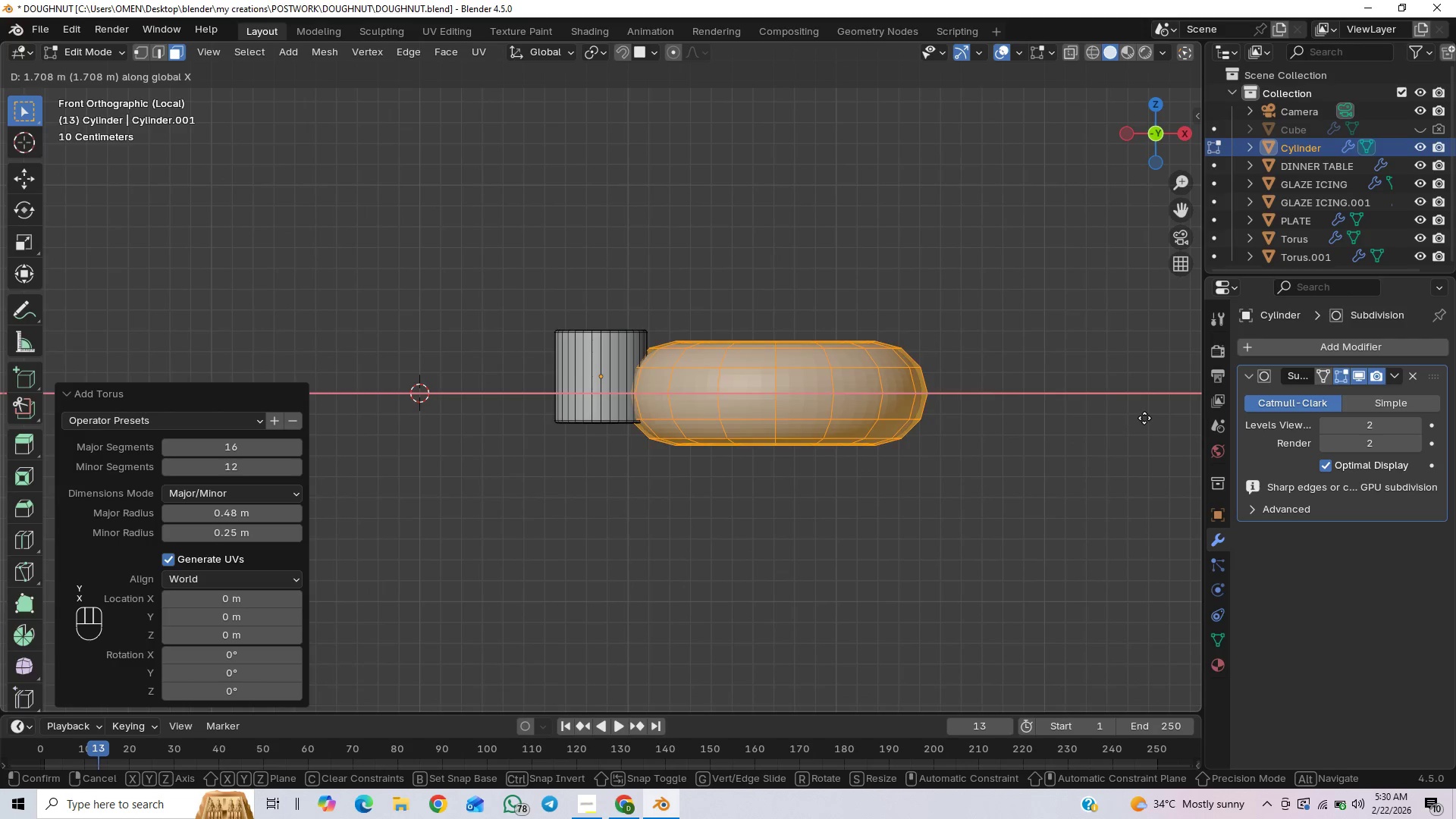 
left_click([1151, 416])
 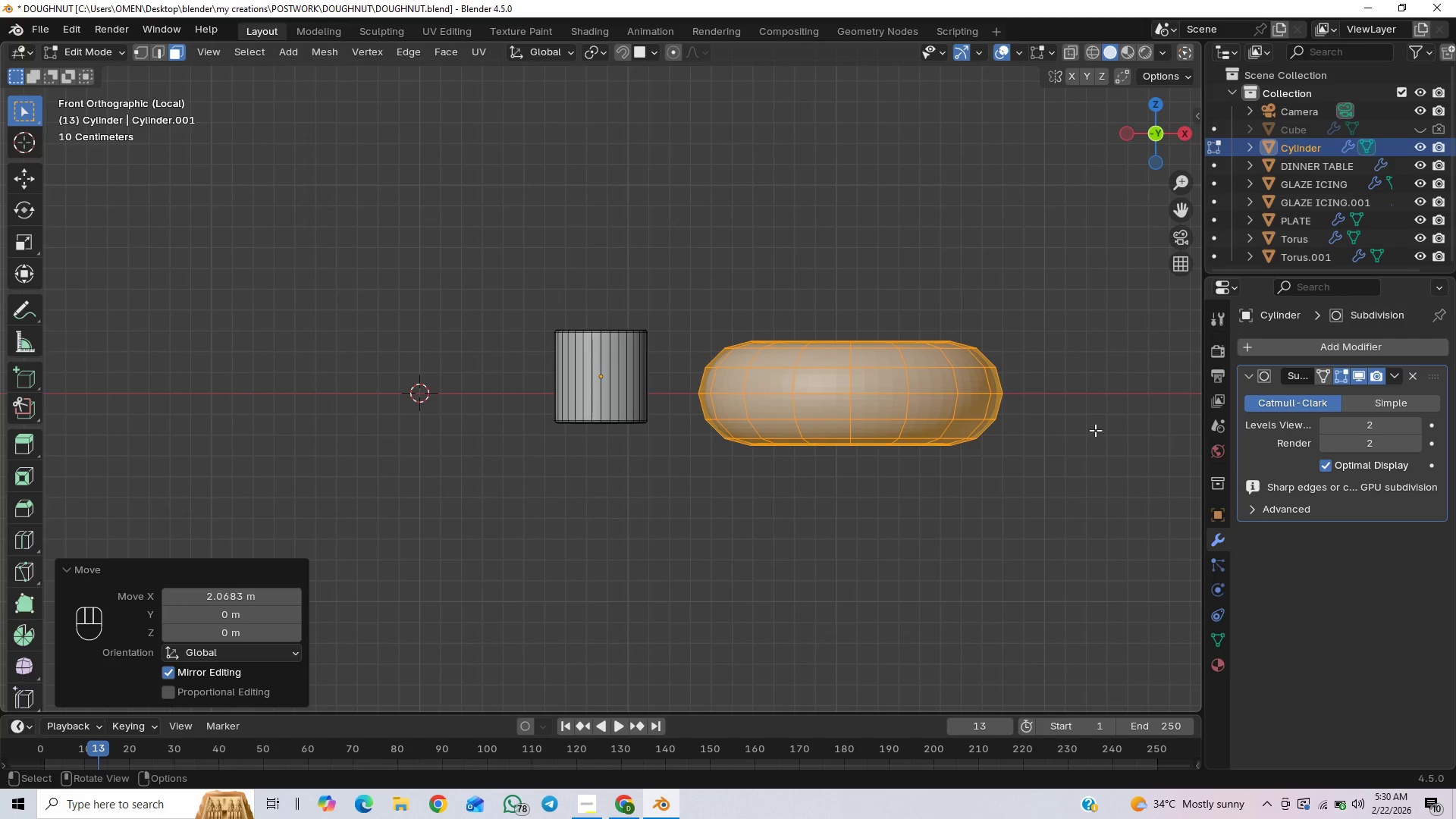 
key(Control+Z)
 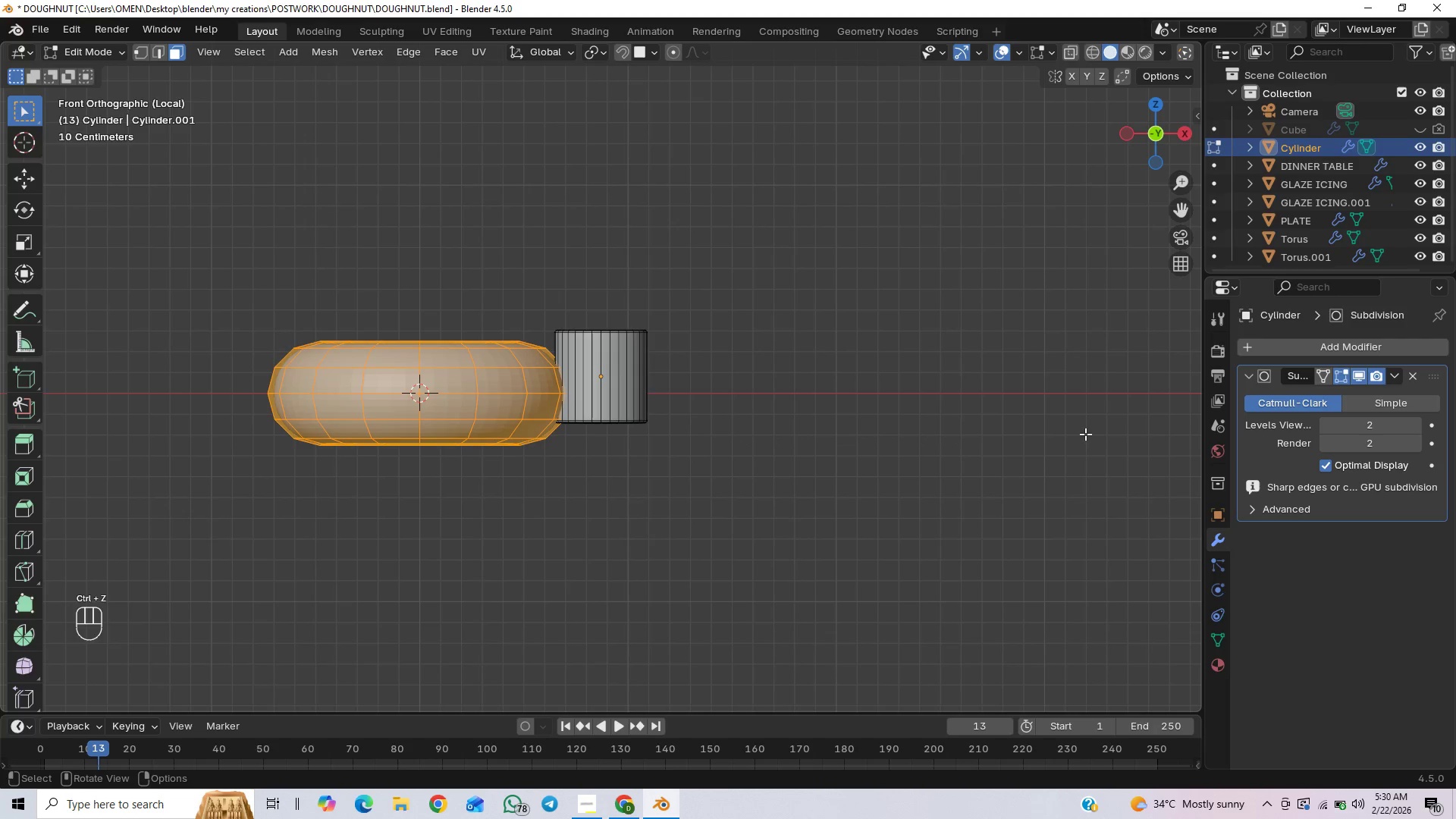 
key(Control+Z)
 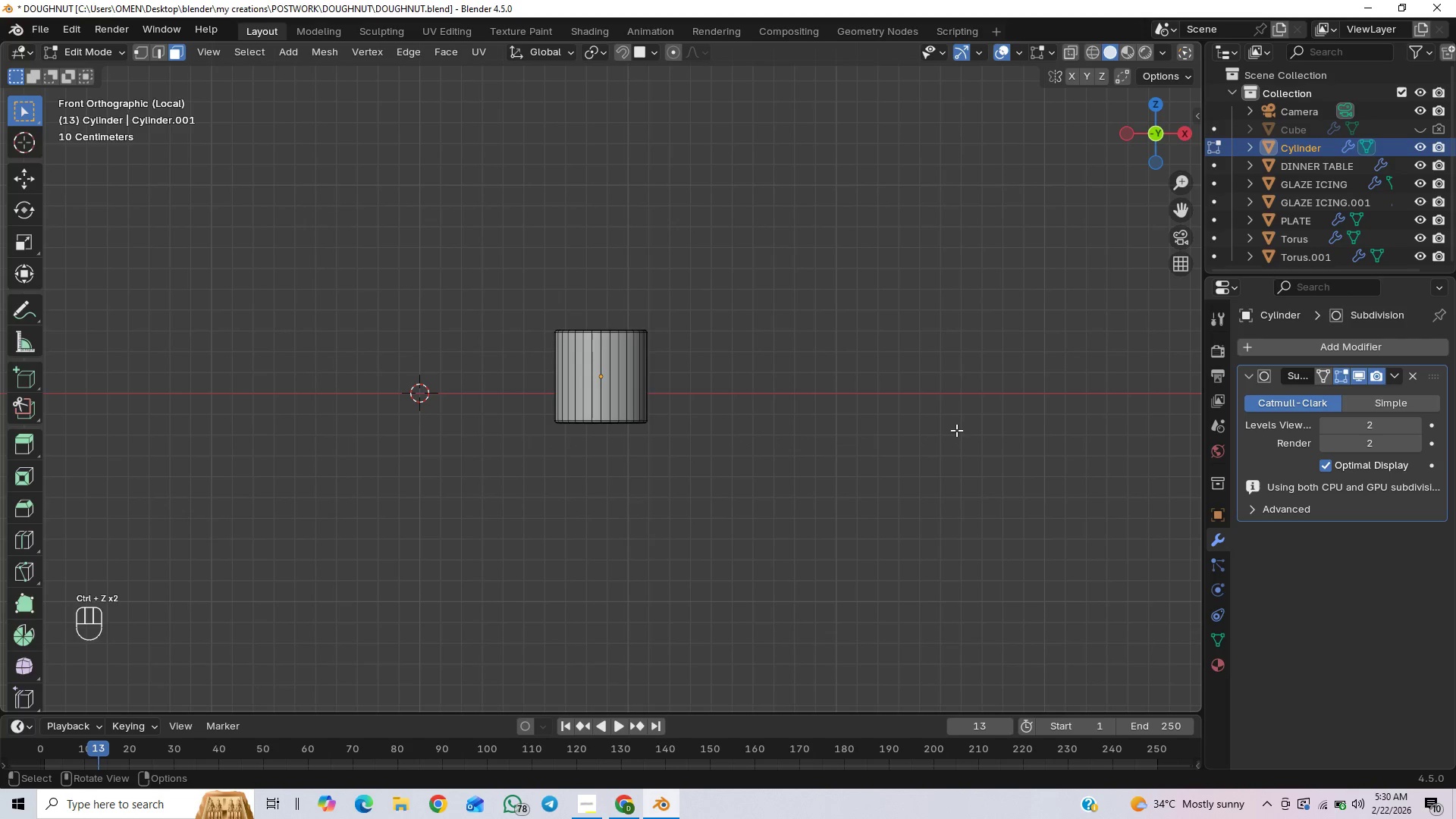 
key(Shift+A)
 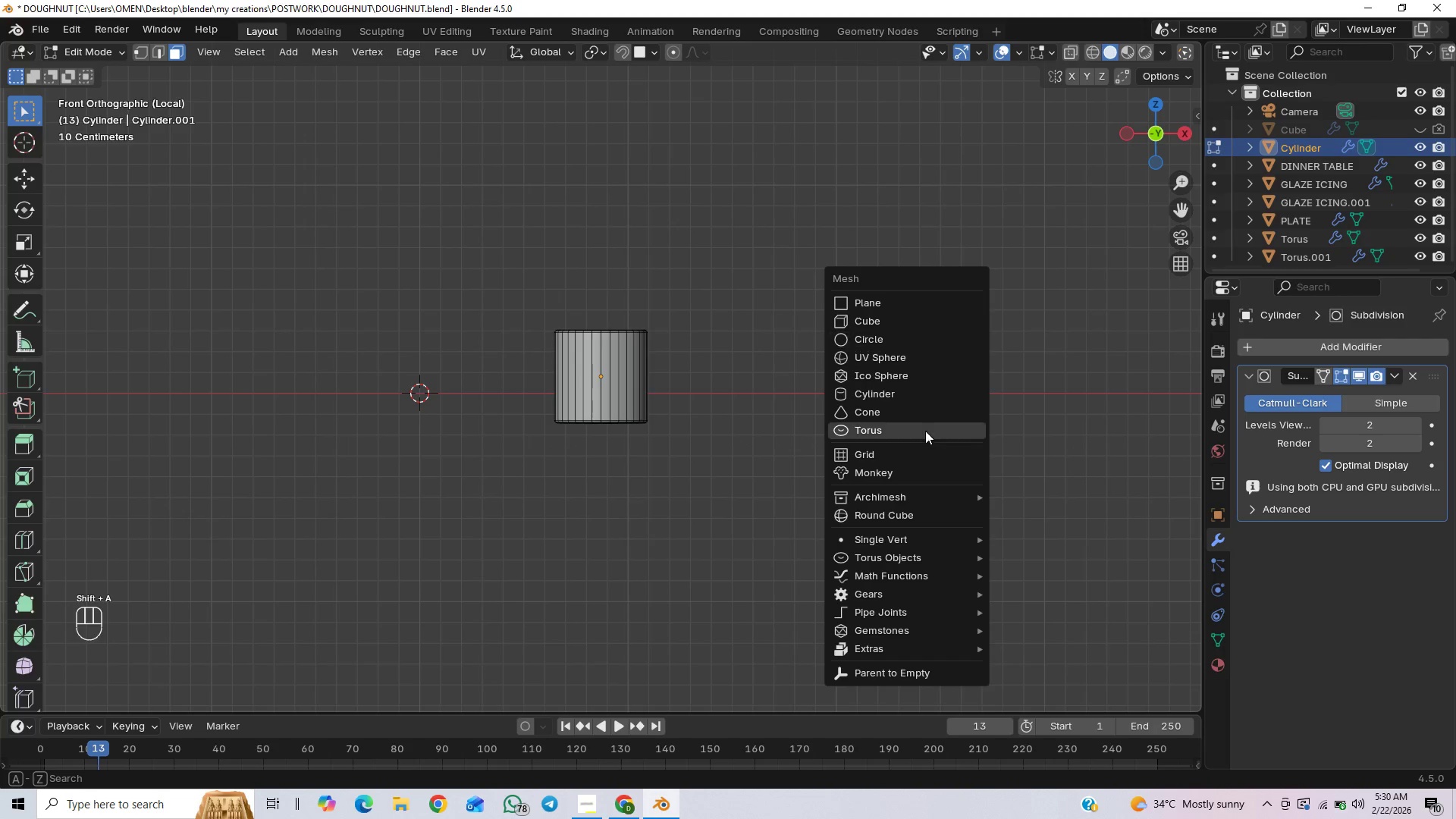 
left_click([924, 427])
 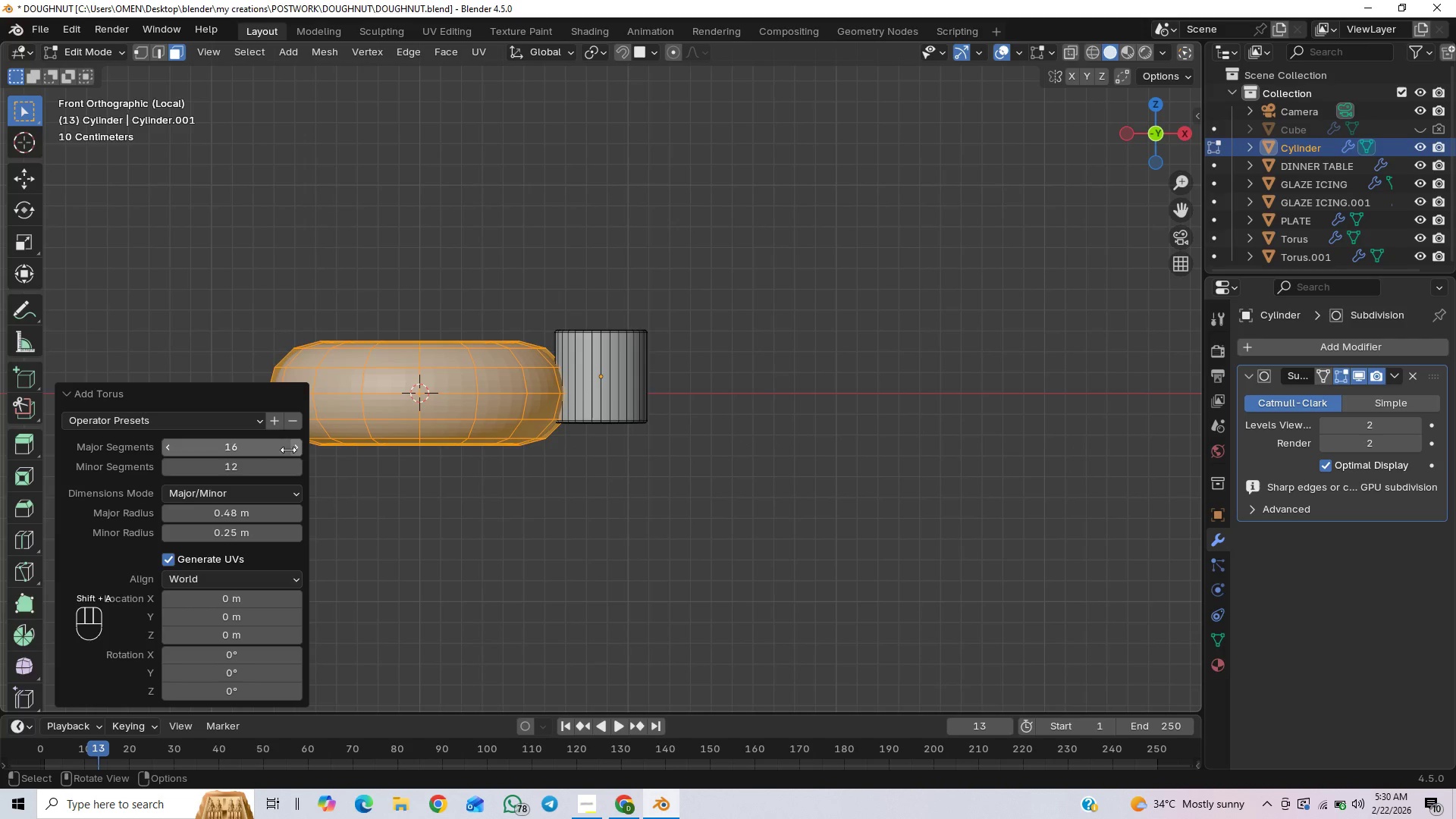 
left_click([248, 451])
 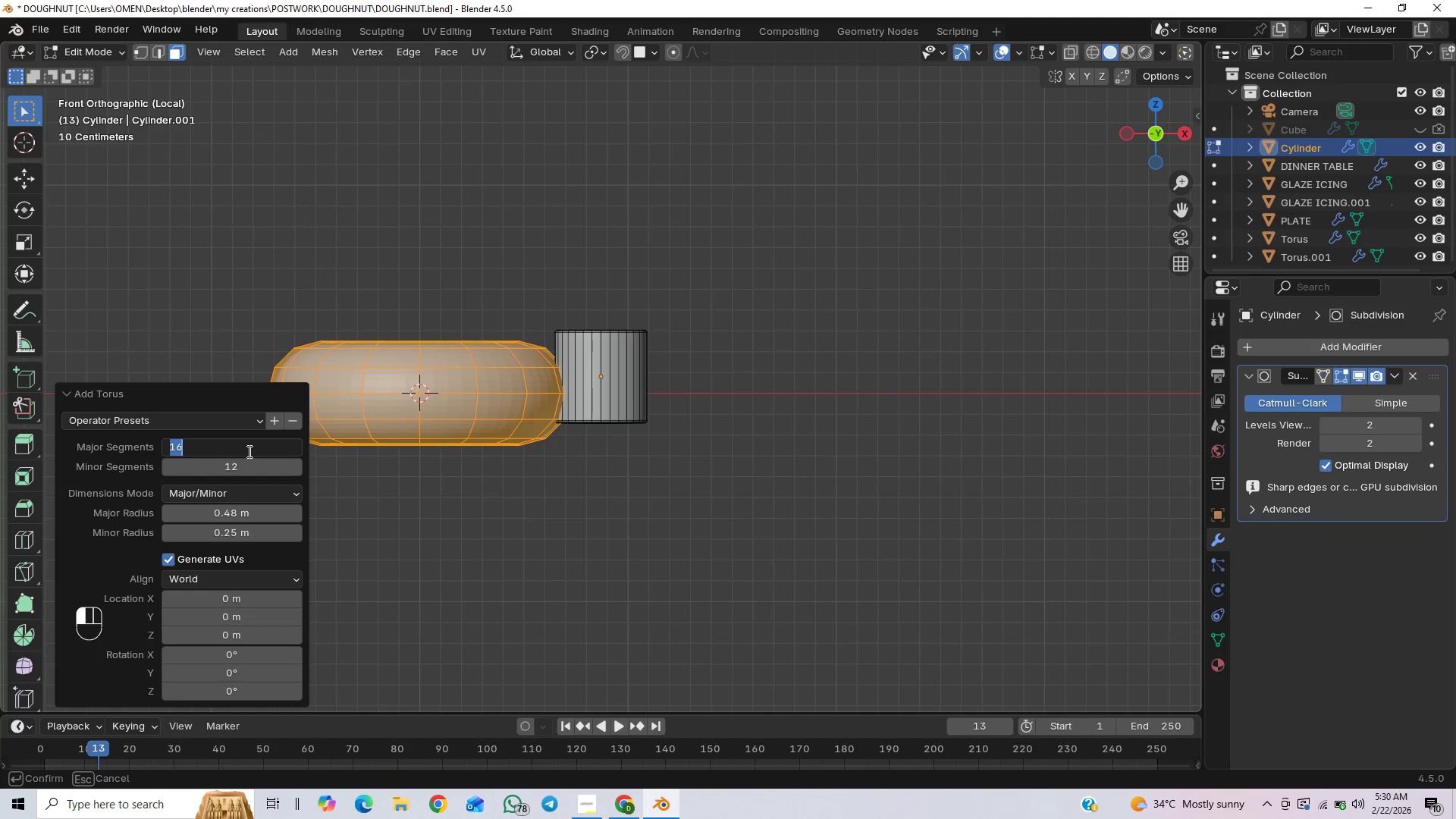 
type(32)
 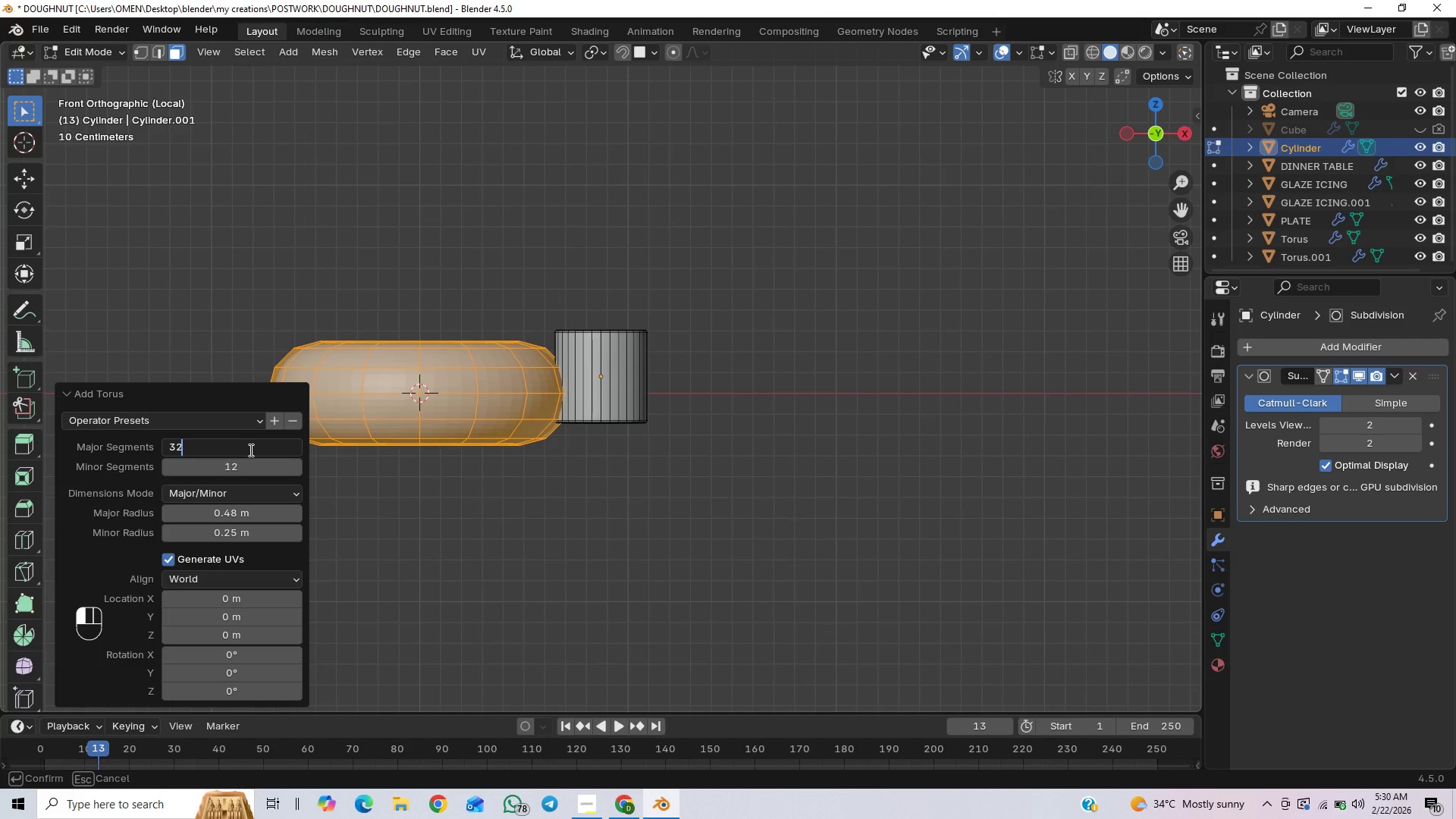 
key(Enter)
 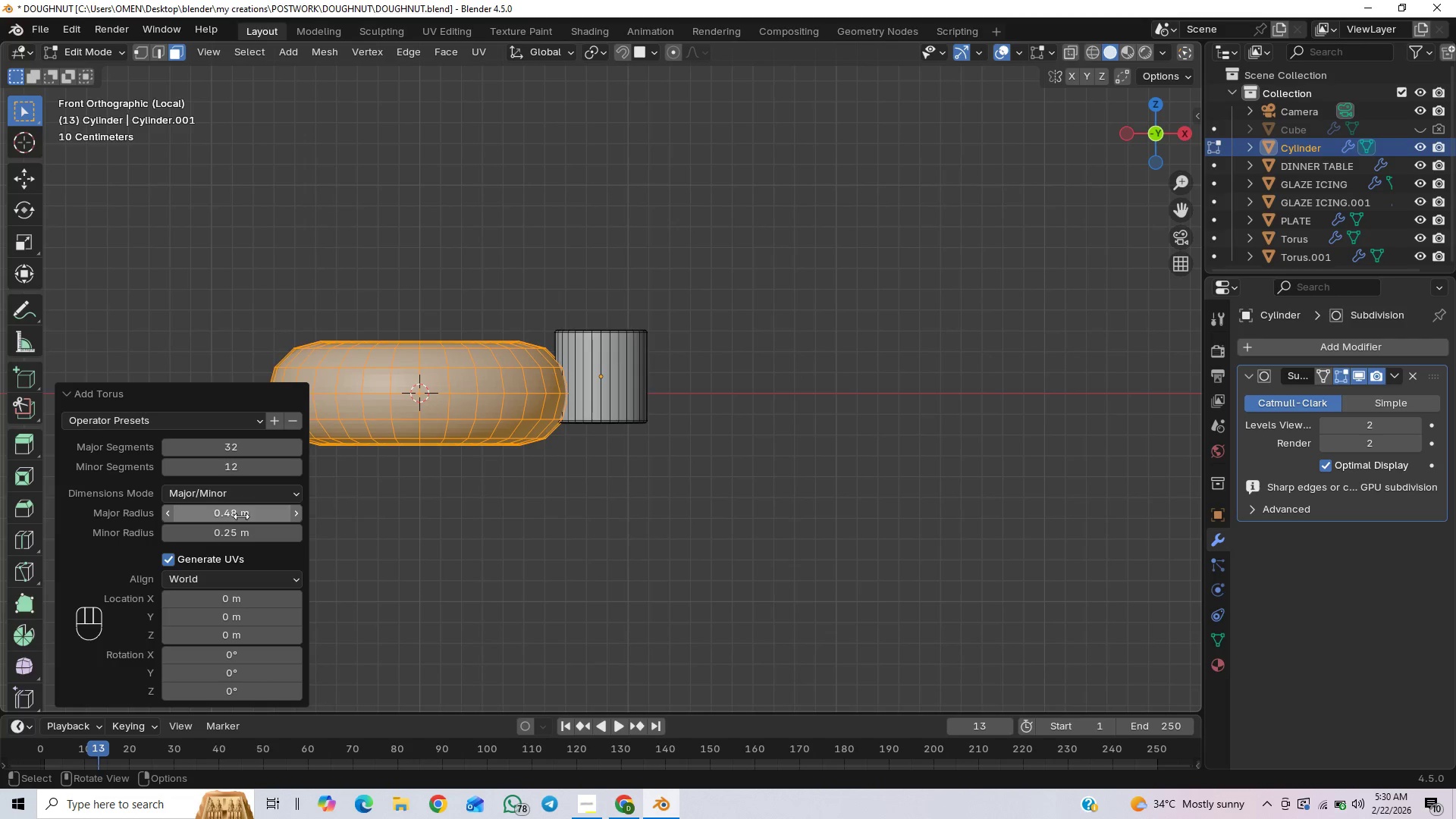 
left_click([241, 519])
 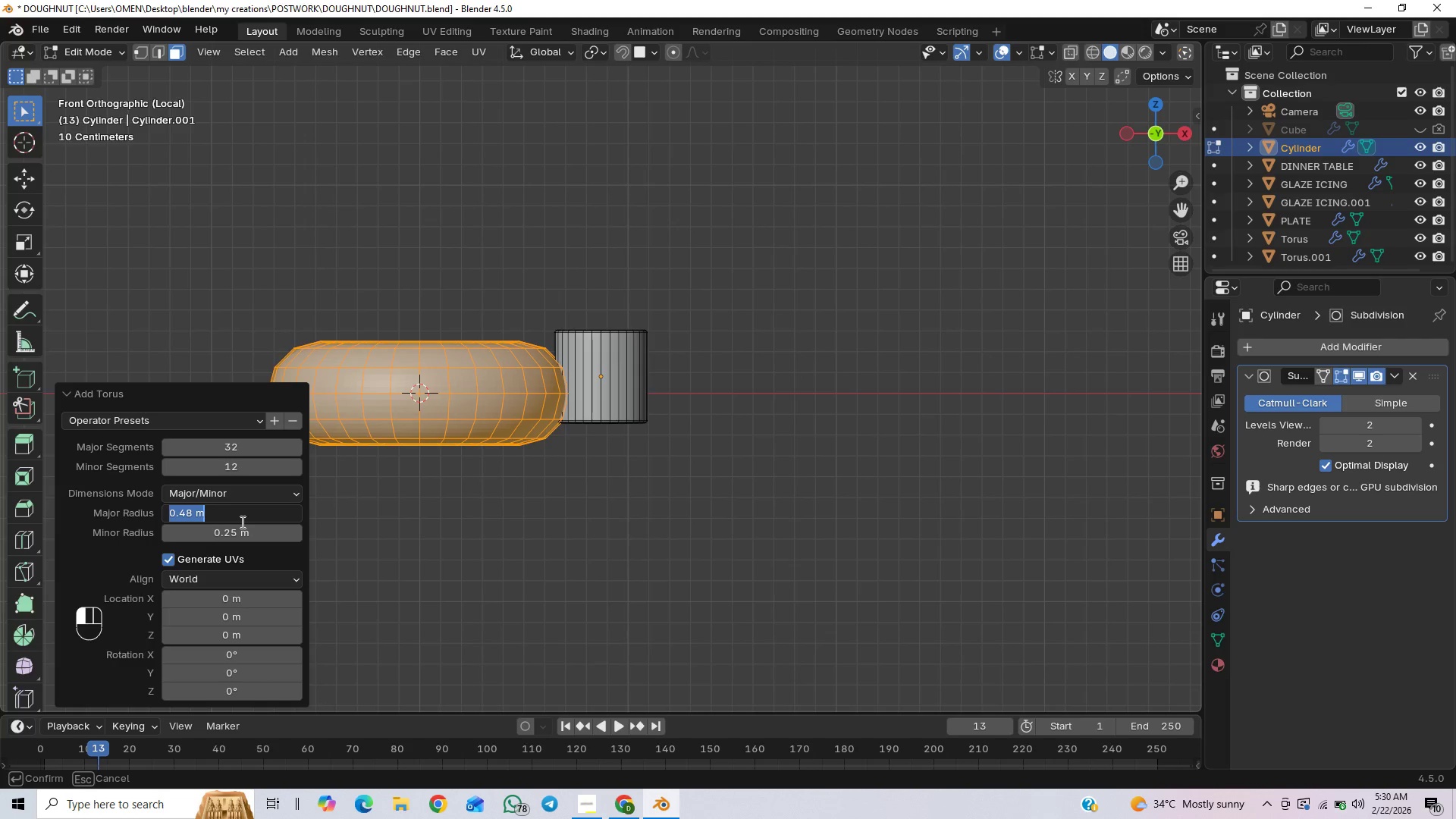 
key(1)
 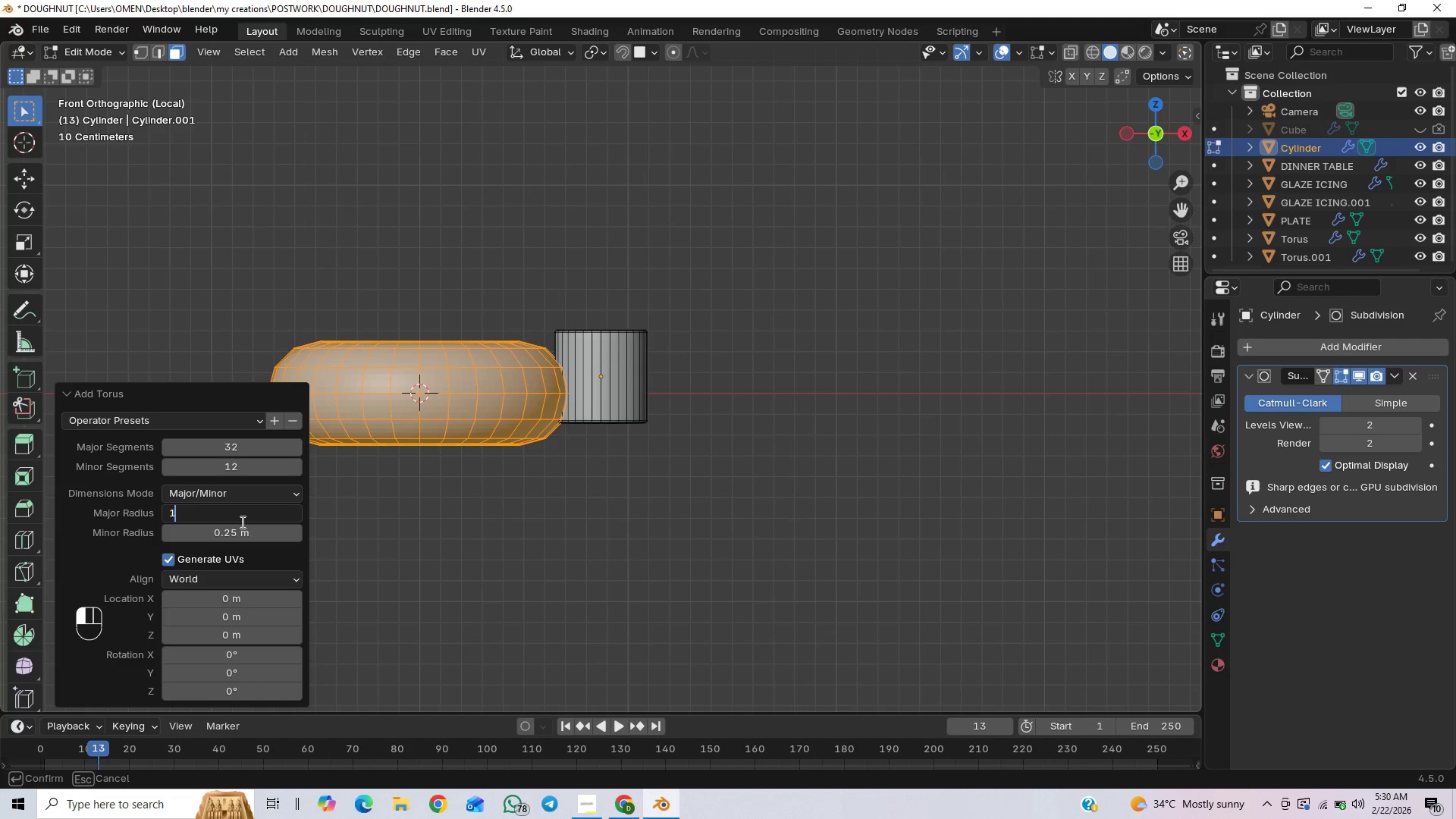 
key(Enter)
 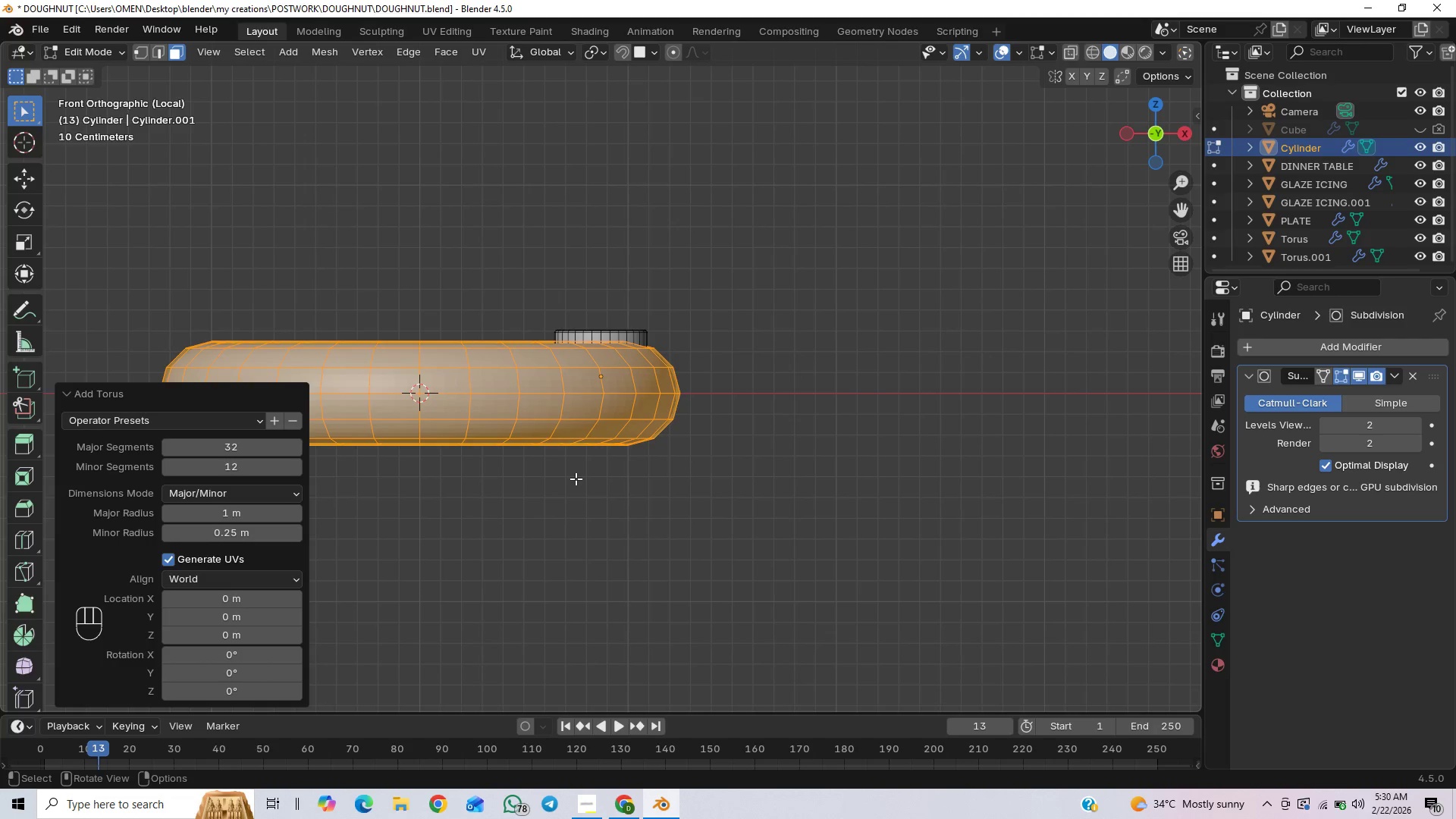 
key(R)
 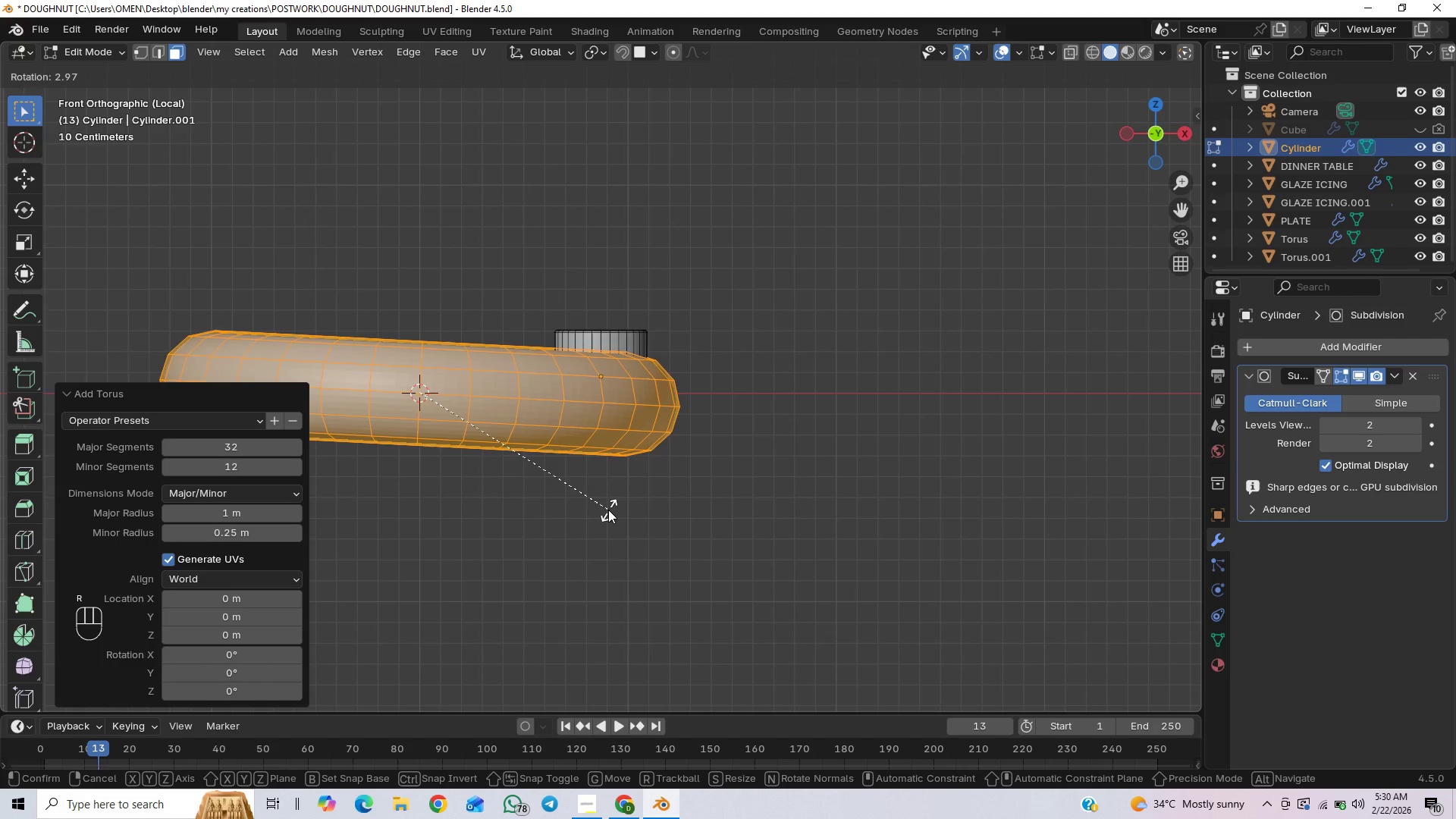 
key(Z)
 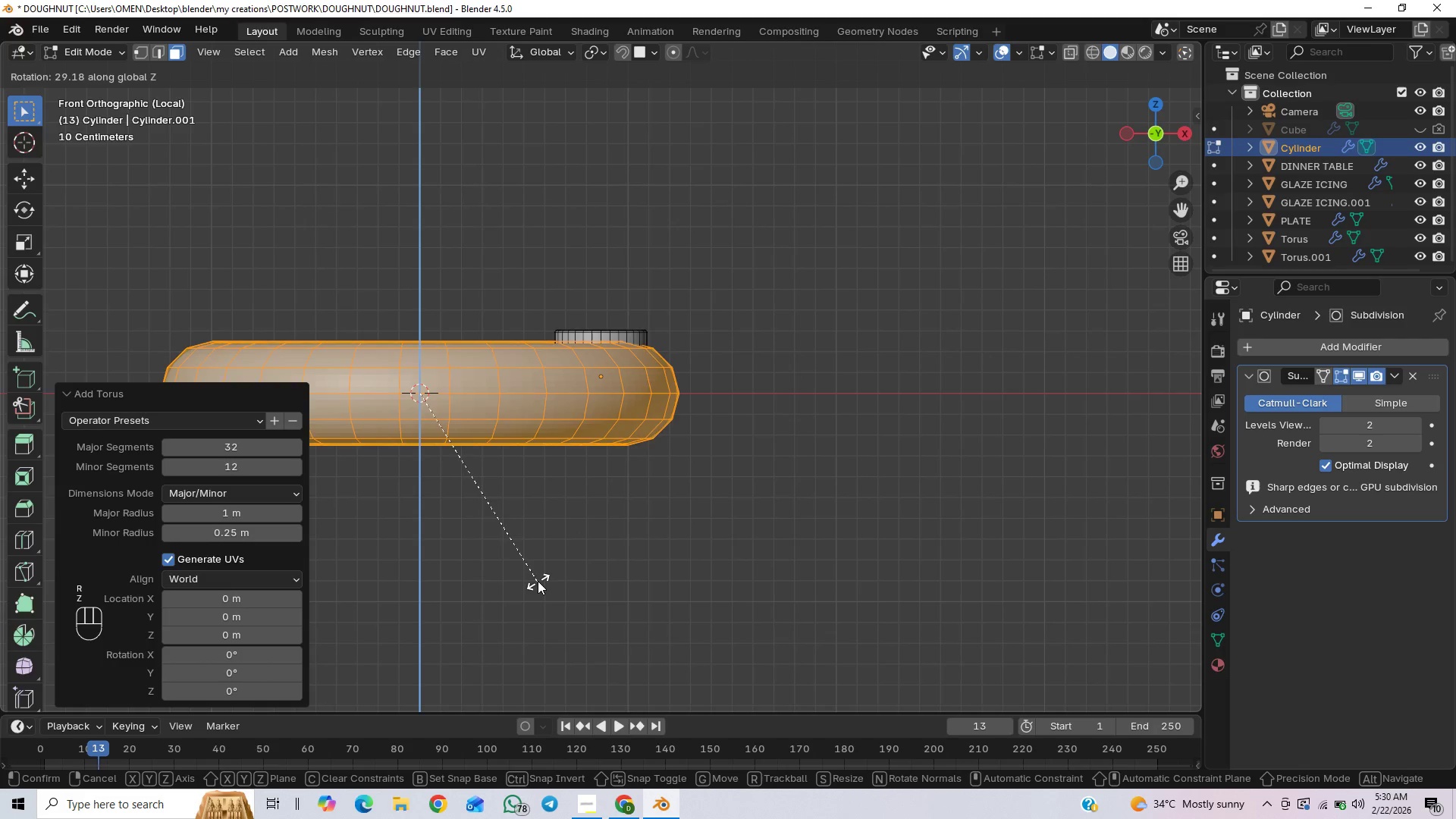 
type(X90)
 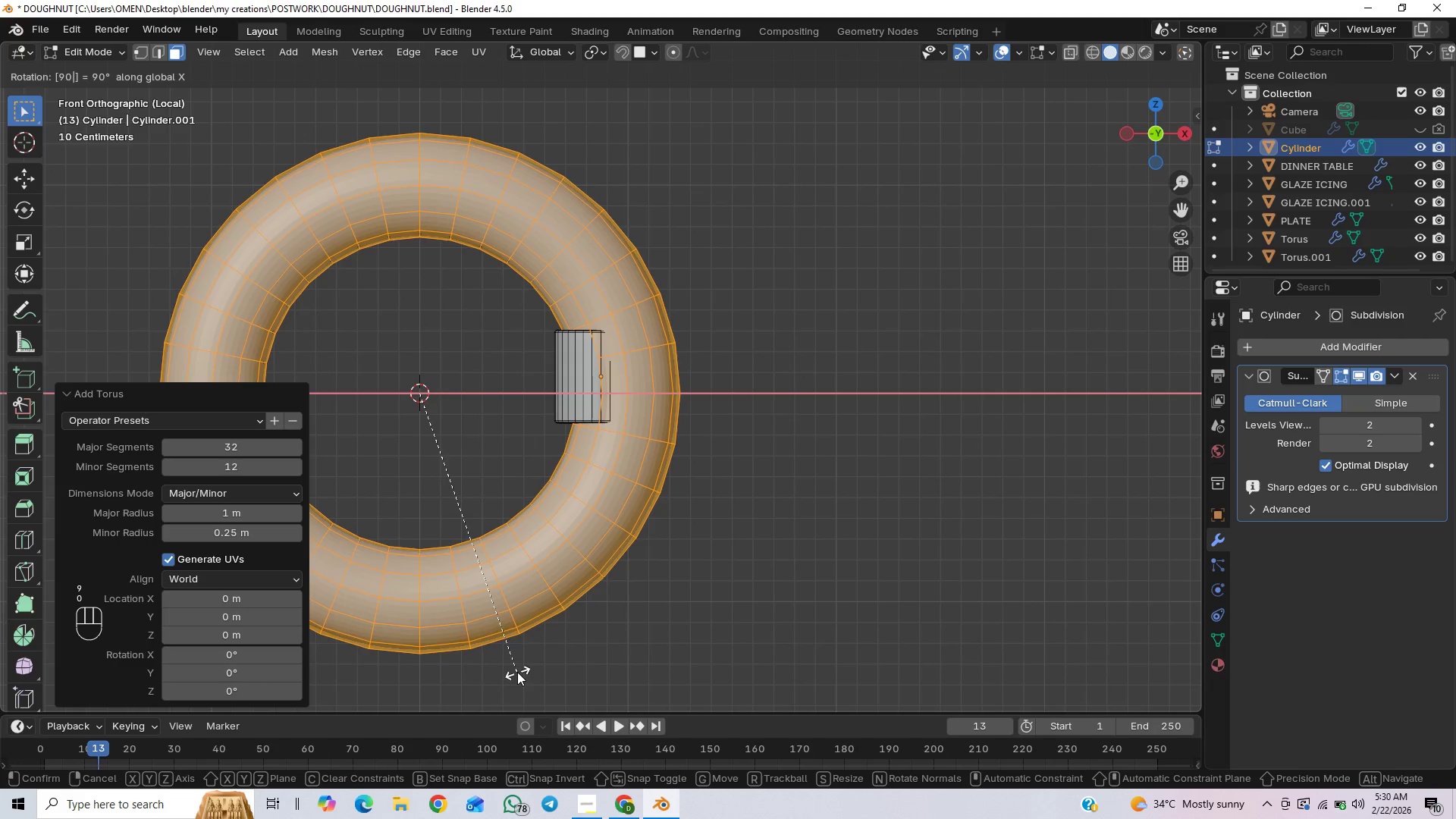 
key(Enter)
 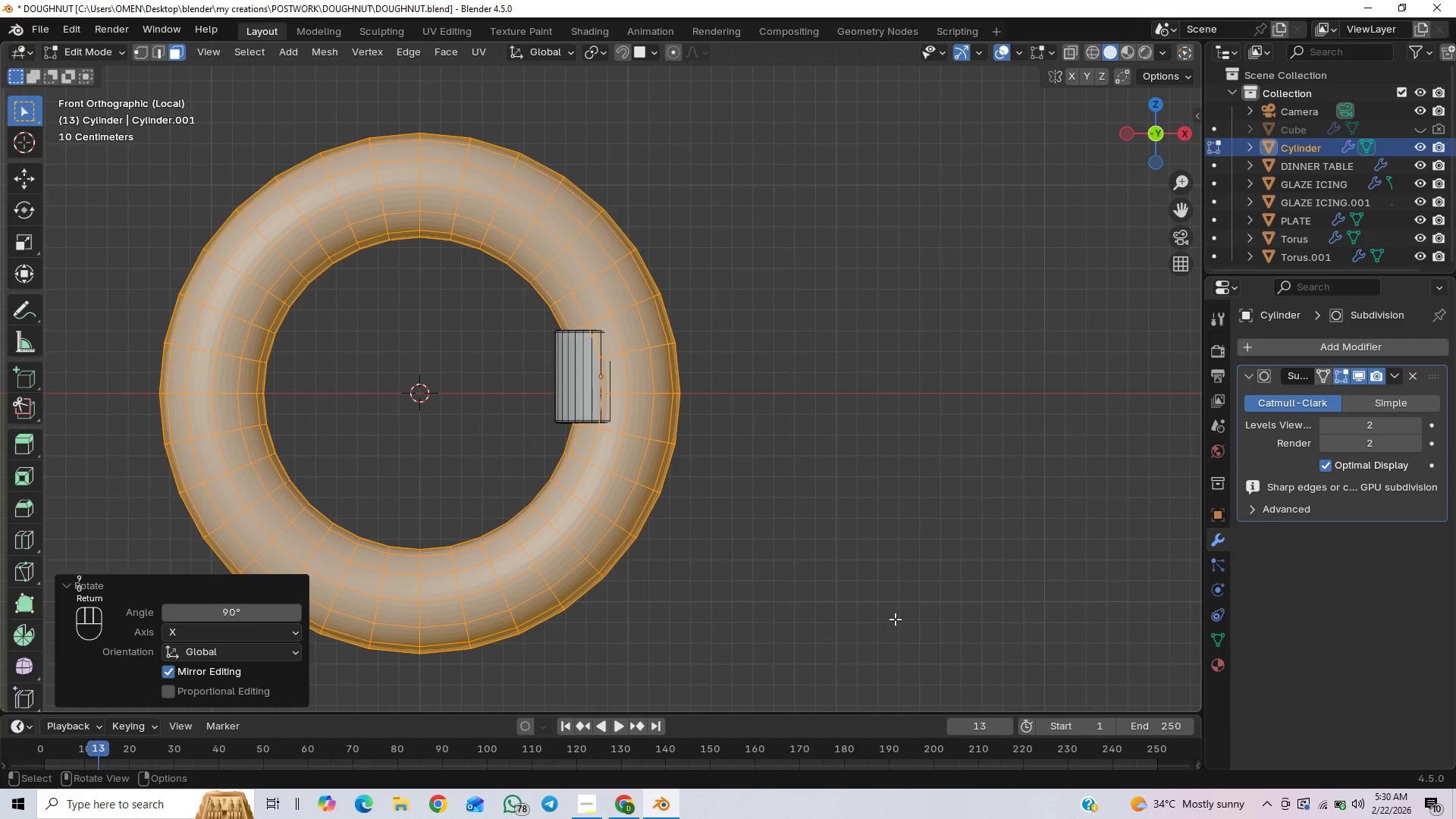 
key(S)
 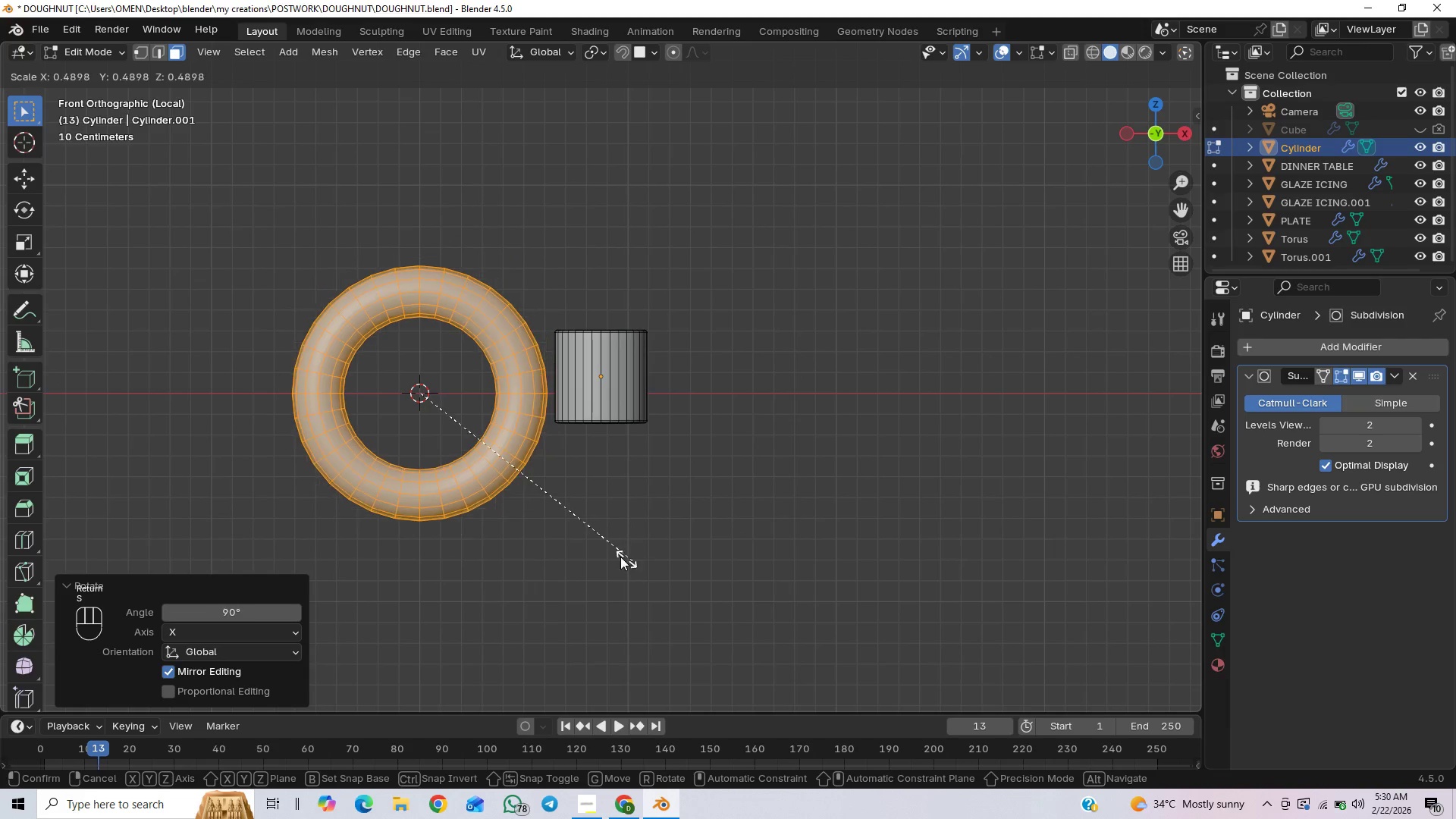 
left_click([615, 556])
 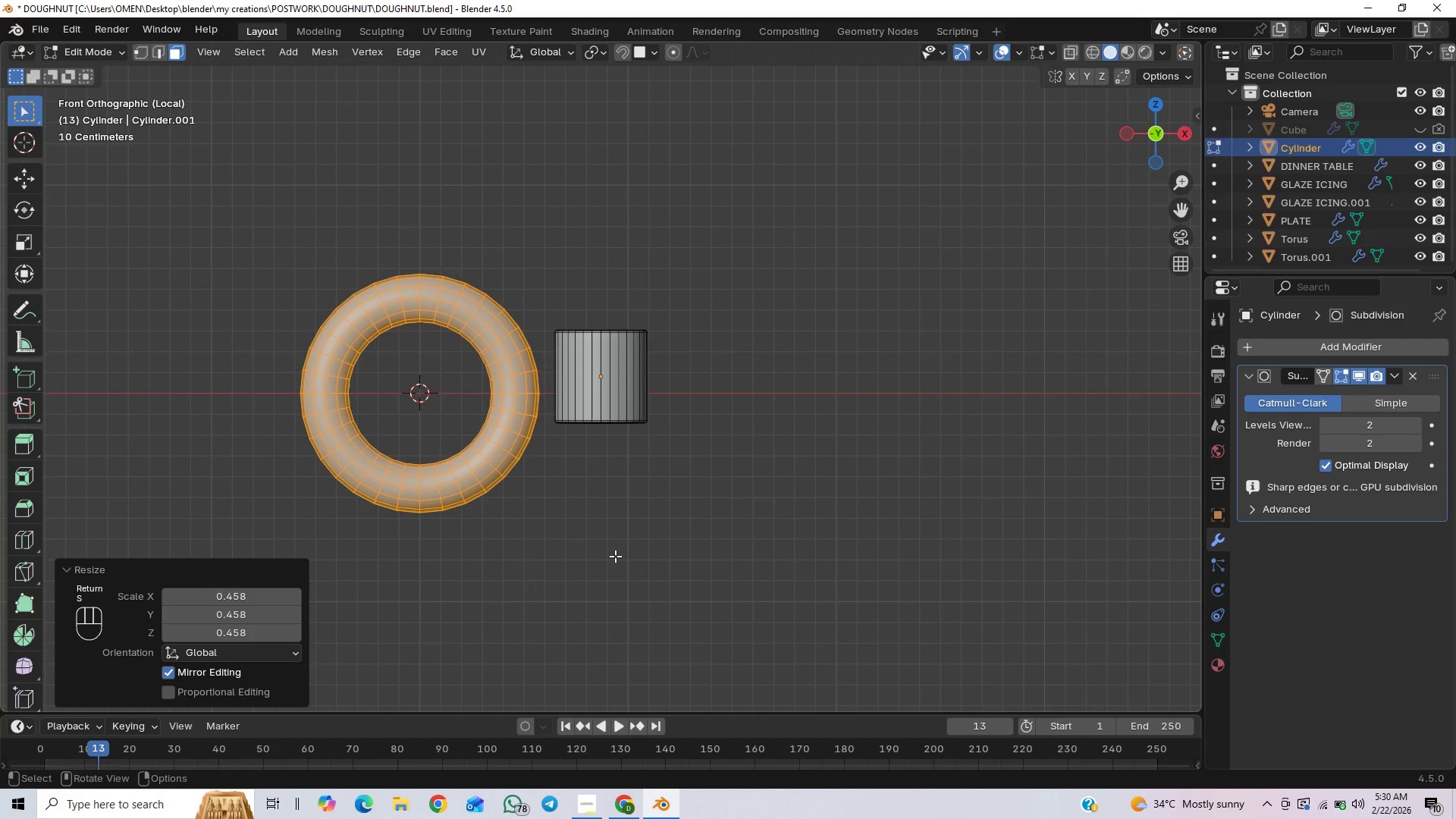 
type(GX)
 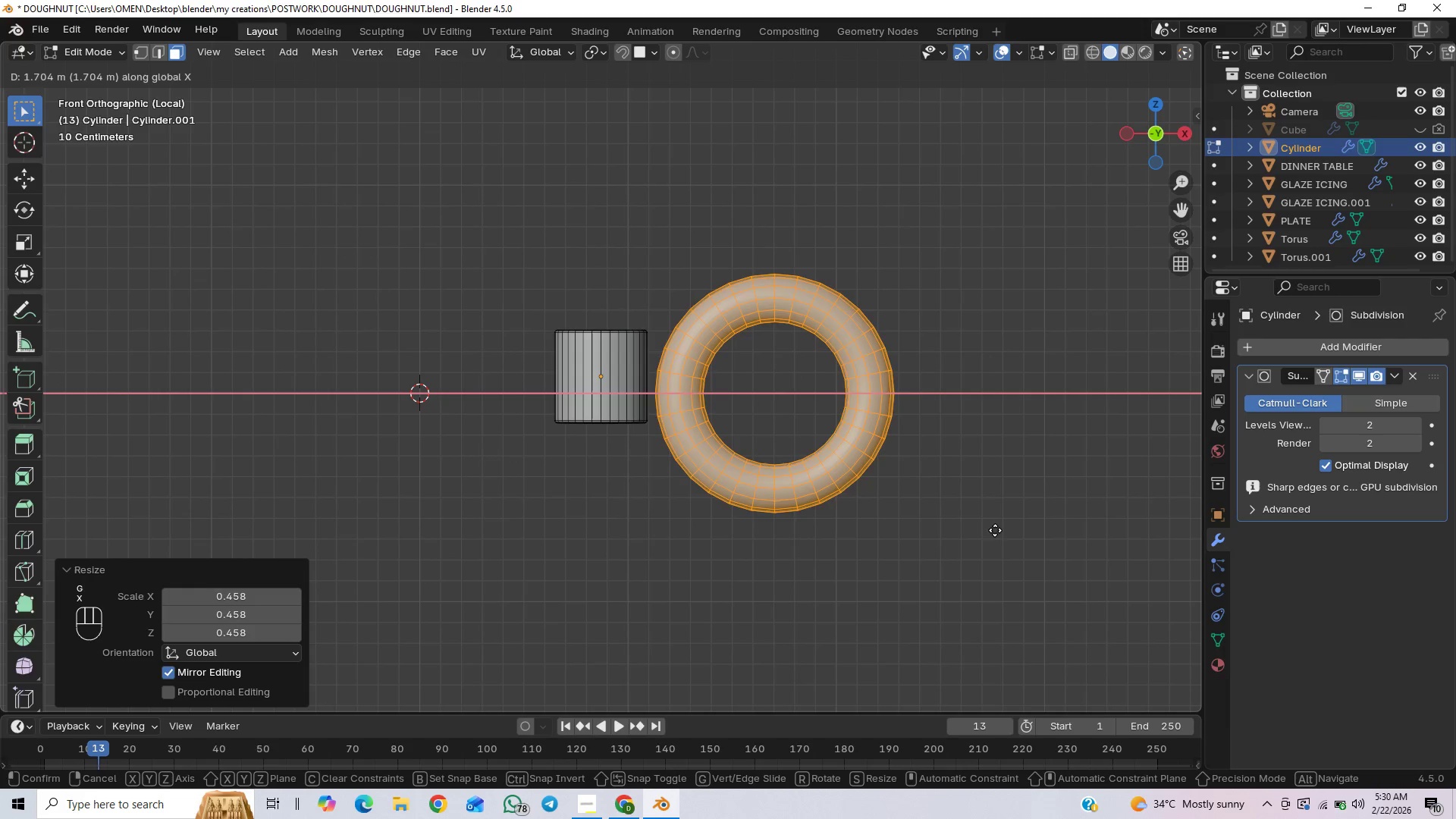 
left_click([996, 530])
 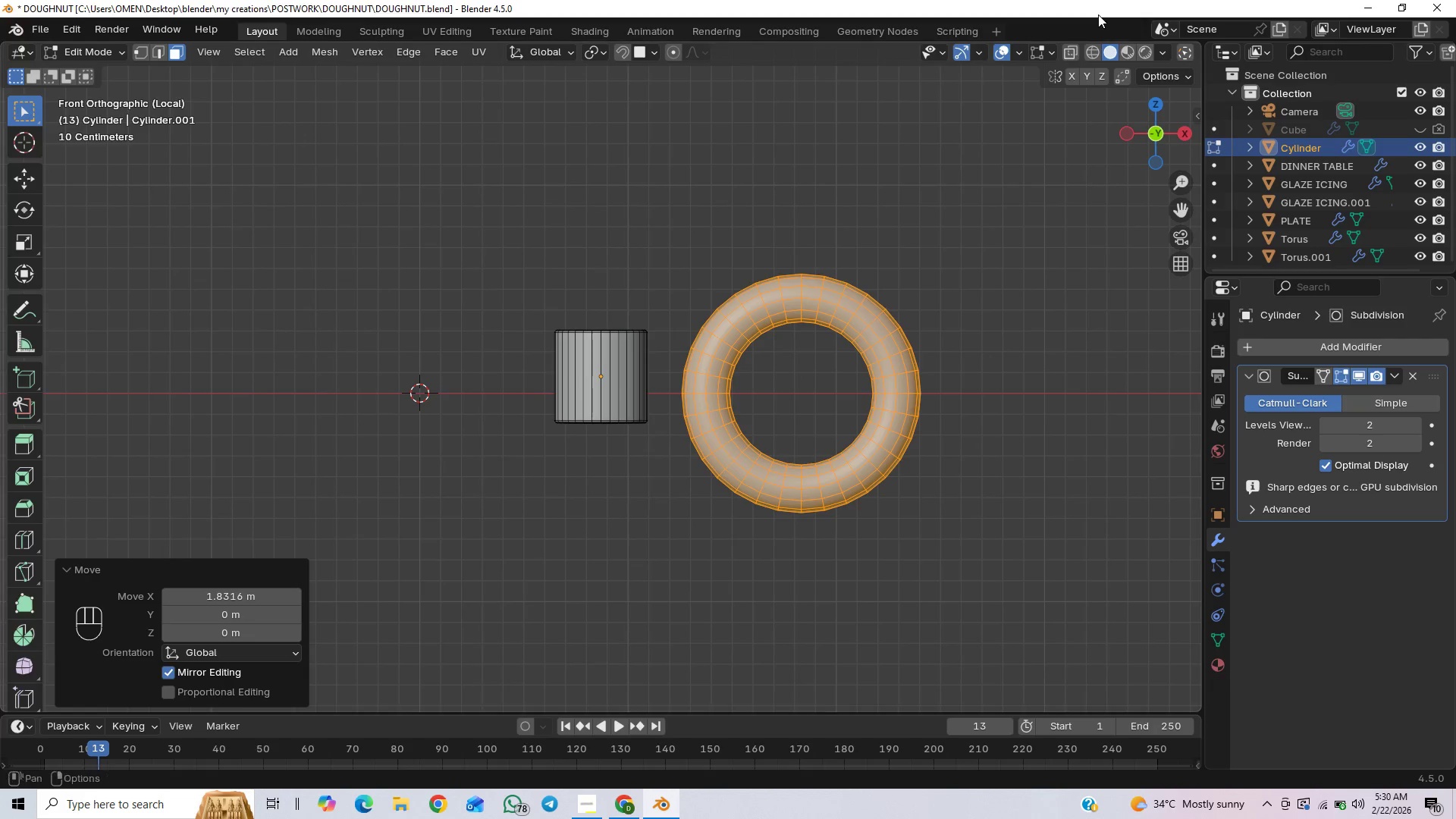 
left_click([1072, 46])
 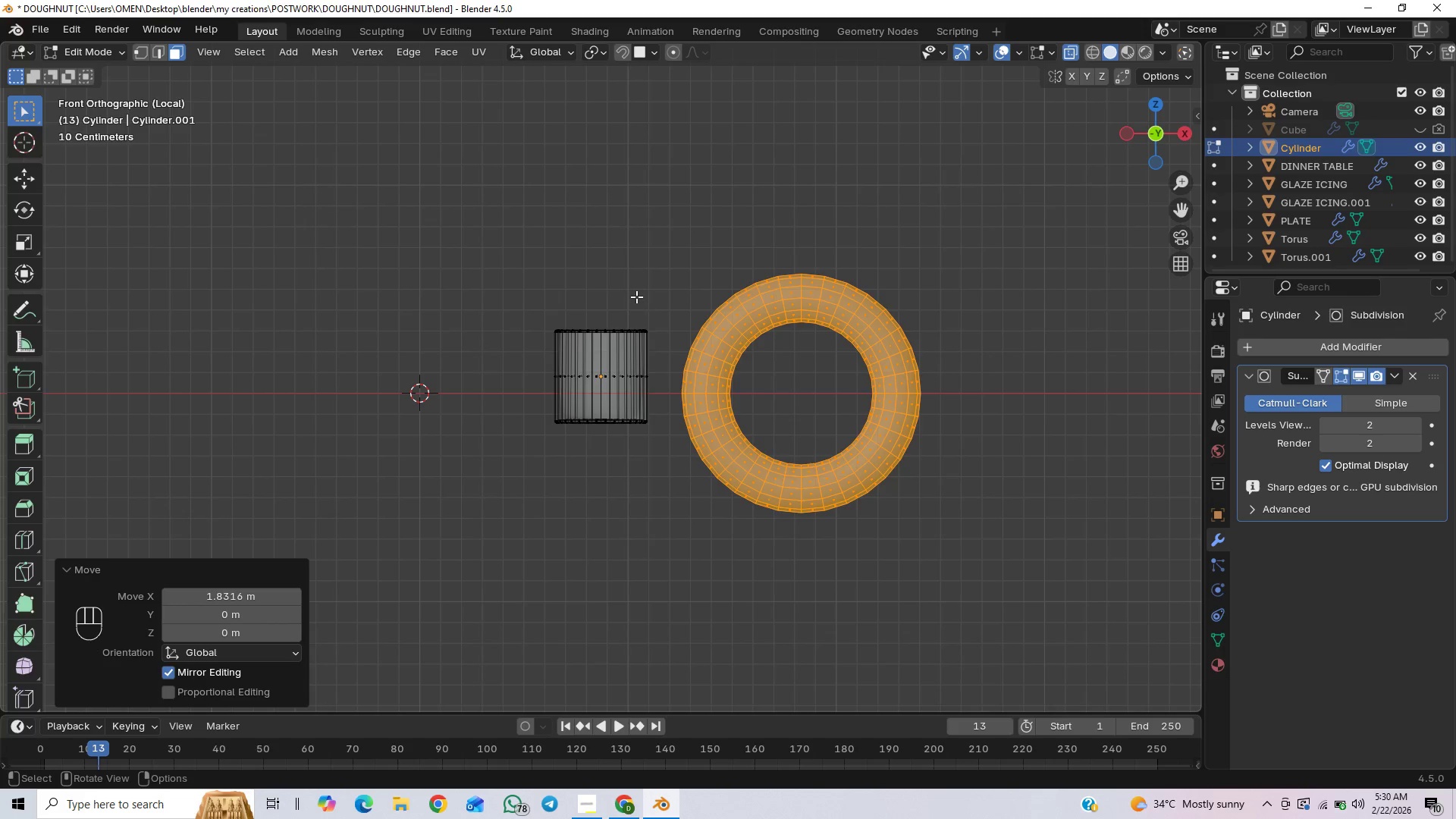 
left_click_drag(start_coordinate=[642, 214], to_coordinate=[792, 610])
 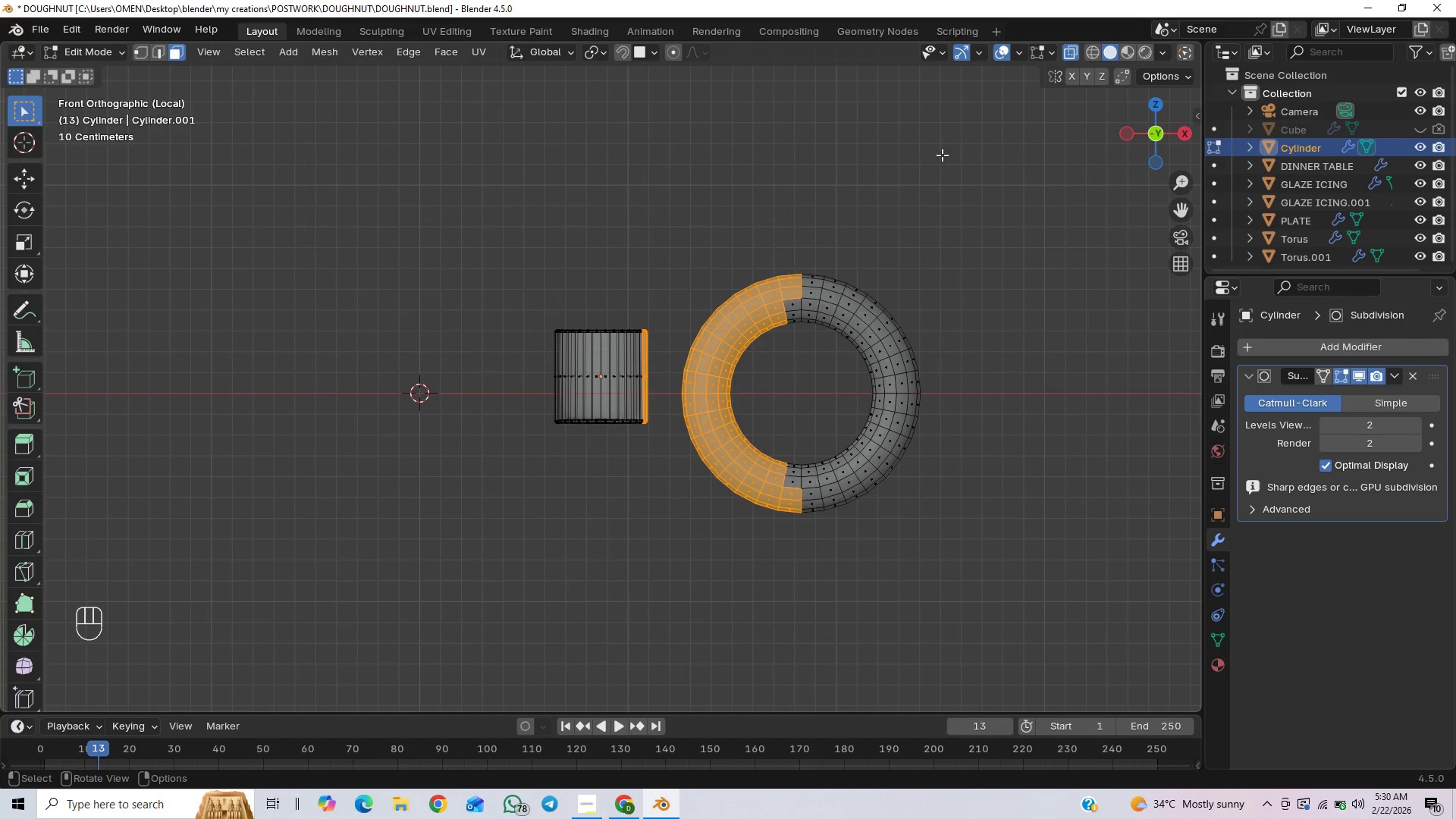 
left_click_drag(start_coordinate=[680, 222], to_coordinate=[796, 548])
 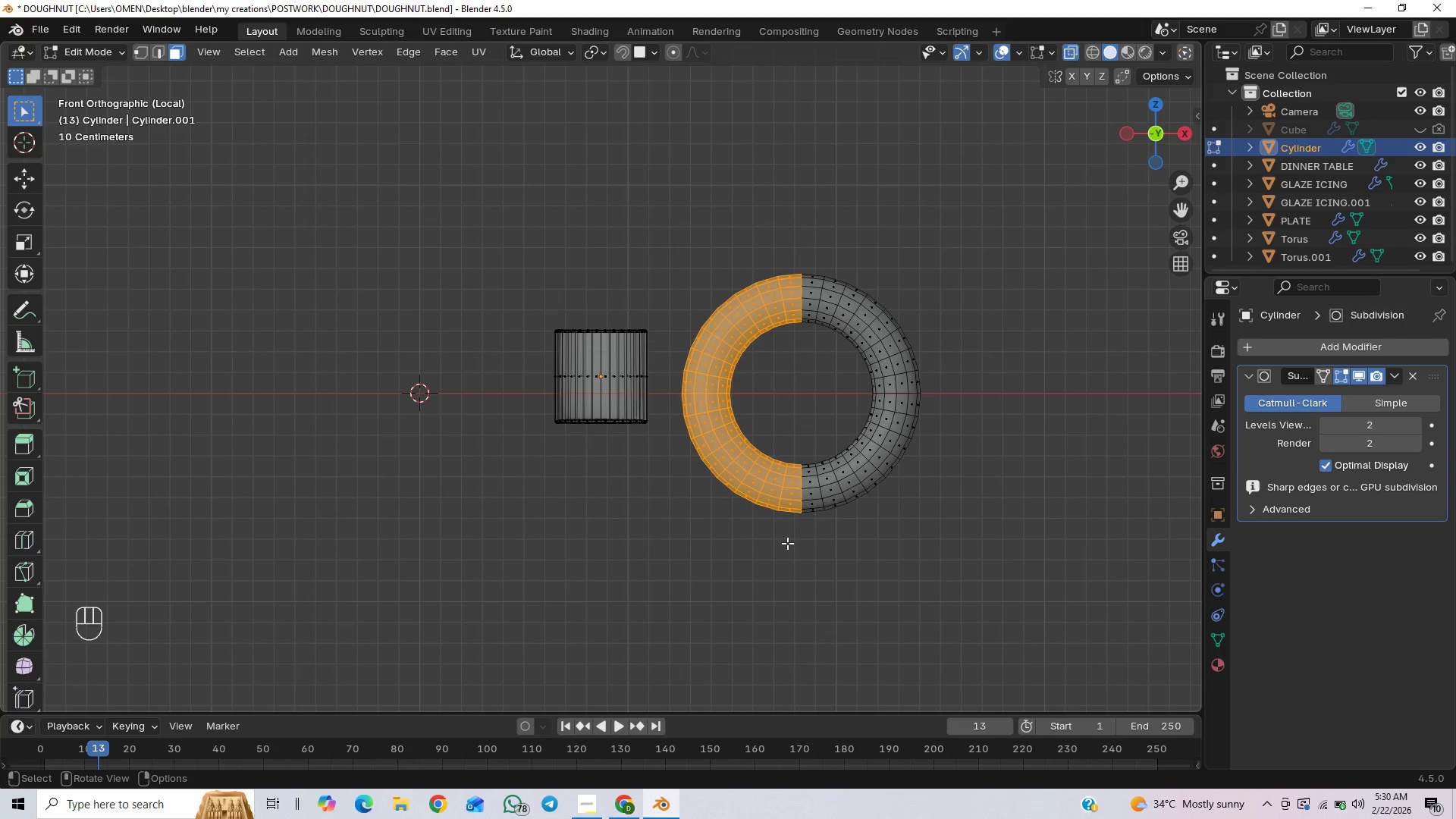 
key(X)
 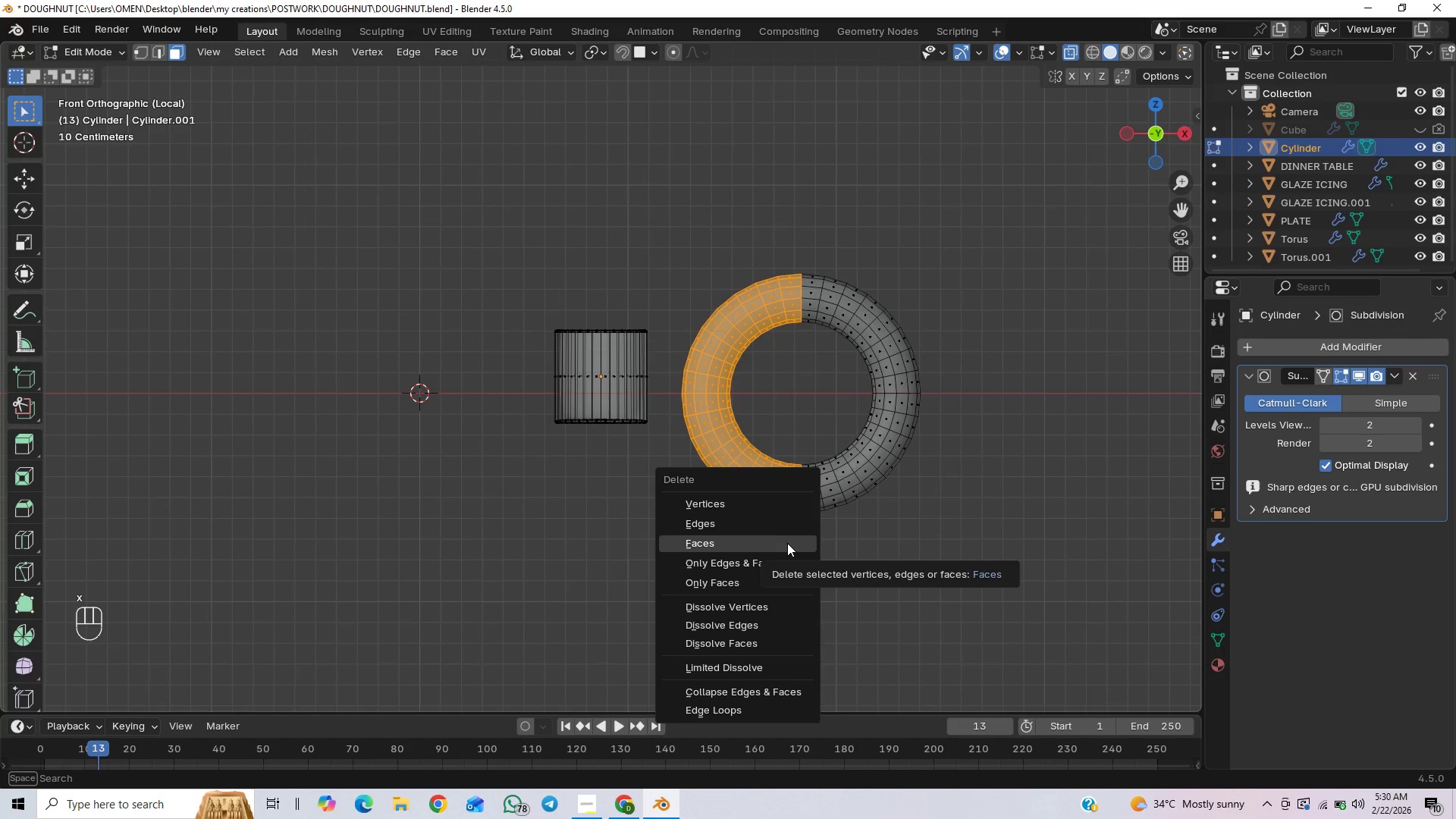 
left_click([787, 543])
 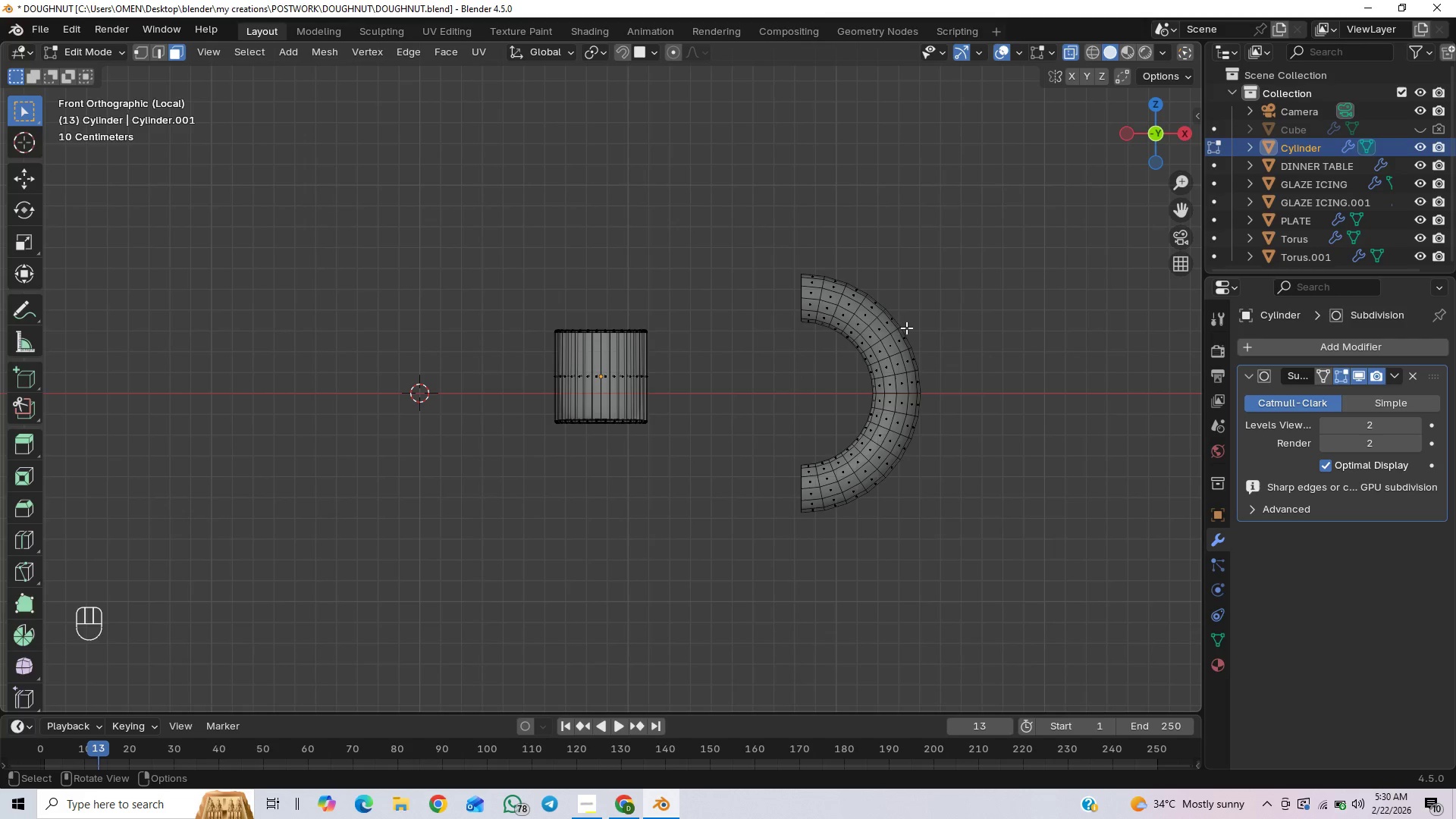 
left_click_drag(start_coordinate=[730, 200], to_coordinate=[1051, 593])
 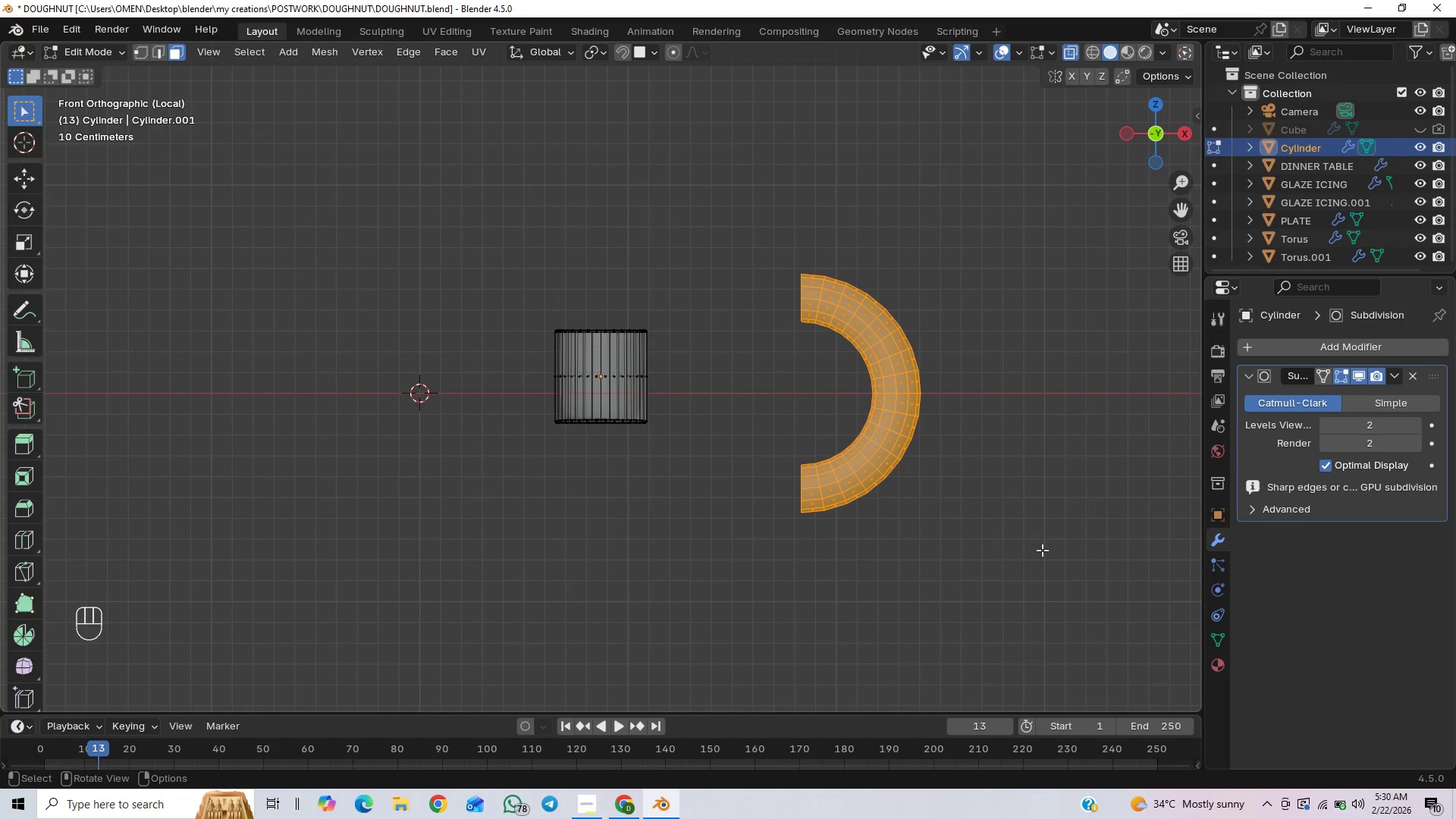 
key(S)
 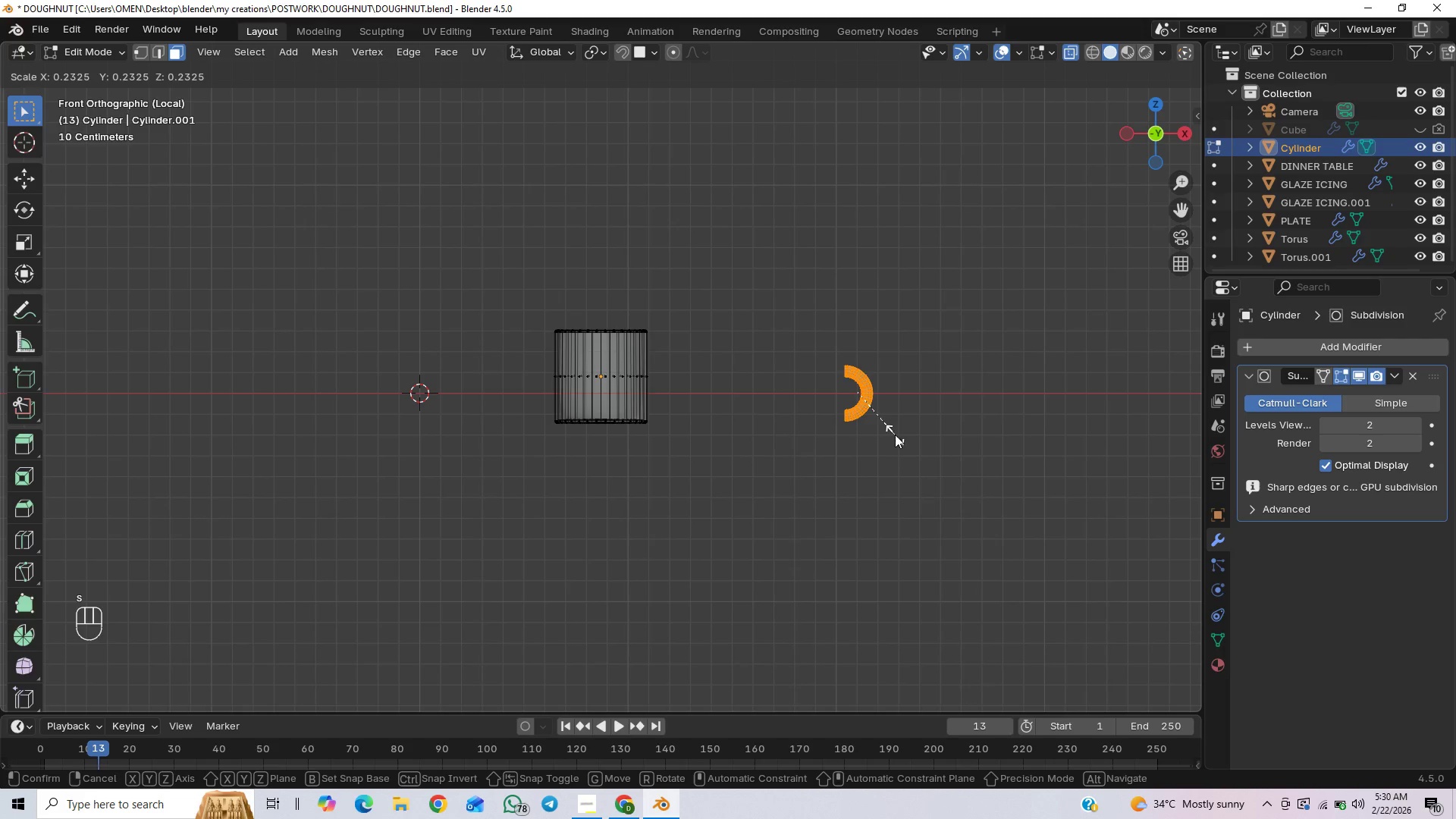 
left_click([895, 440])
 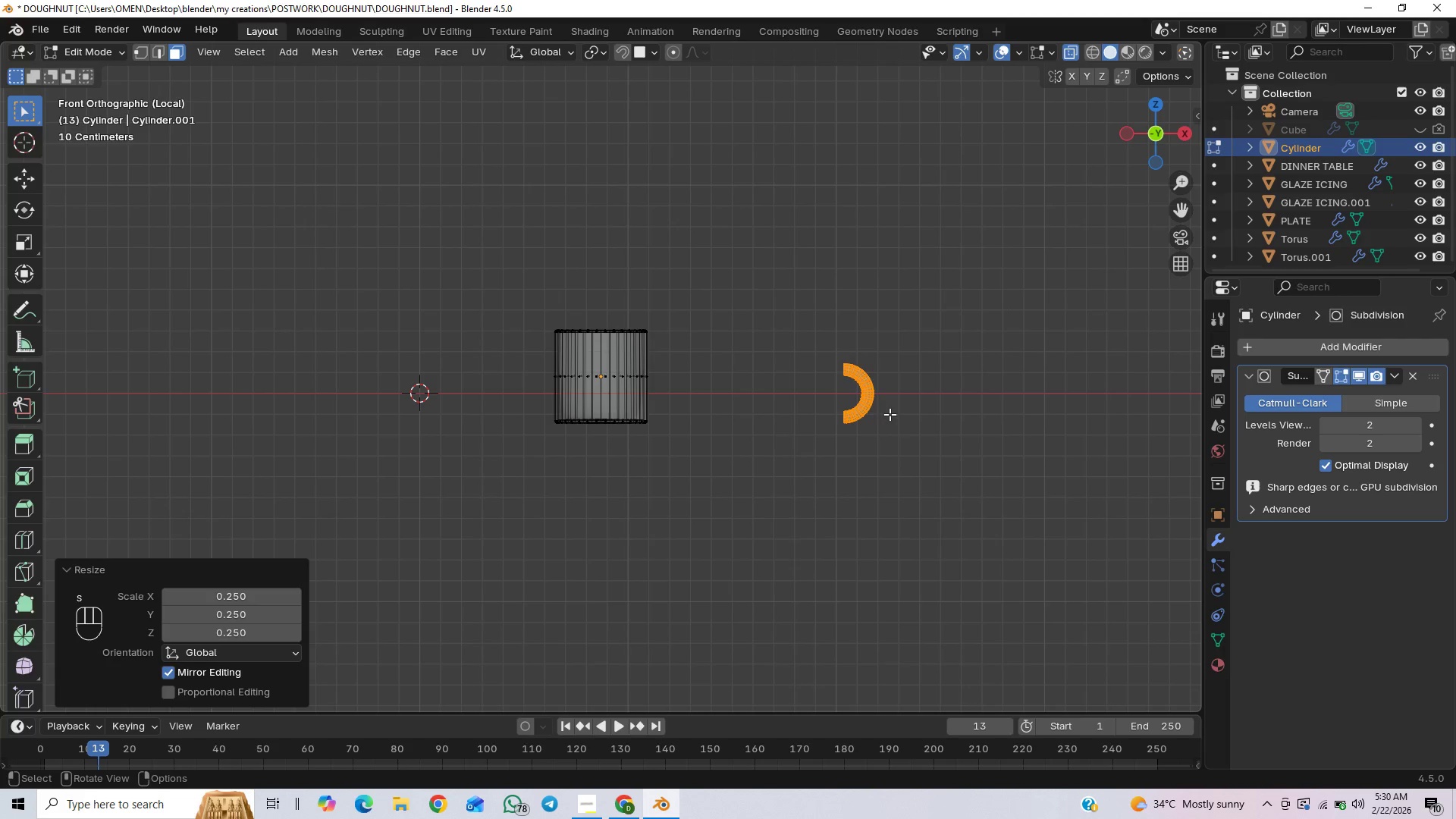 
type(GY)
 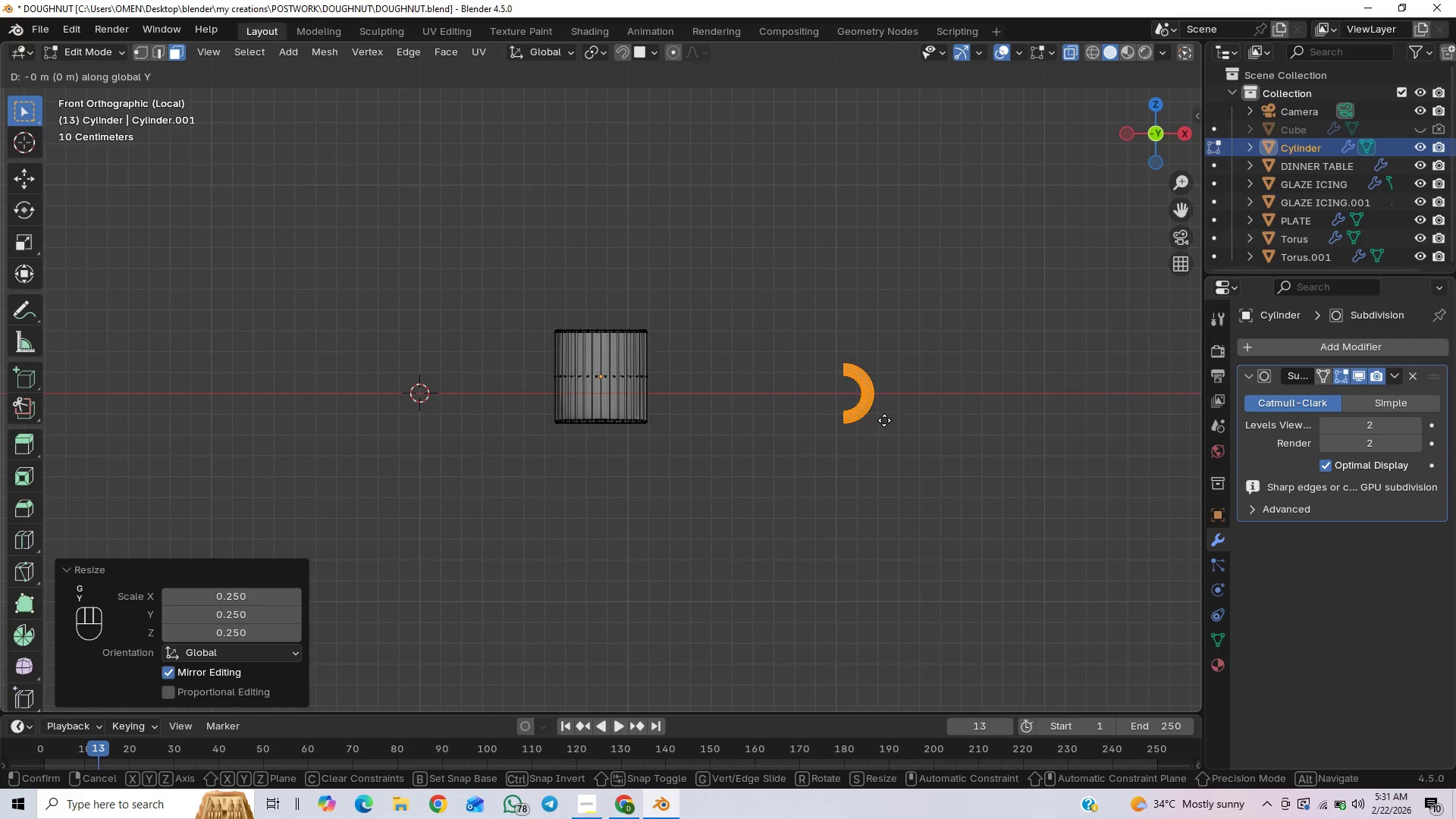 
key(X)
 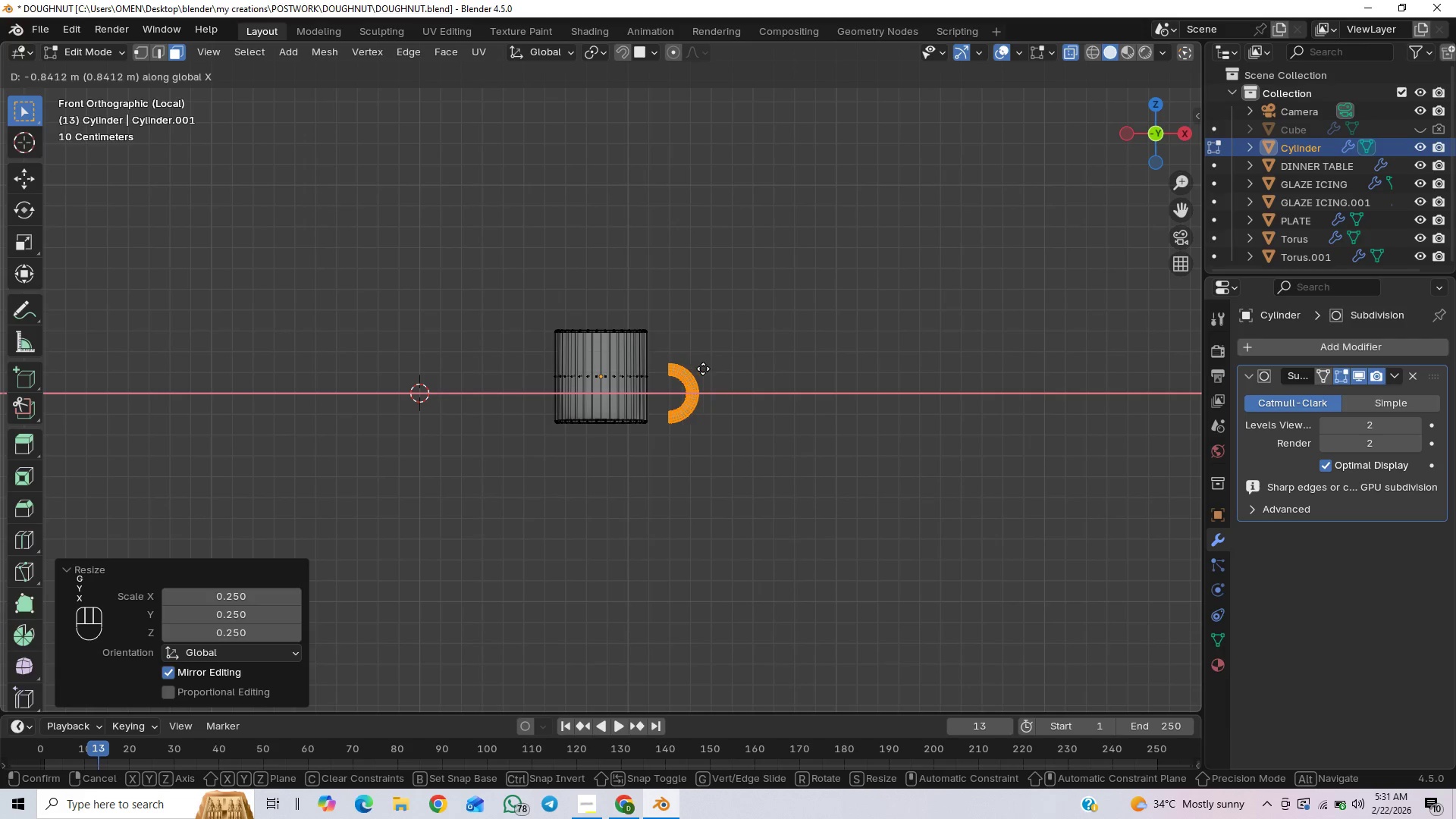 
left_click([697, 370])
 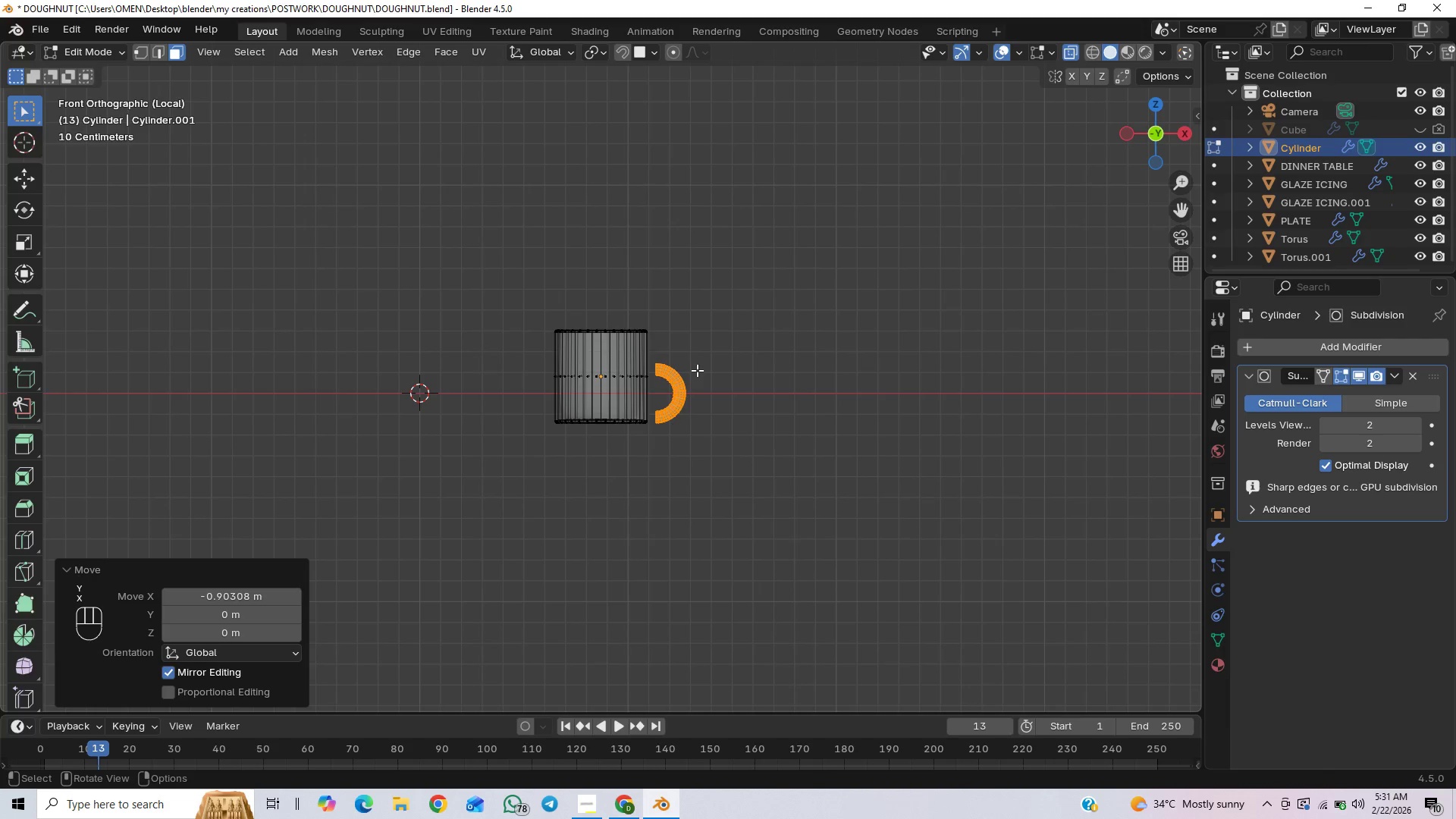 
type(GZ)
 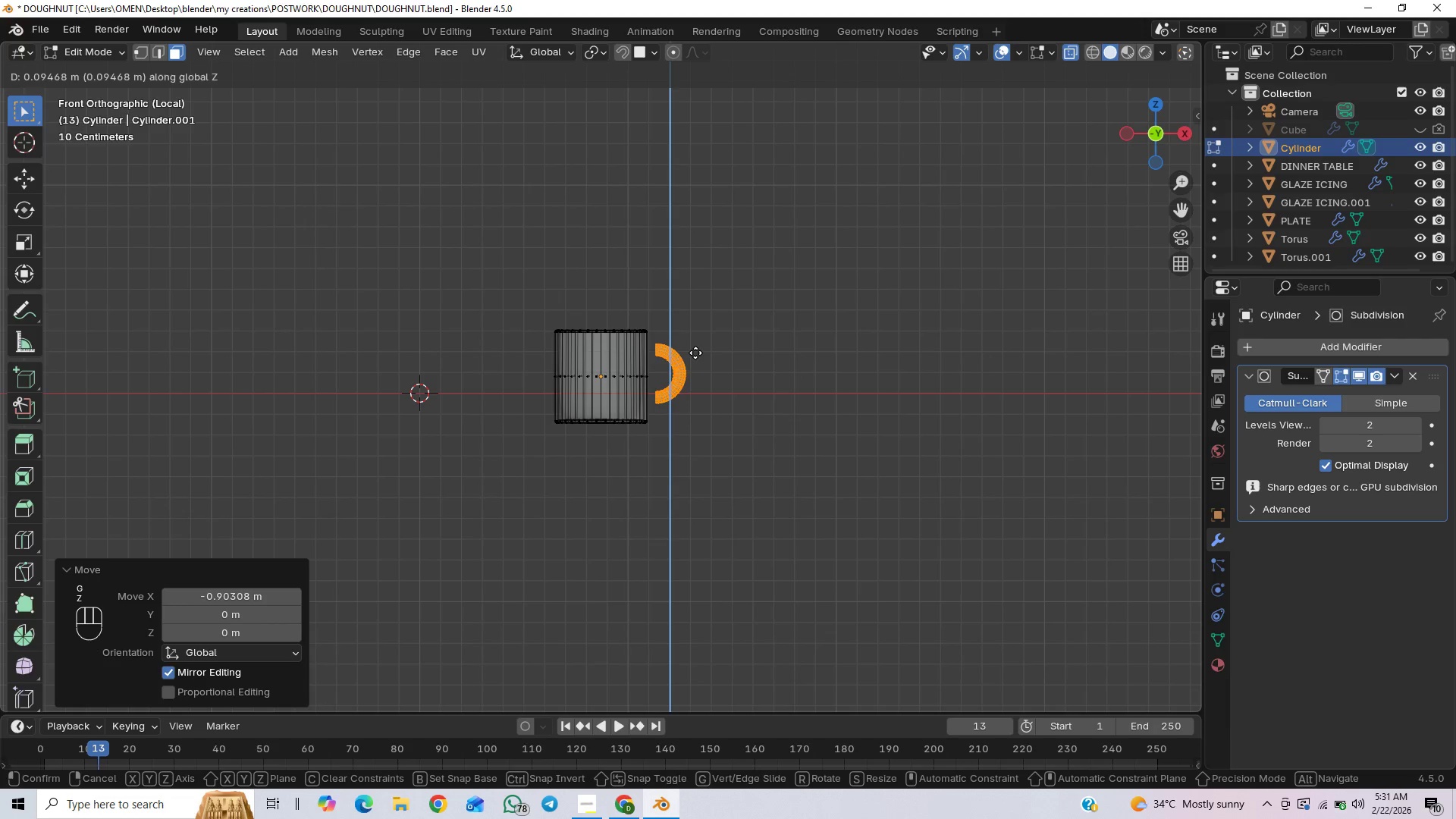 
left_click([695, 351])
 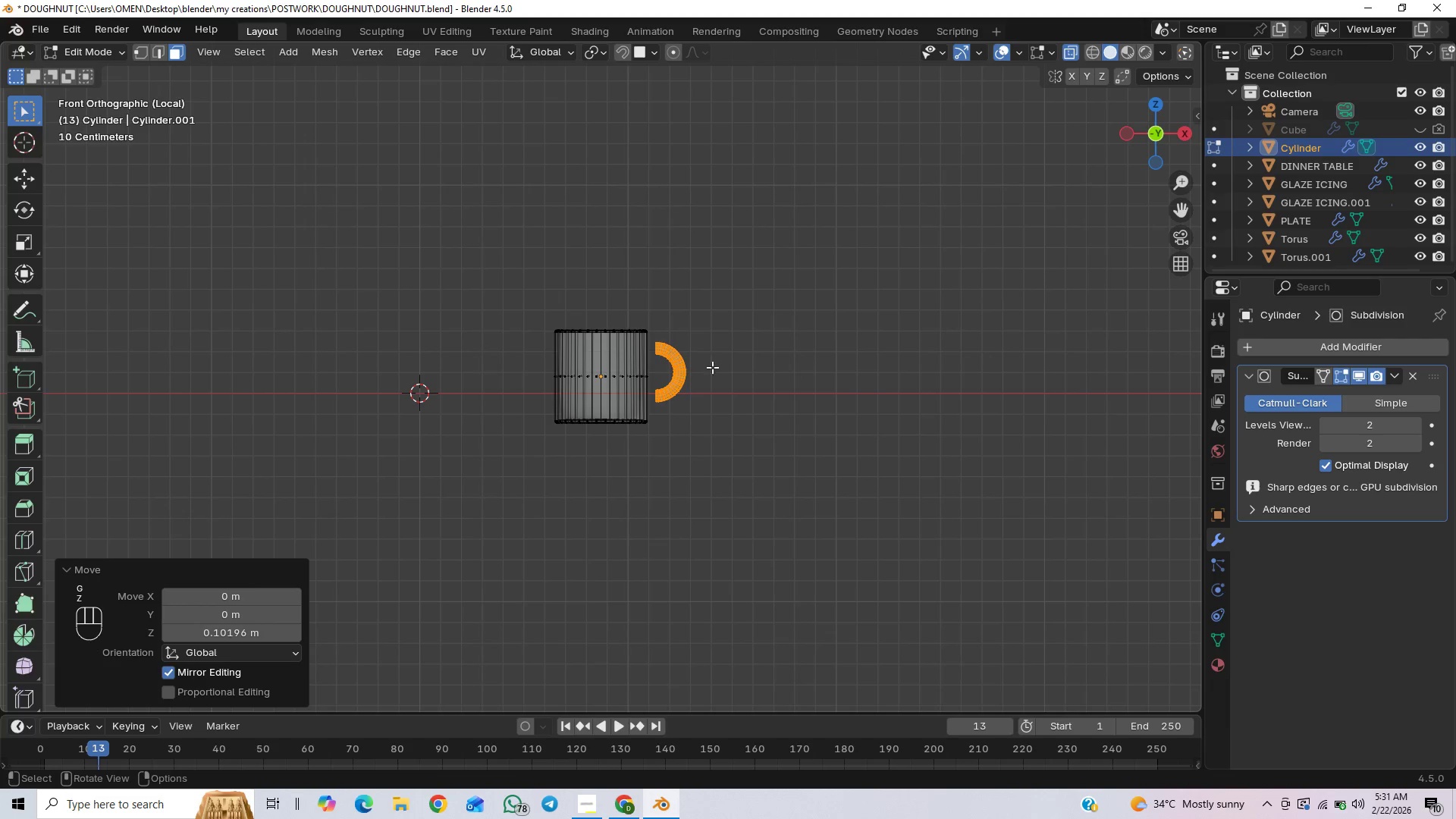 
scroll: coordinate [783, 371], scroll_direction: up, amount: 7.0
 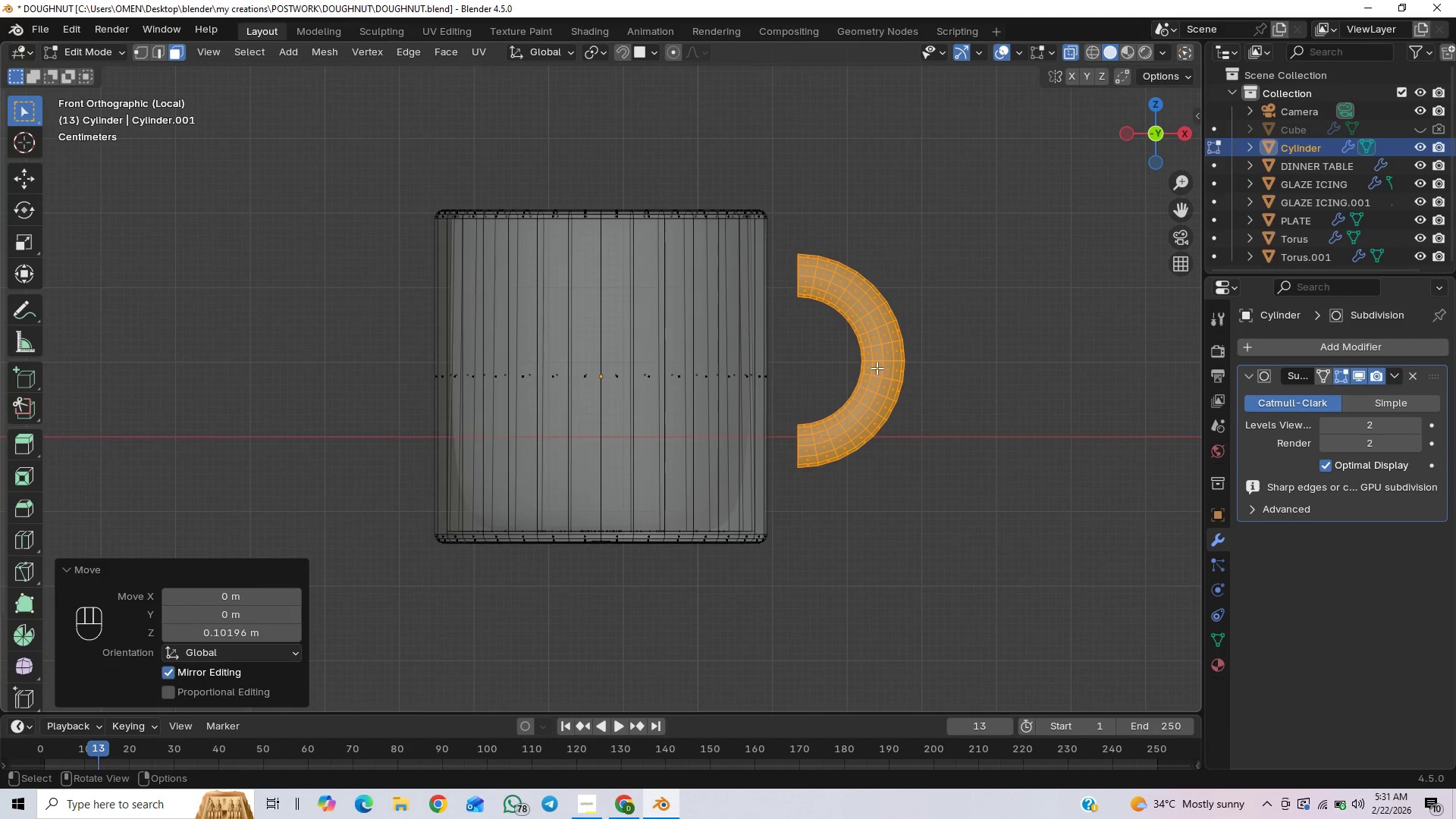 
hold_key(key=ShiftLeft, duration=0.58)
 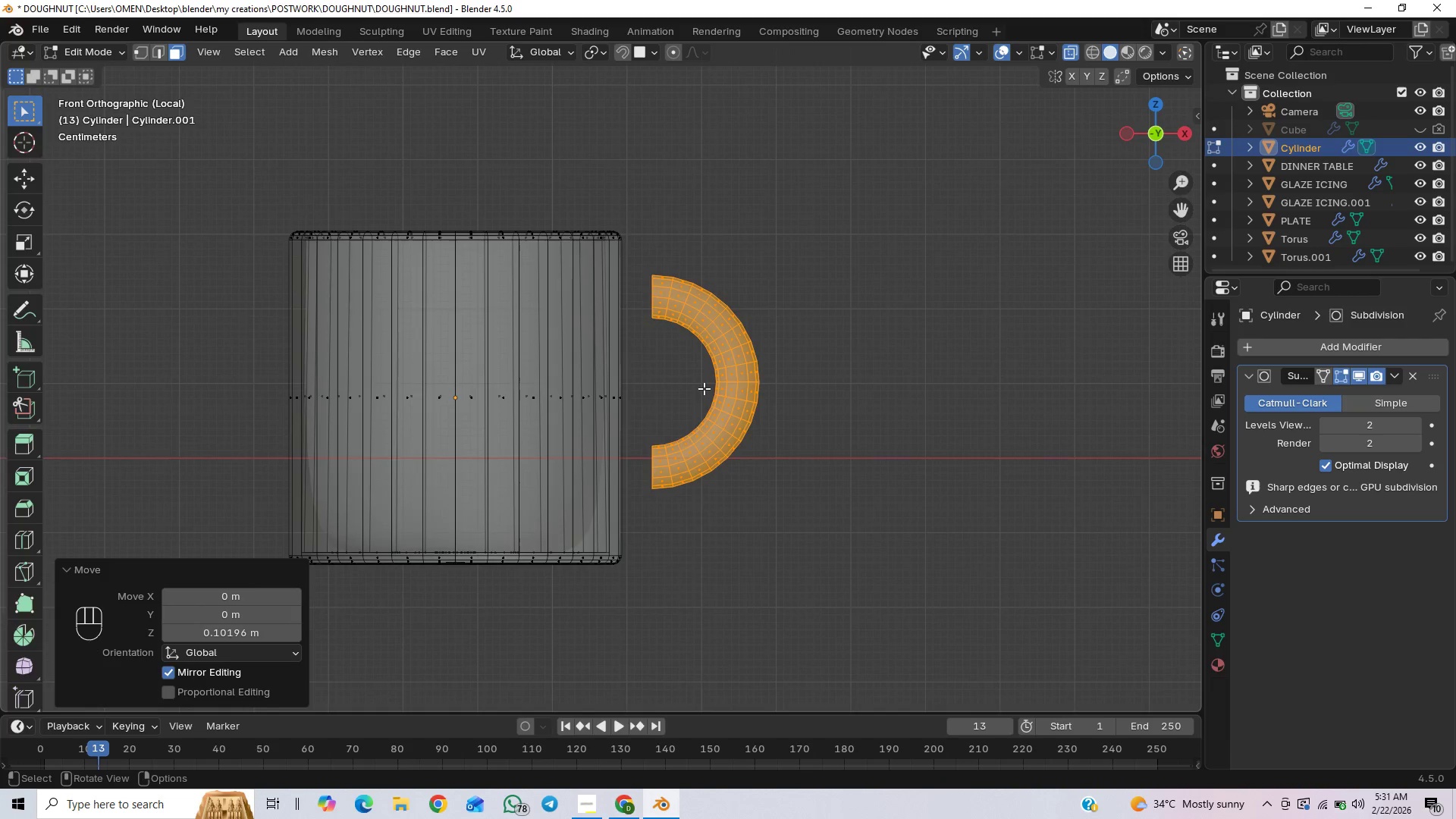 
scroll: coordinate [714, 384], scroll_direction: up, amount: 4.0
 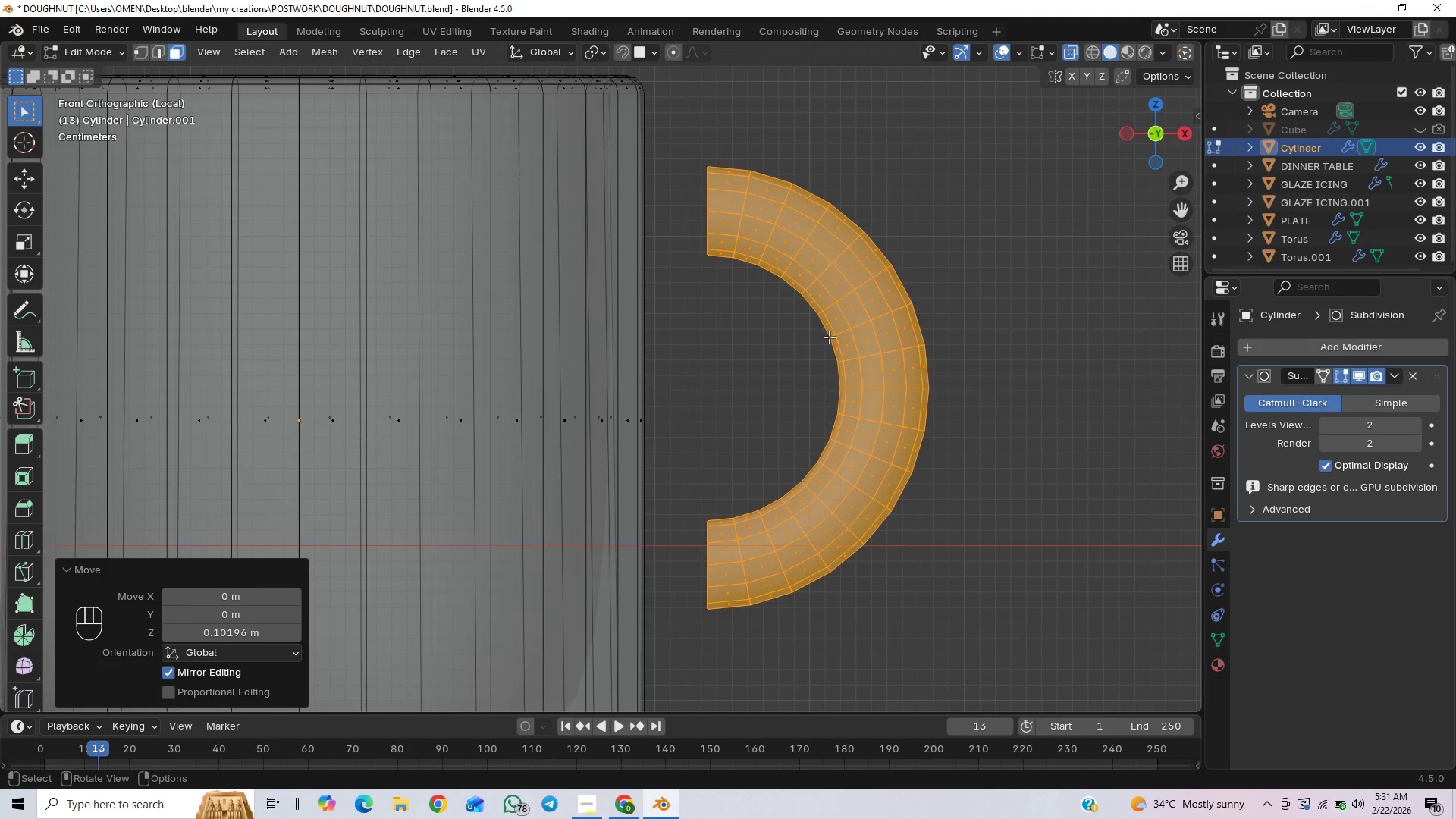 
scroll: coordinate [829, 310], scroll_direction: down, amount: 1.0
 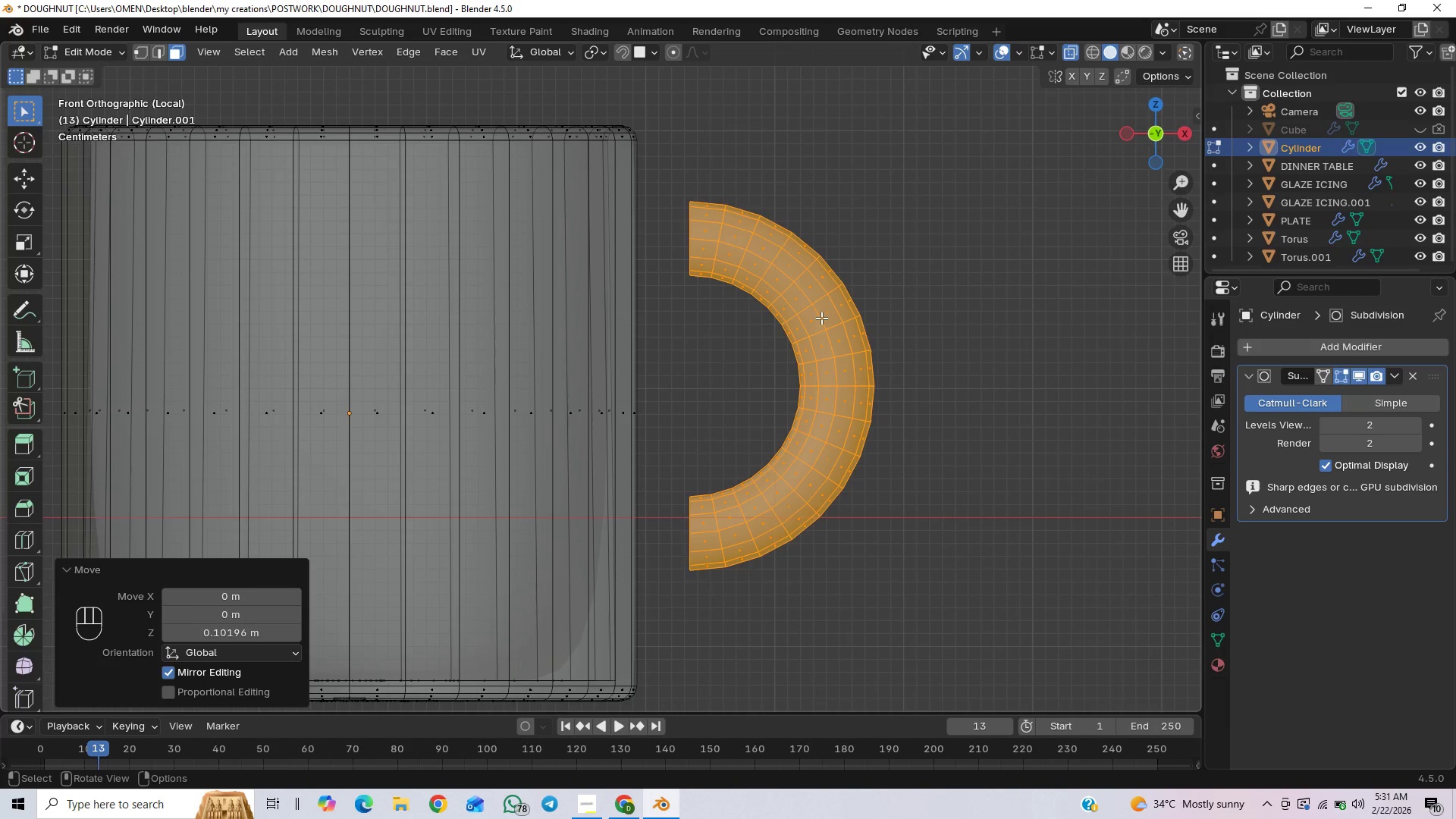 
type(GX)
 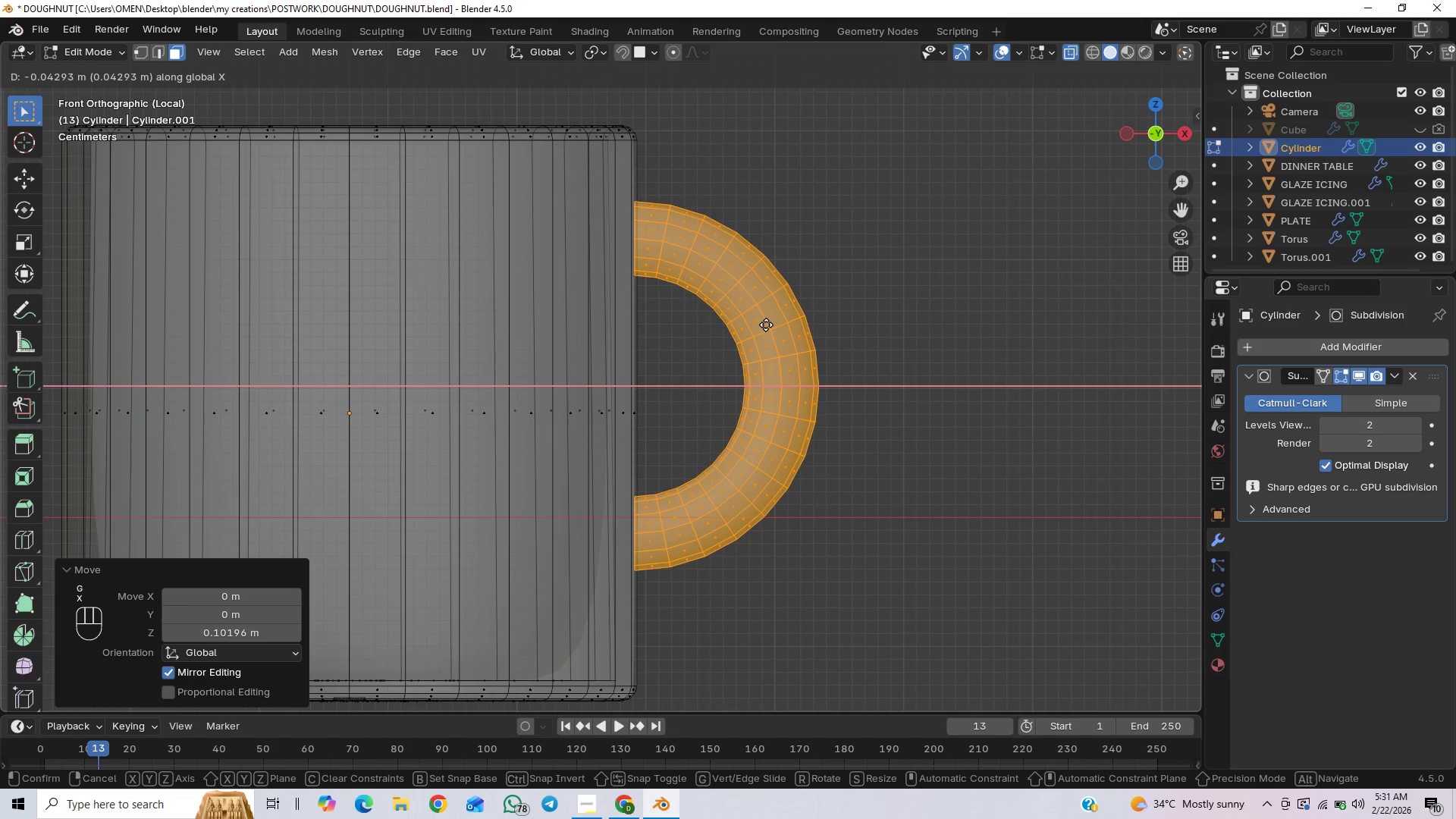 
left_click([765, 325])
 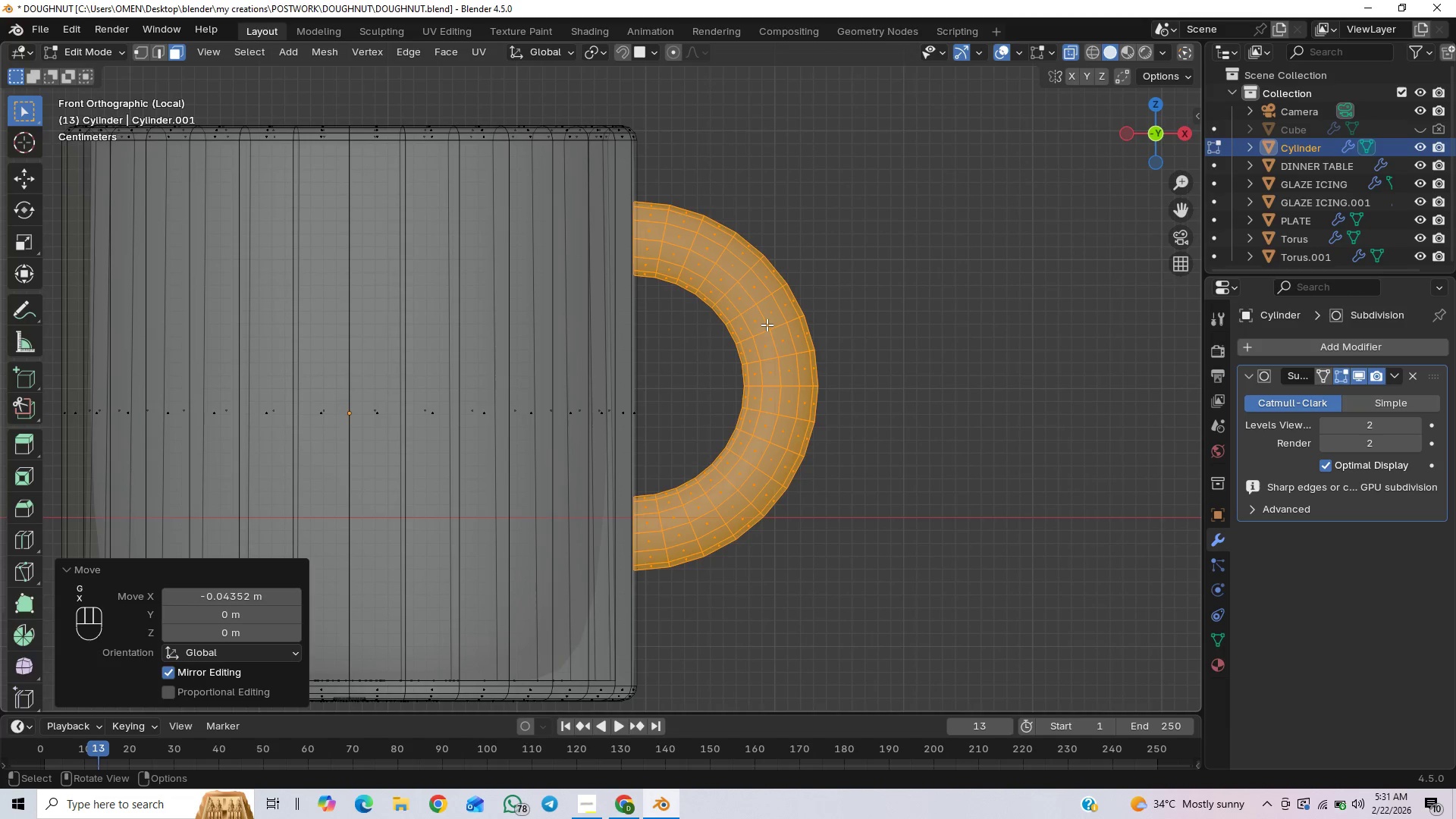 
type(GZ)
 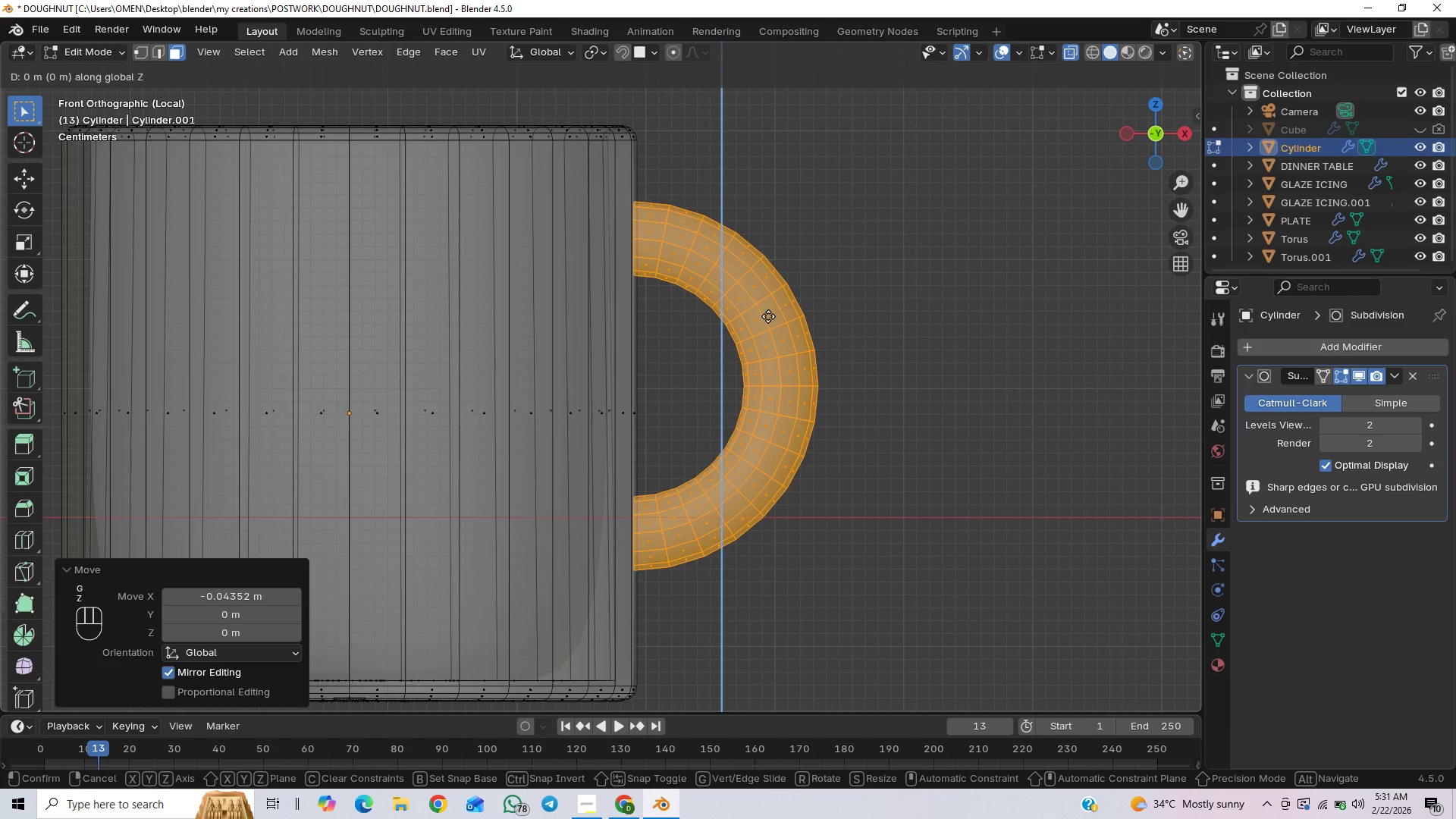 
hold_key(key=ShiftLeft, duration=1.5)
 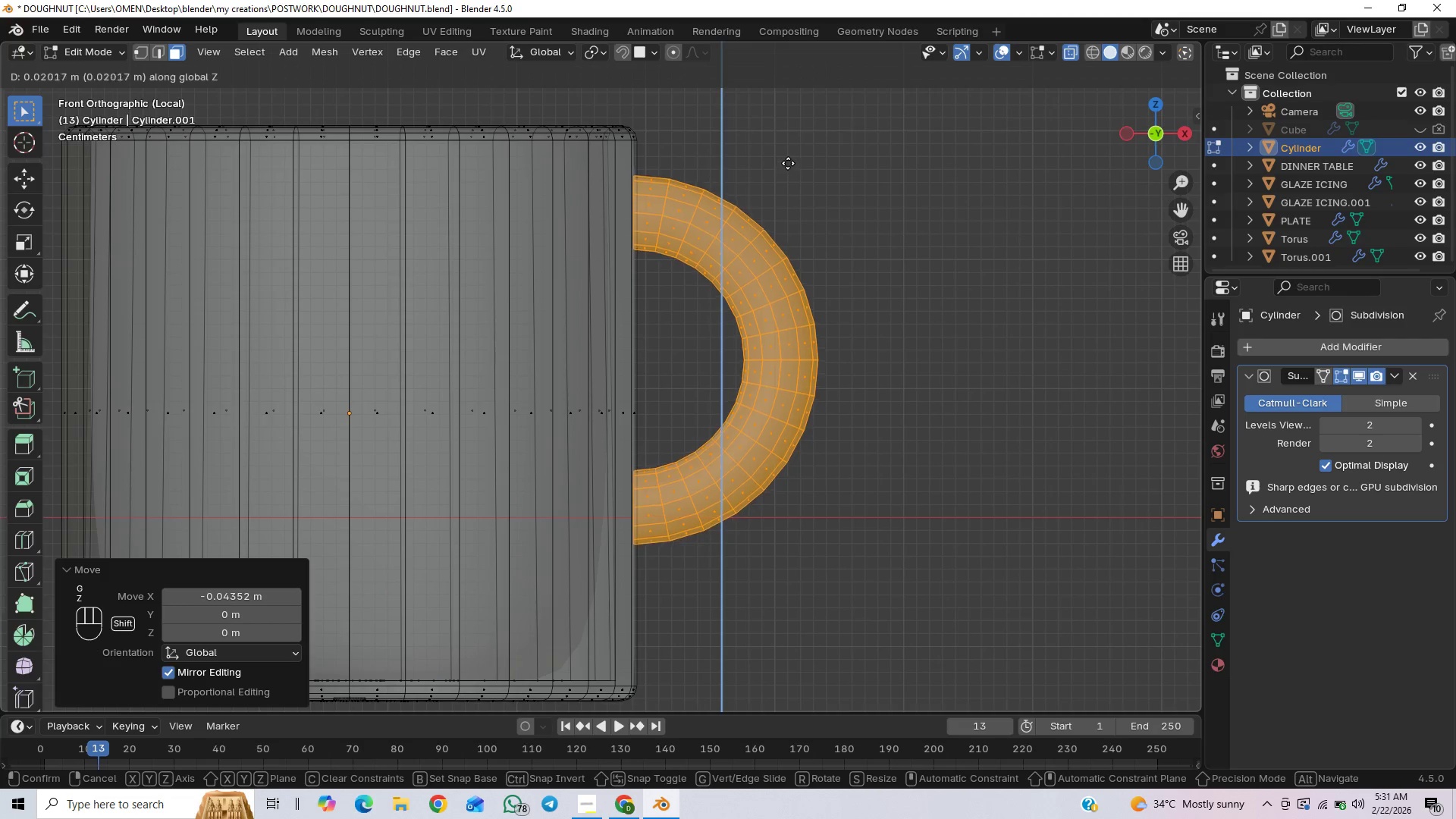 
hold_key(key=ShiftLeft, duration=1.5)
 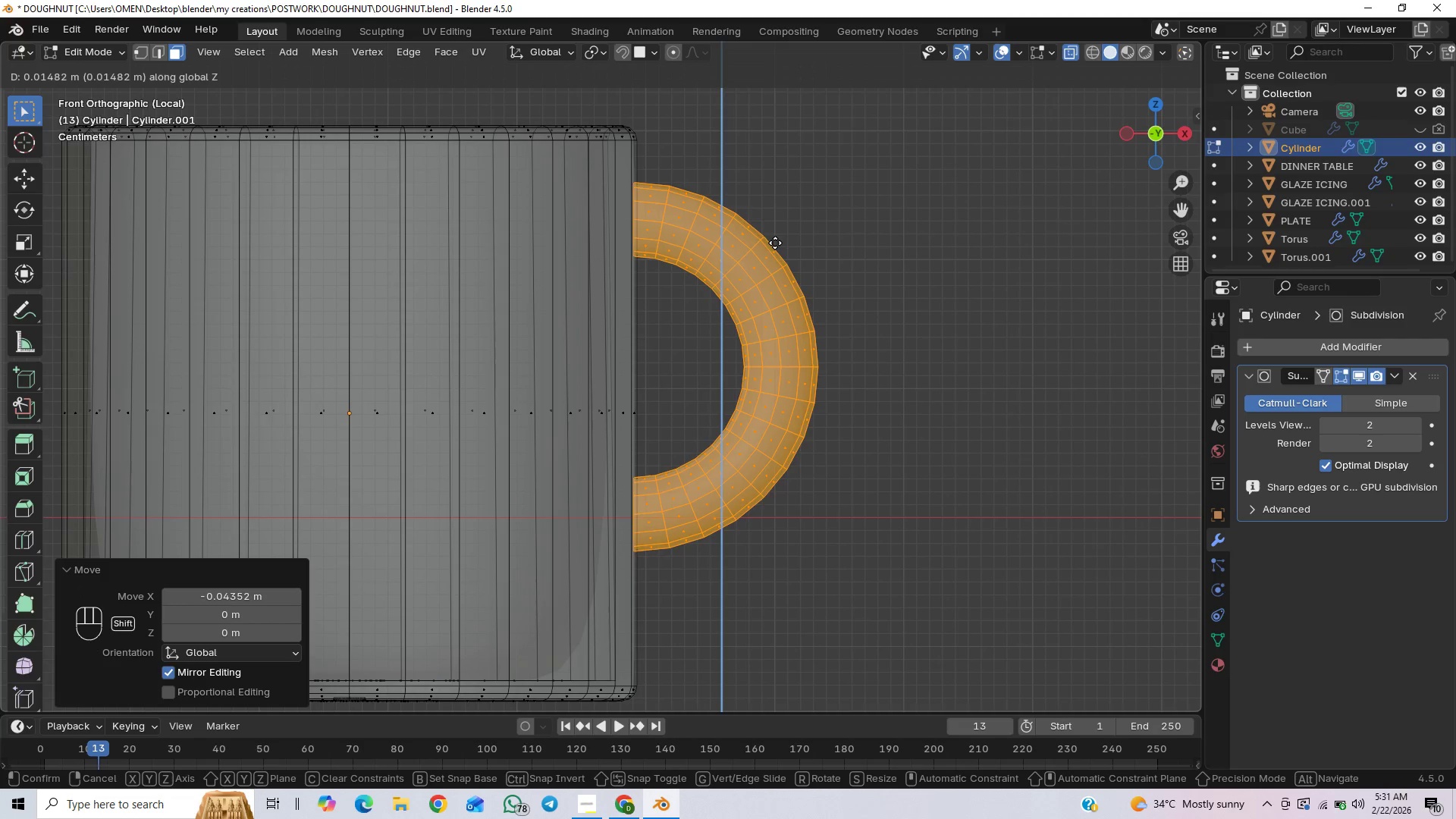 
hold_key(key=ShiftLeft, duration=0.98)
left_click([775, 248])
 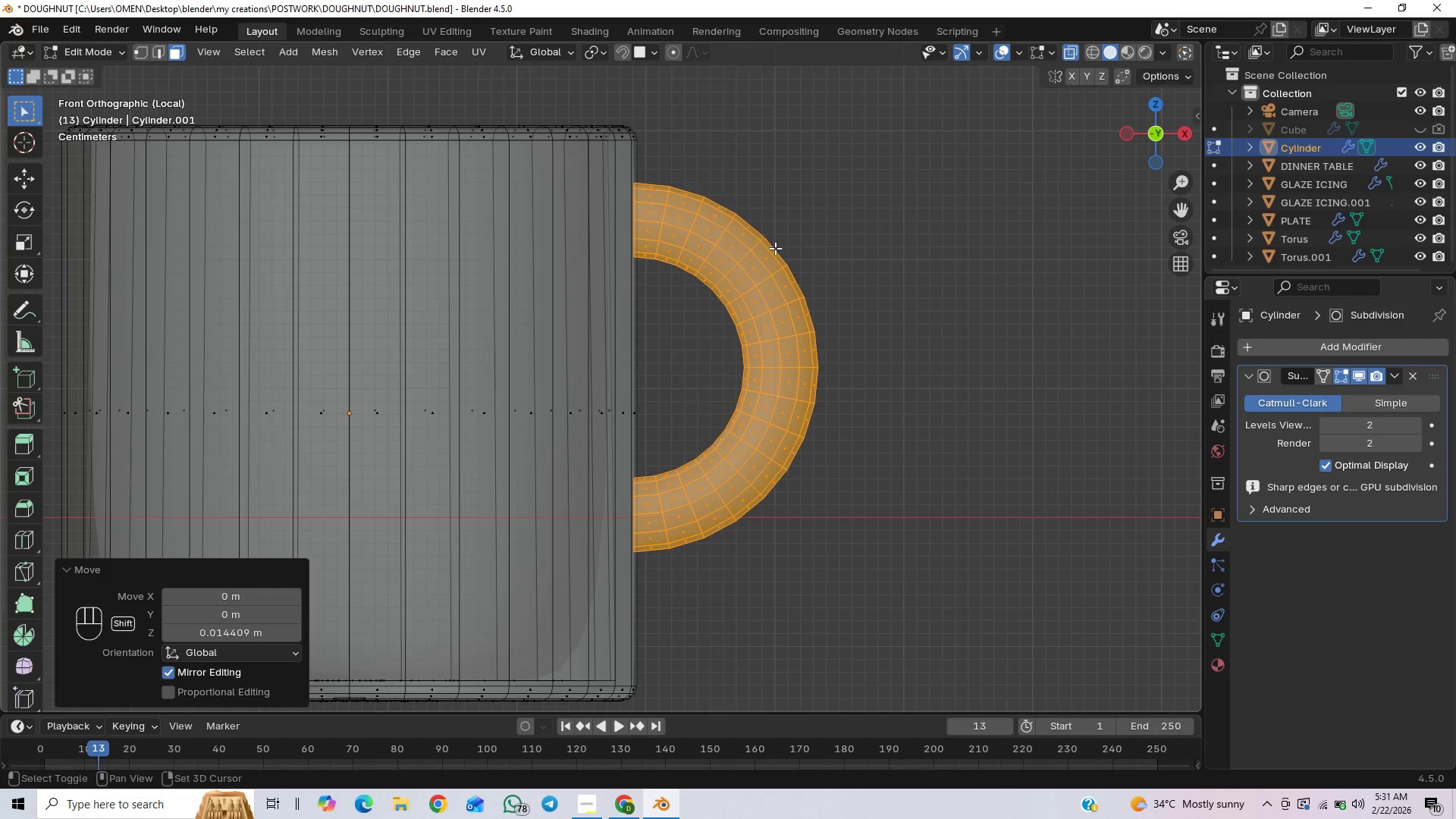 
hold_key(key=ShiftLeft, duration=16.41)
scroll: coordinate [868, 318], scroll_direction: down, amount: 2.0
 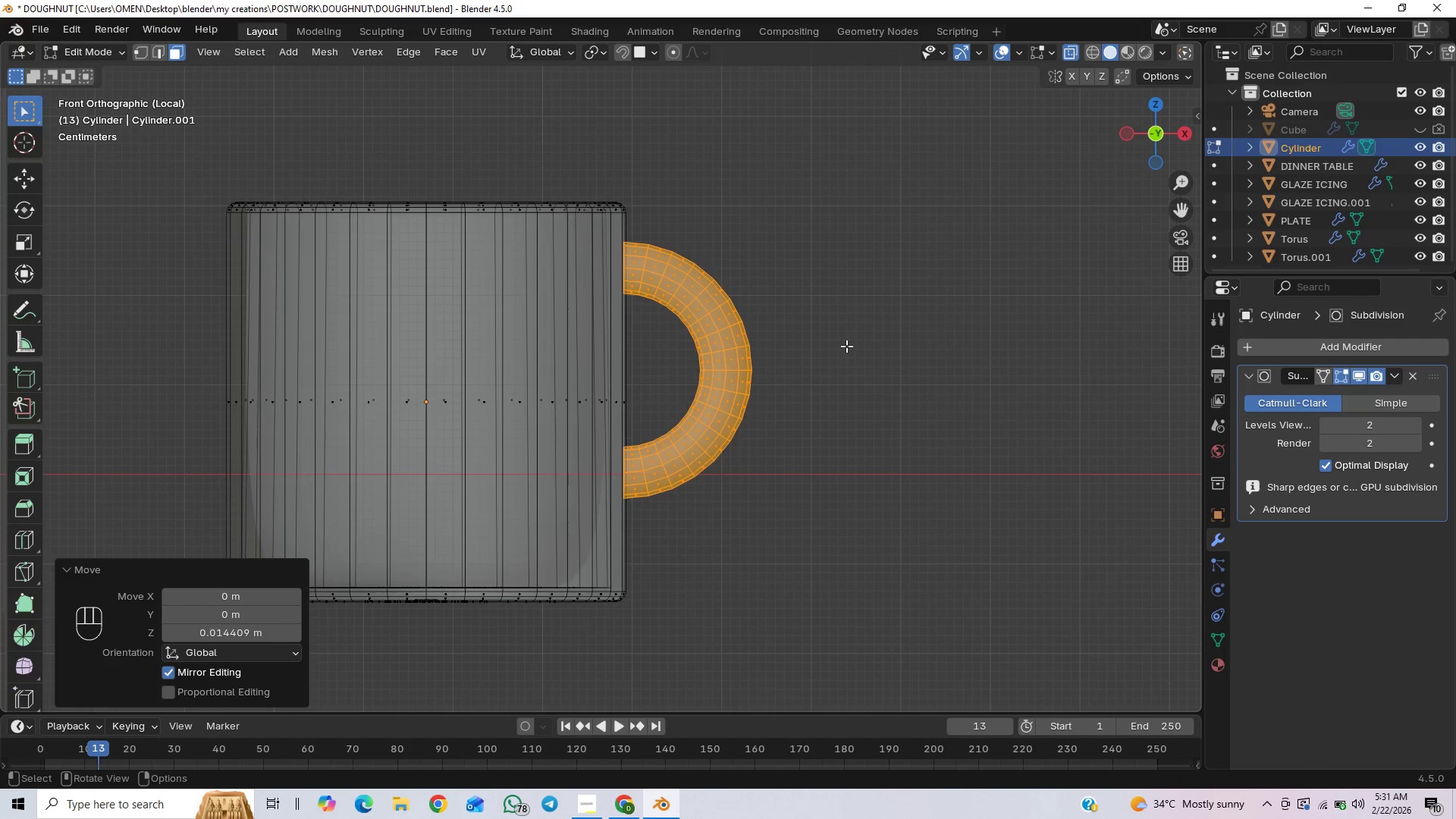 
key(Tab)
 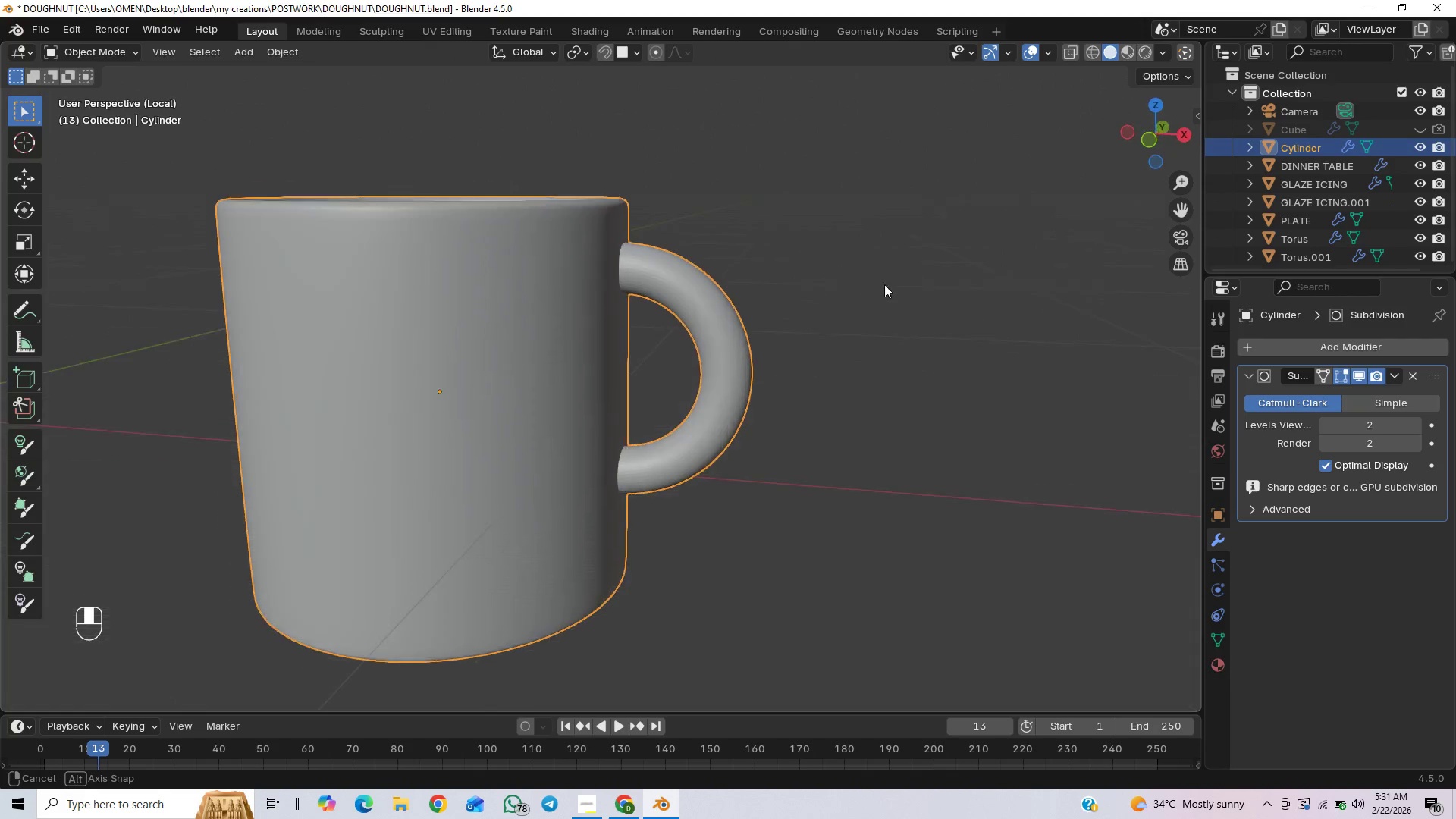 
key(Control+S)
 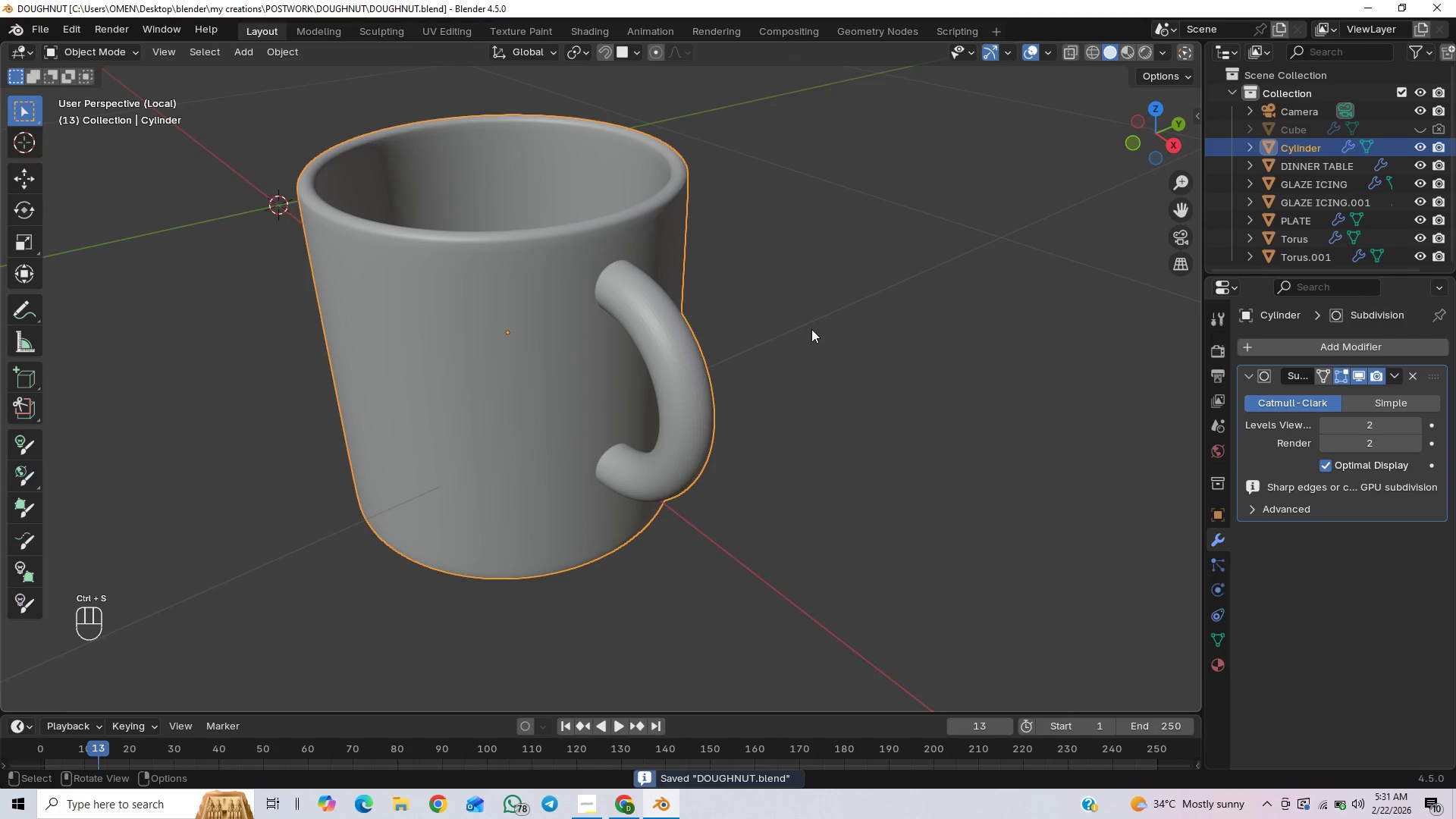 
scroll: coordinate [811, 329], scroll_direction: down, amount: 1.0
 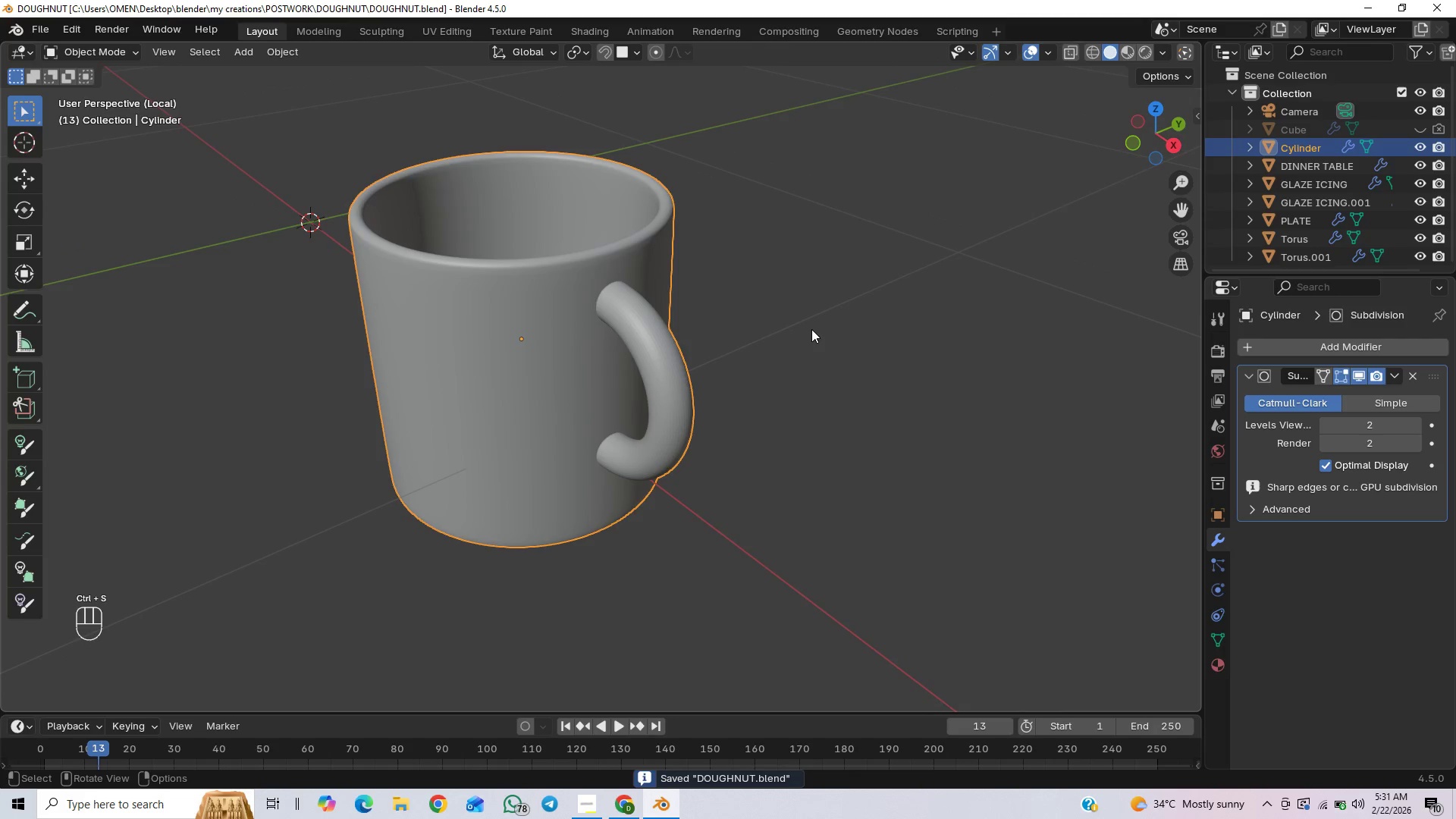 
key(Slash)
 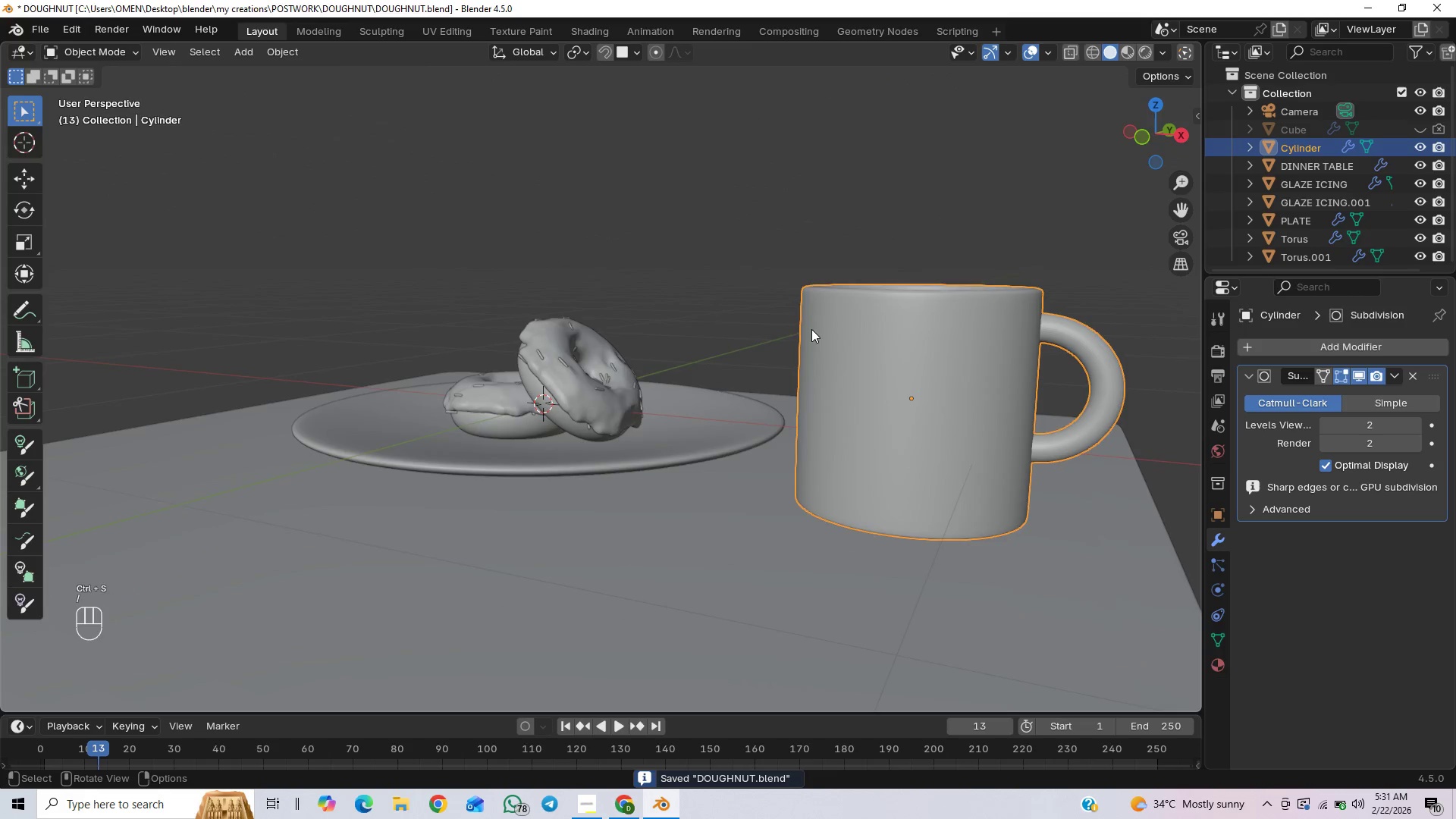 
scroll: coordinate [811, 329], scroll_direction: down, amount: 3.0
 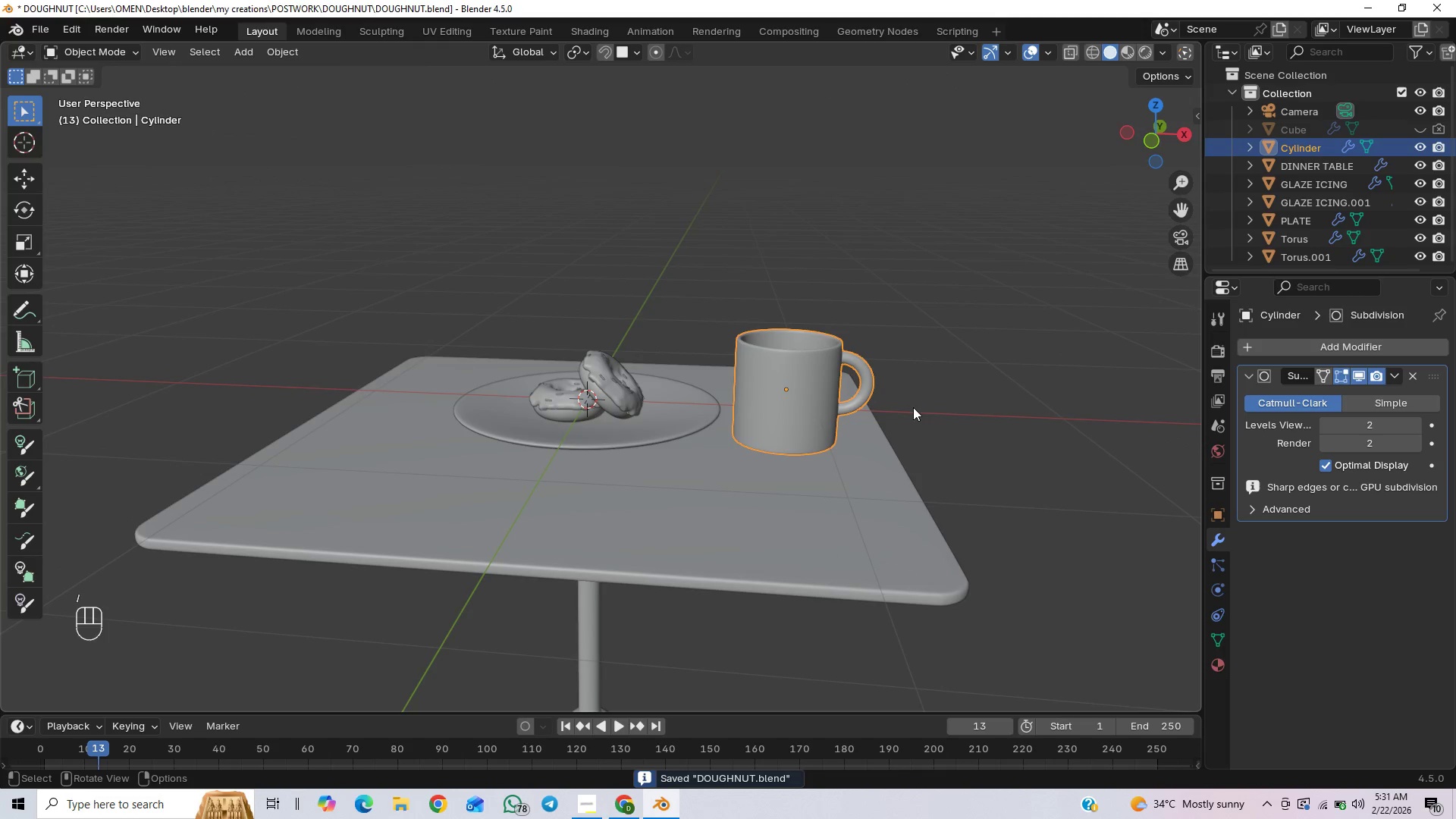 
key(S)
 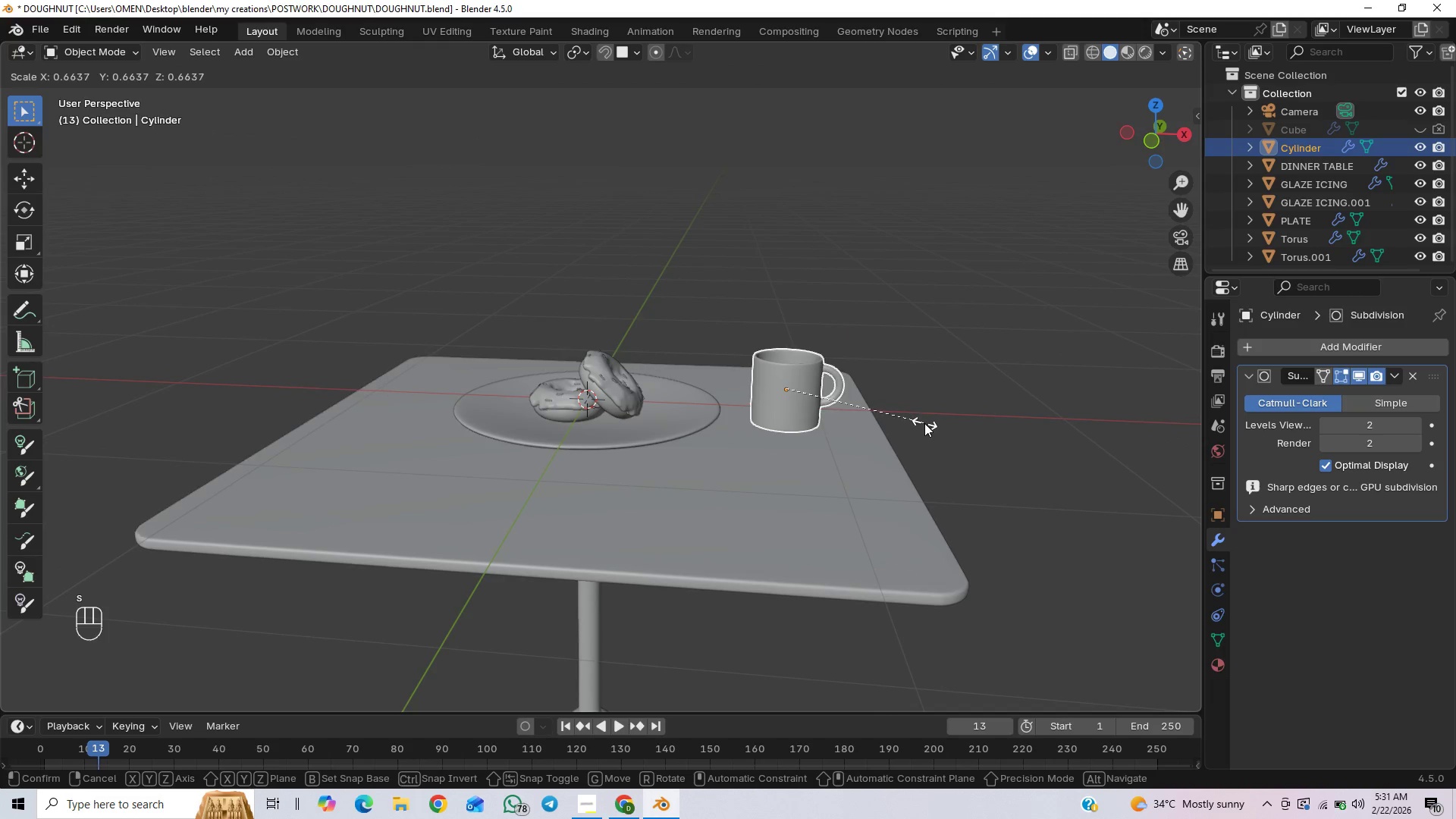 
left_click([924, 423])
 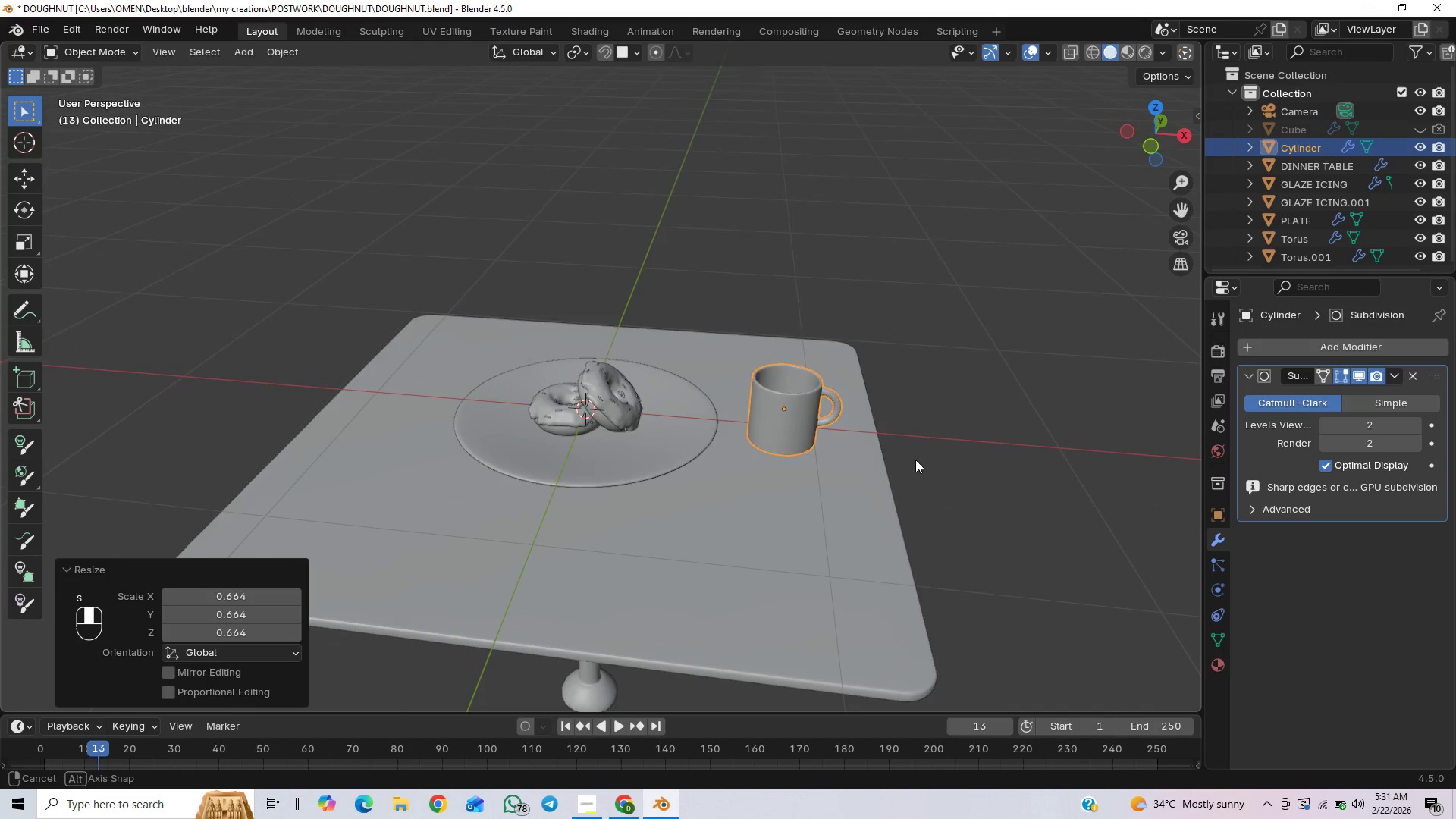 
key(Control+S)
 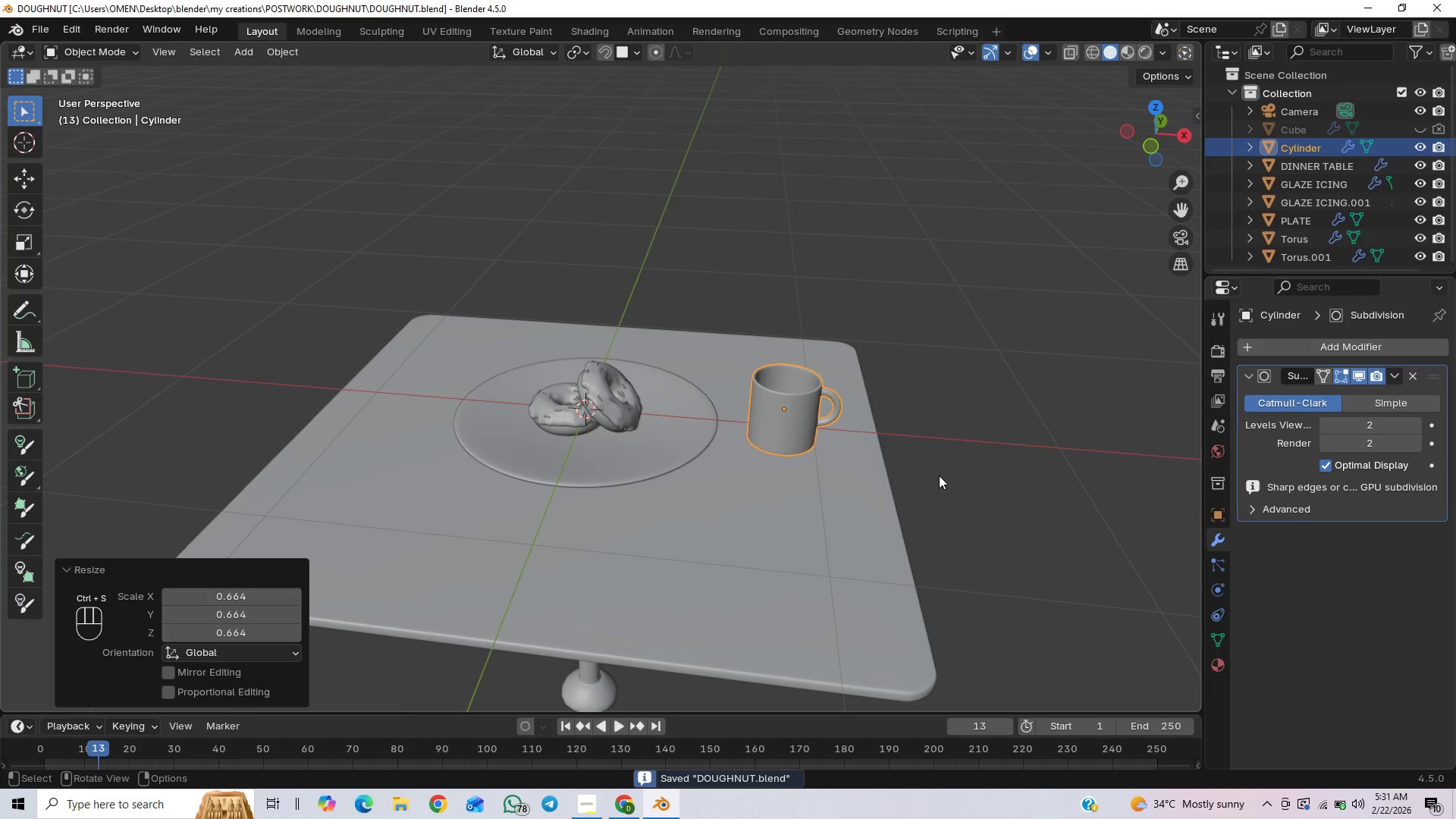 
scroll: coordinate [938, 454], scroll_direction: up, amount: 1.0
 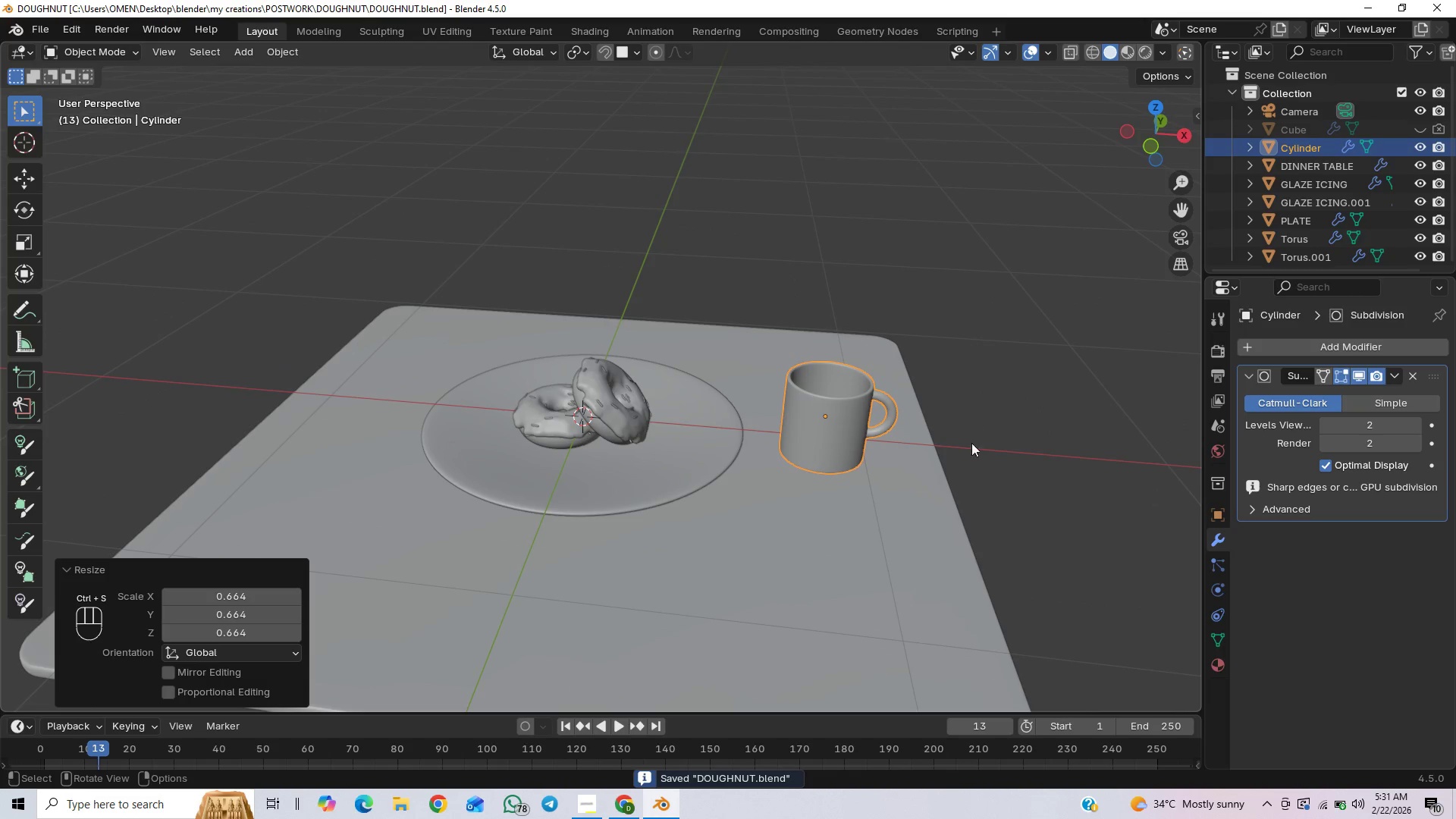 
hold_key(key=ShiftLeft, duration=0.38)
 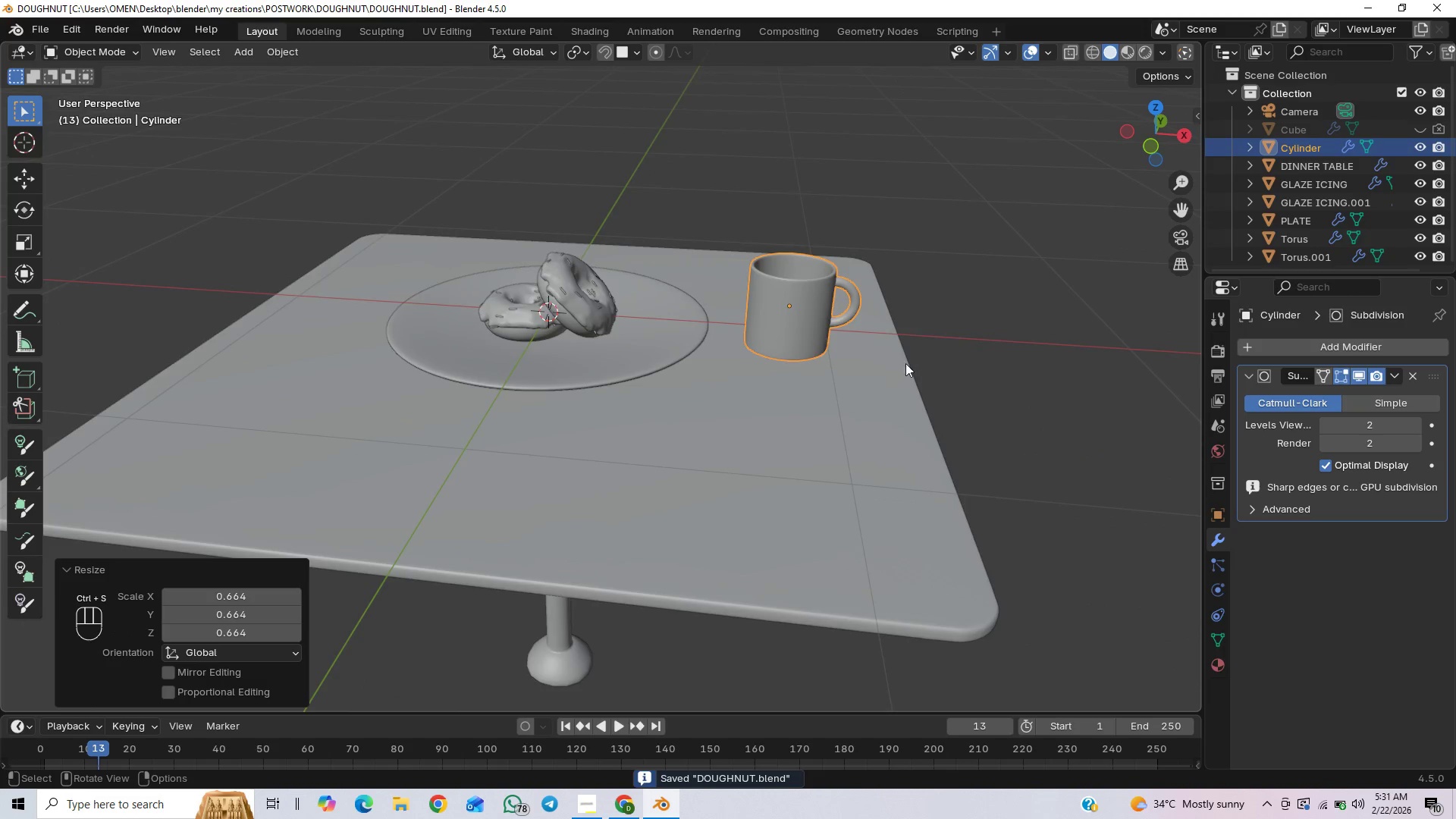 
scroll: coordinate [905, 364], scroll_direction: up, amount: 5.0
 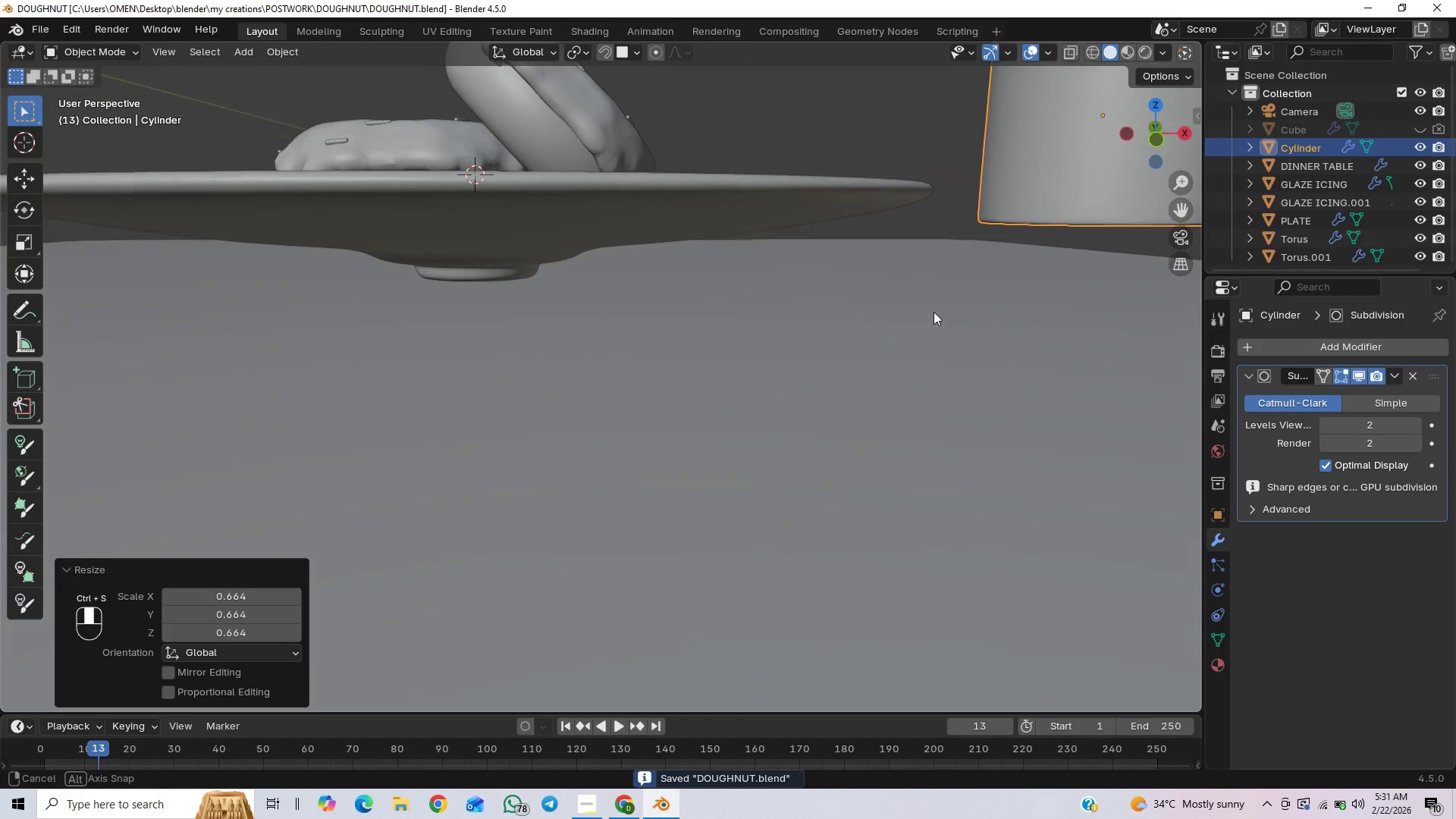 
hold_key(key=ShiftLeft, duration=0.52)
 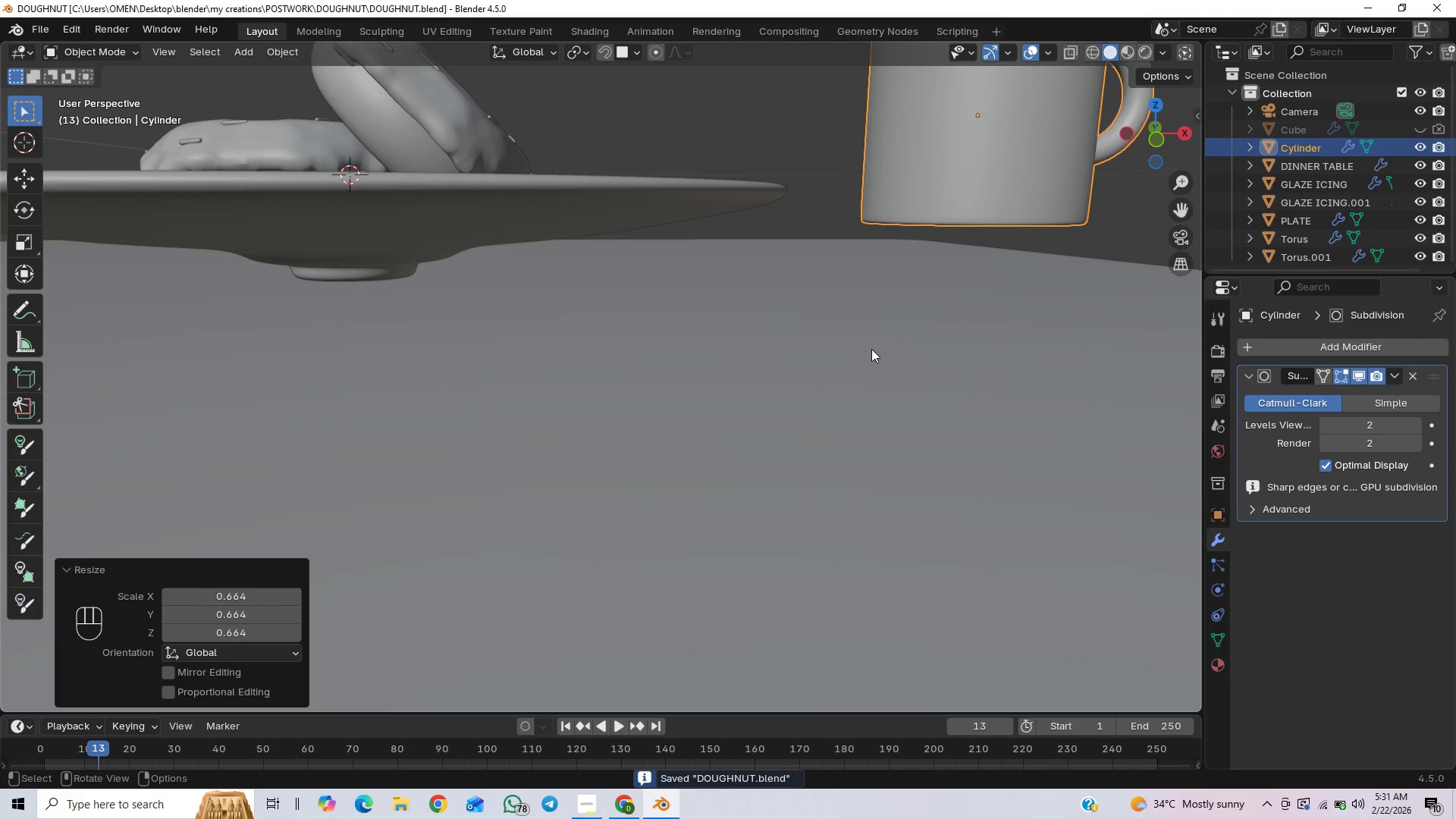 
type(GZ)
 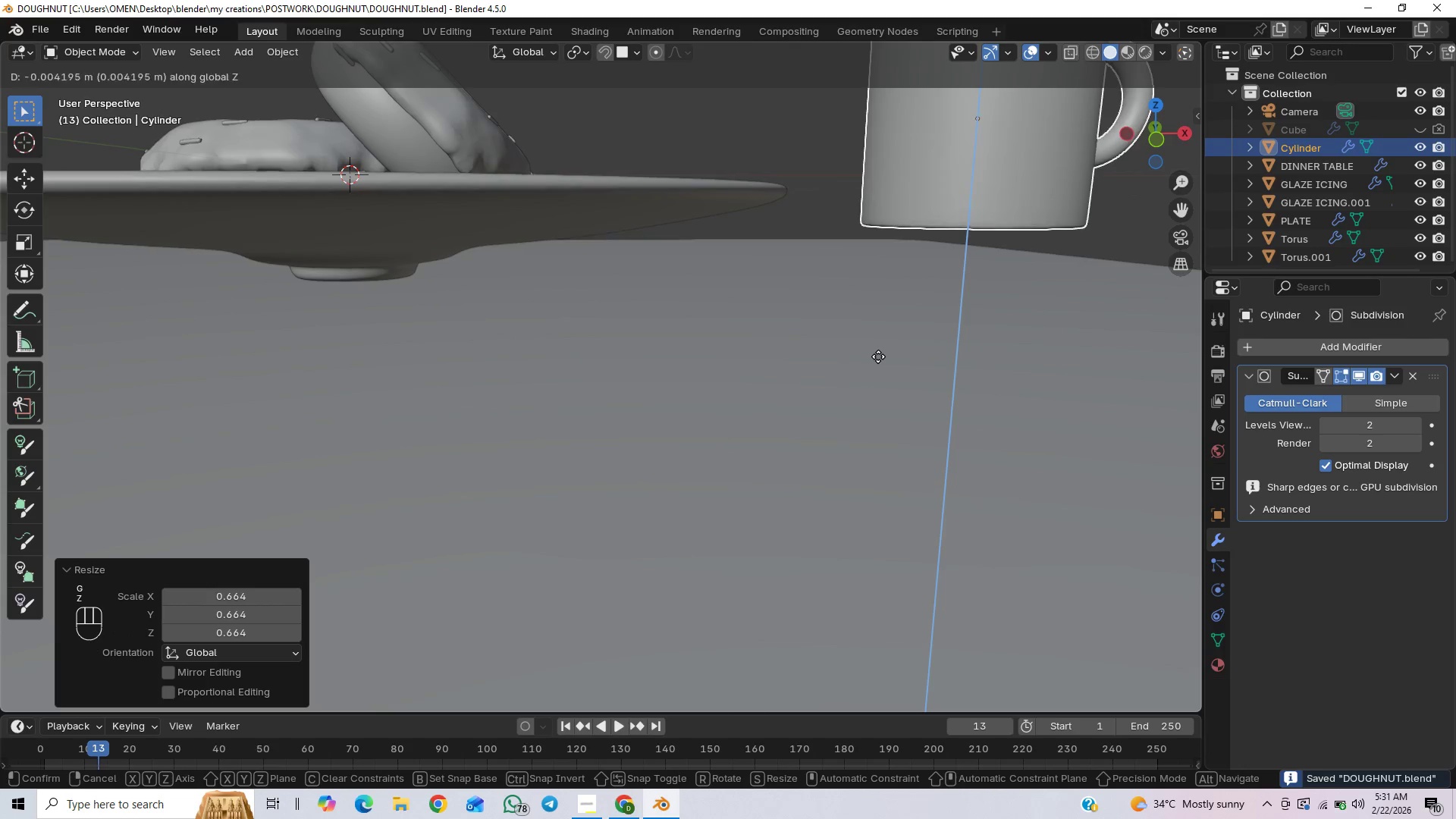 
hold_key(key=ControlLeft, duration=1.11)
left_click([878, 357])
 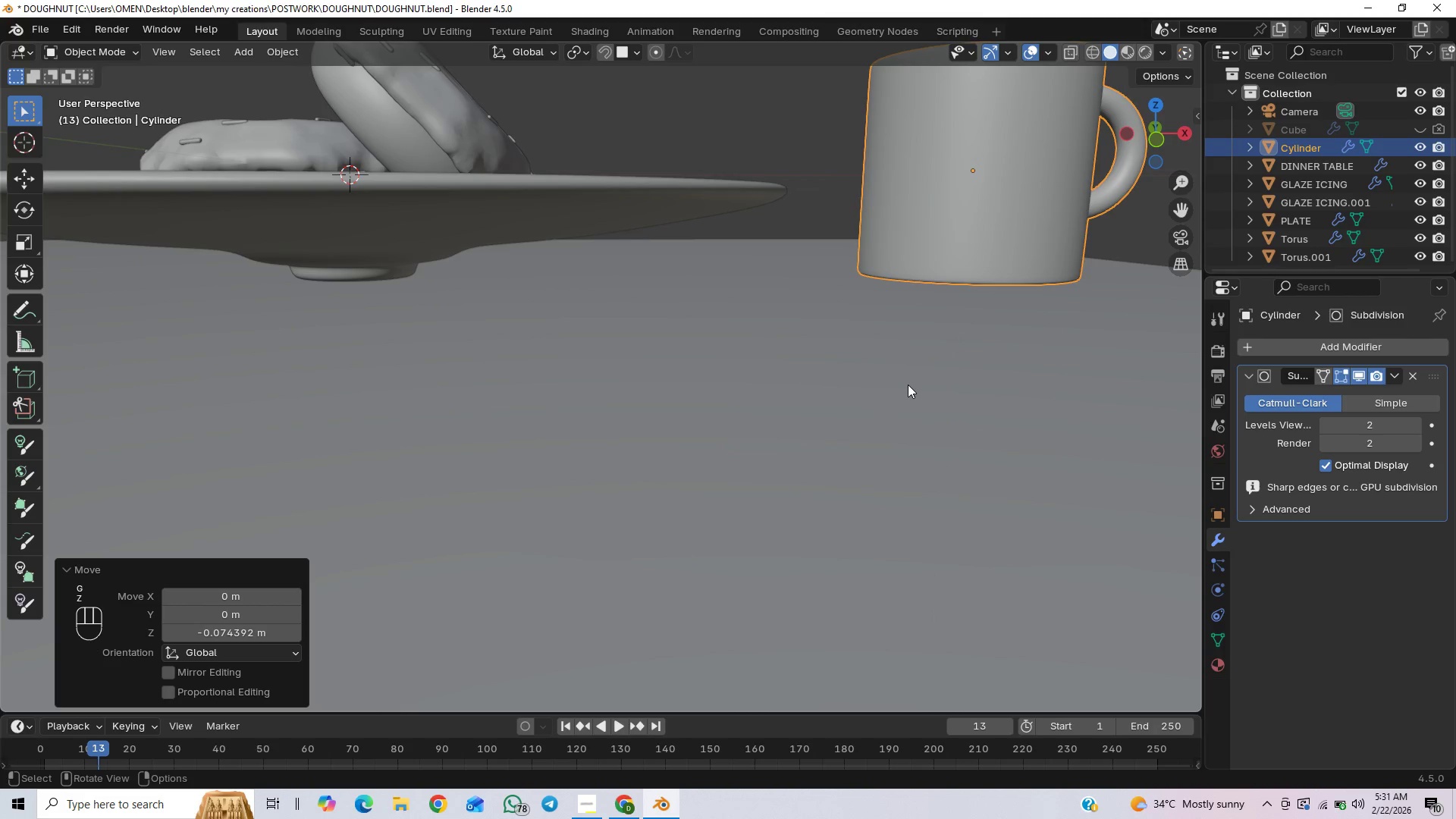 
key(Control+S)
 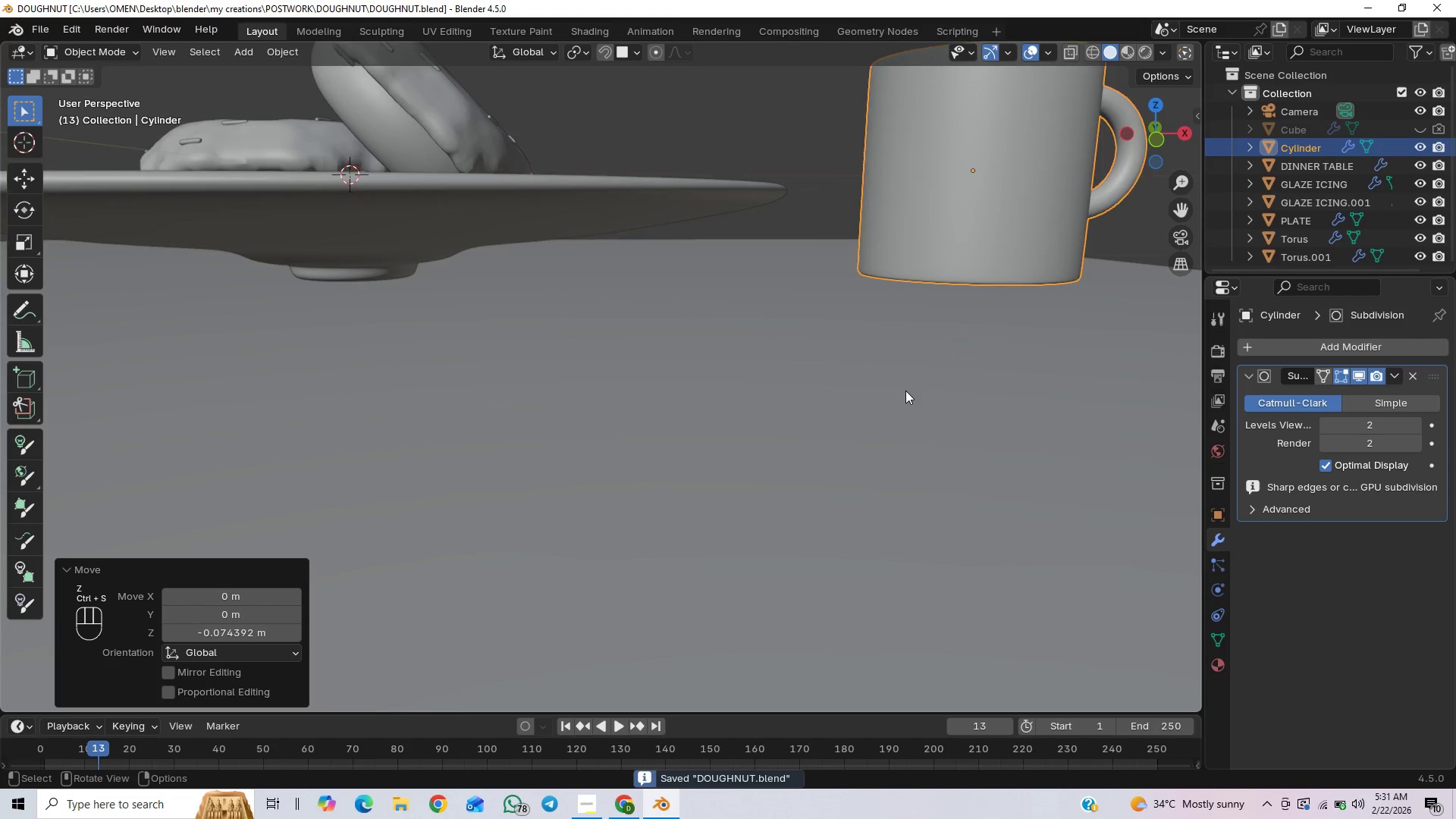 
scroll: coordinate [905, 391], scroll_direction: down, amount: 6.0
 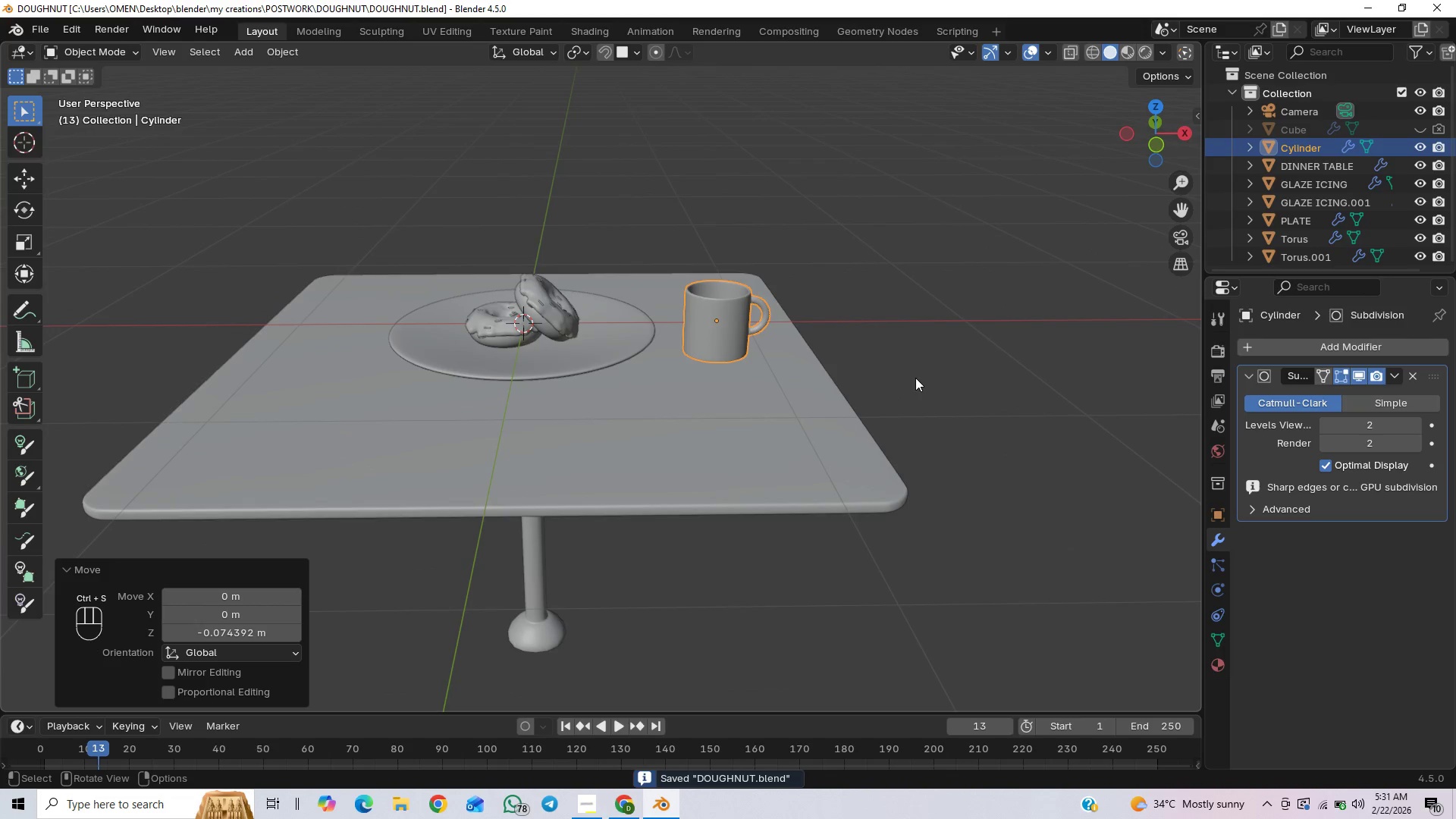 
key(Control+S)
 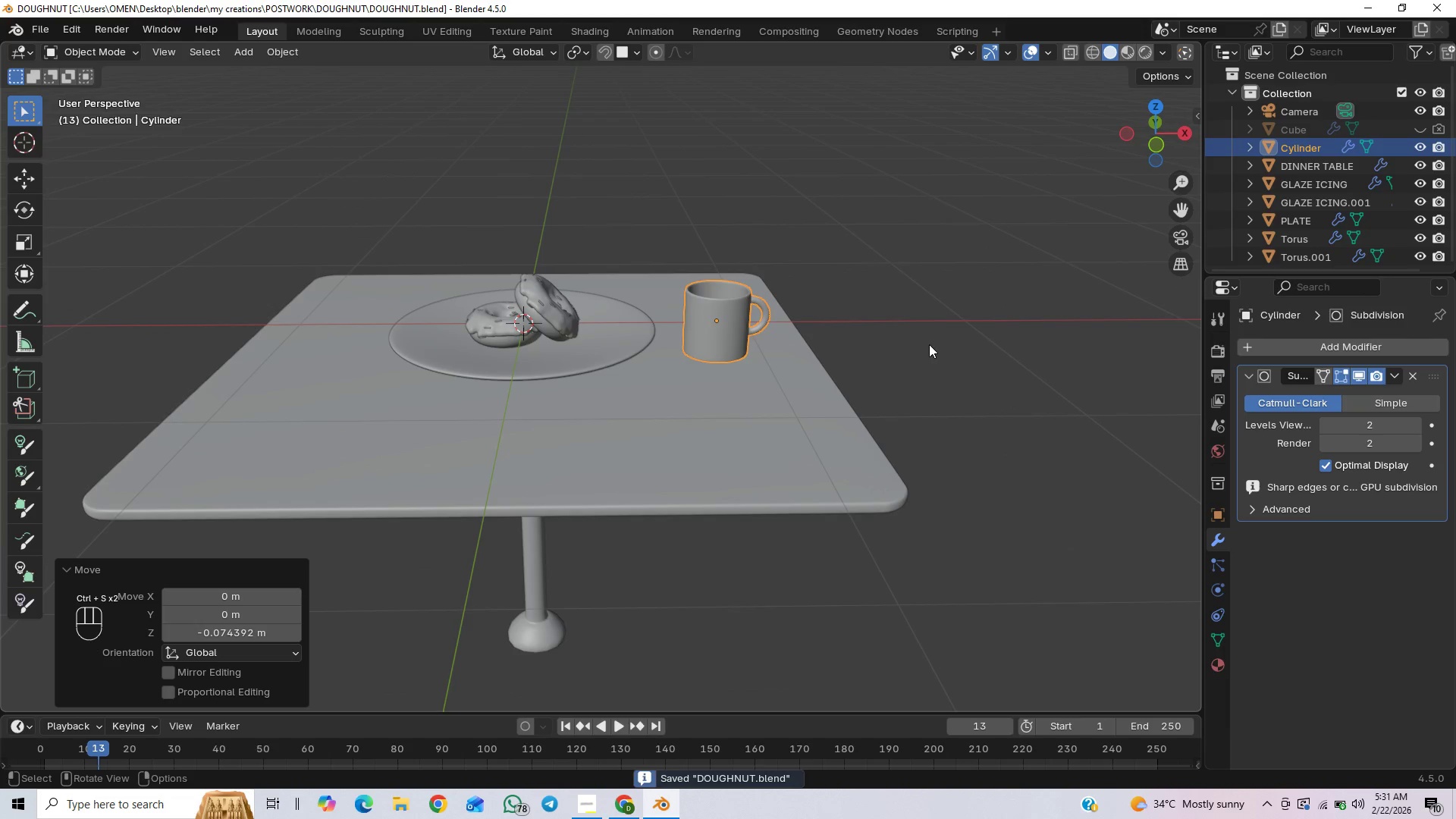 
scroll: coordinate [930, 344], scroll_direction: down, amount: 1.0
 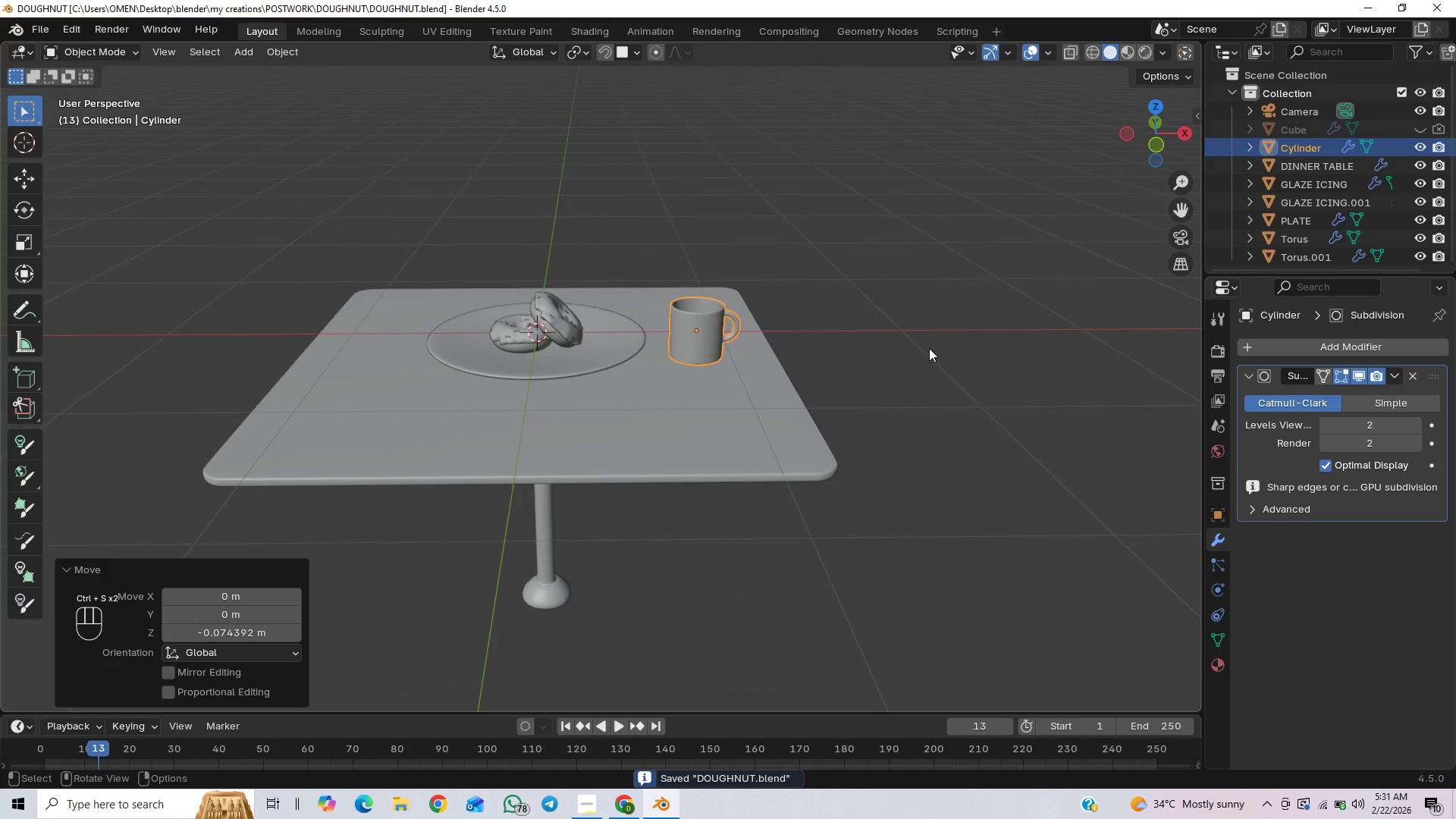 
key(End)
 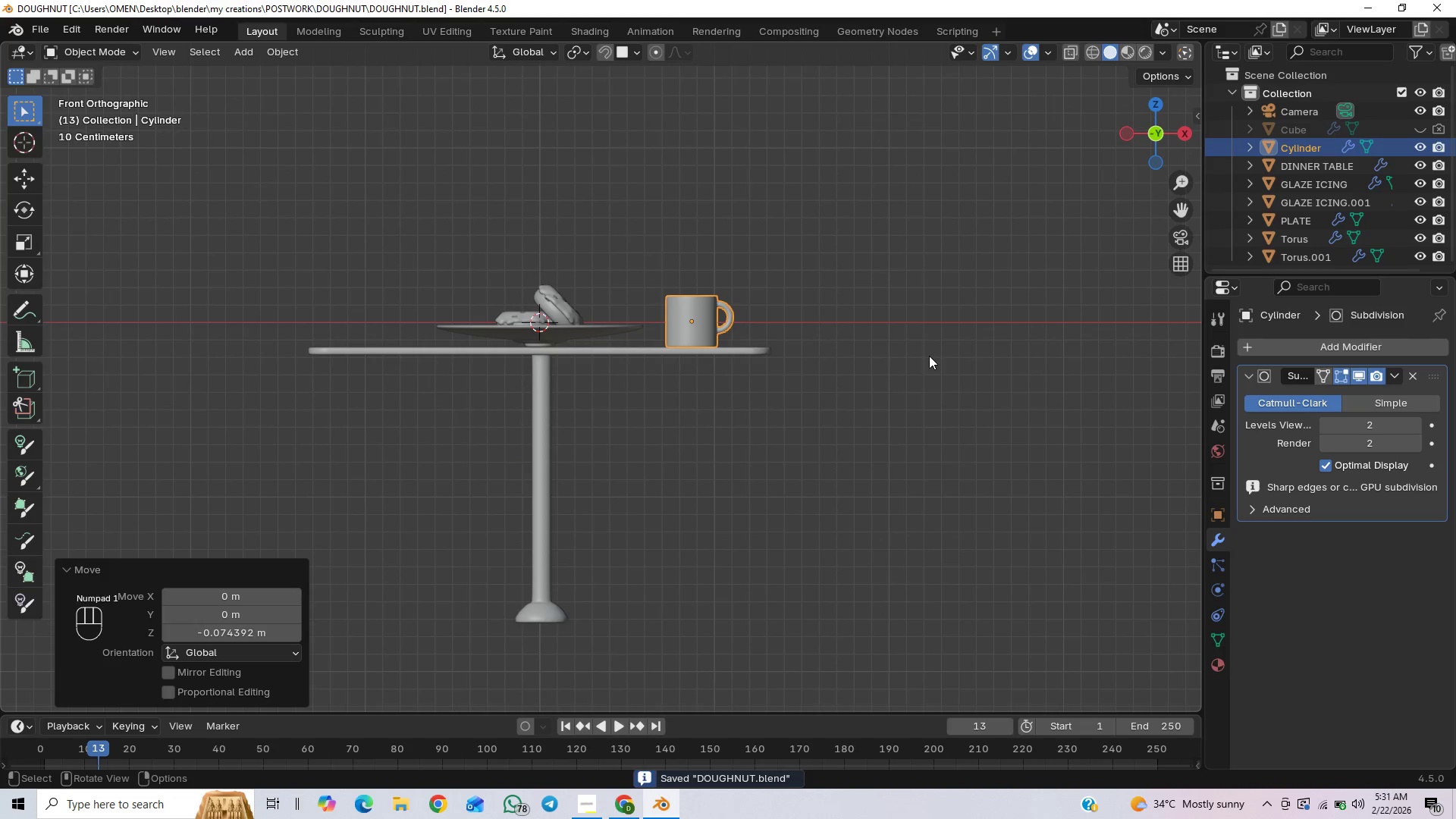 
key(S)
 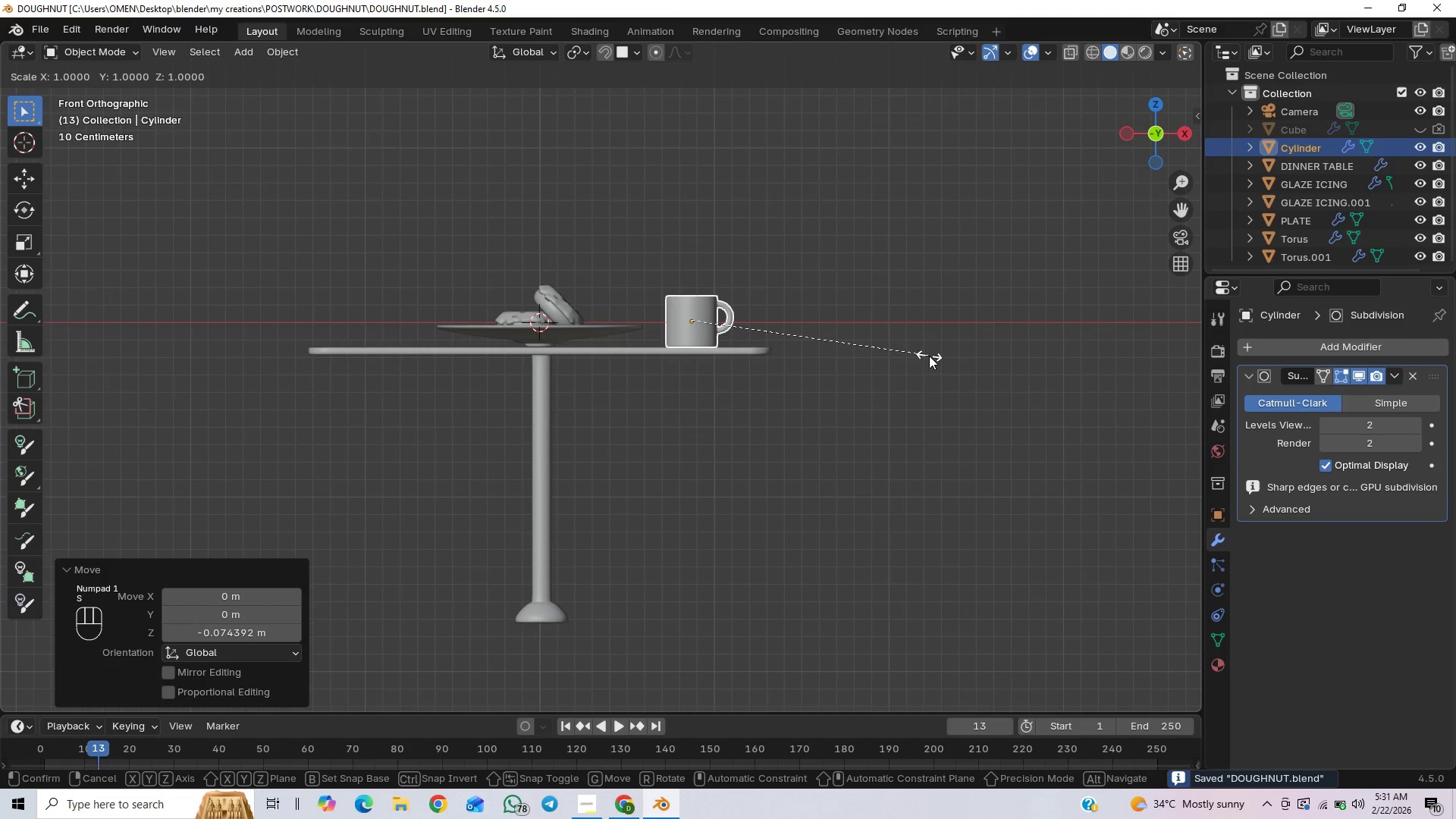 
hold_key(key=ShiftLeft, duration=1.5)
 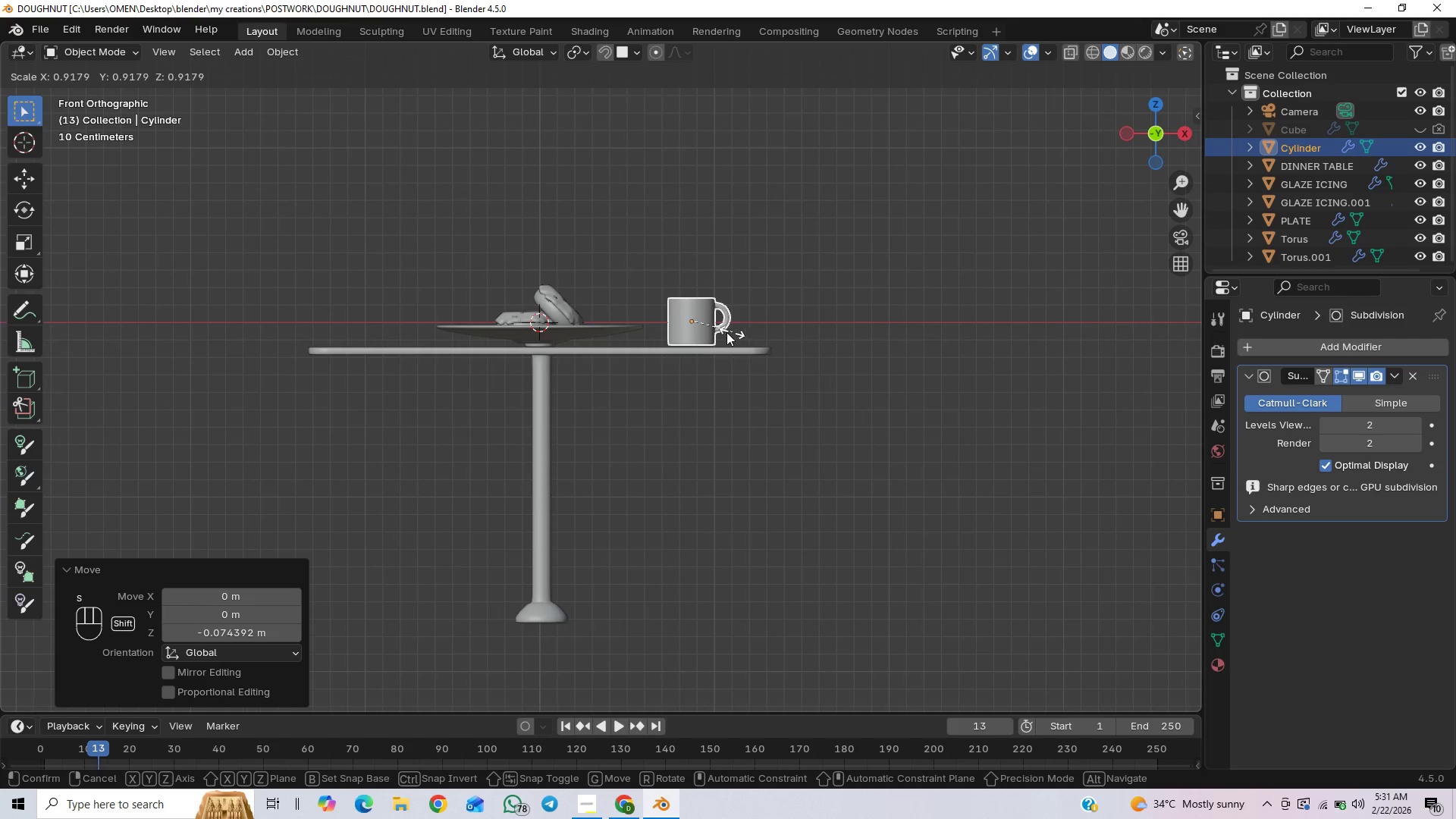 
hold_key(key=ShiftLeft, duration=1.5)
 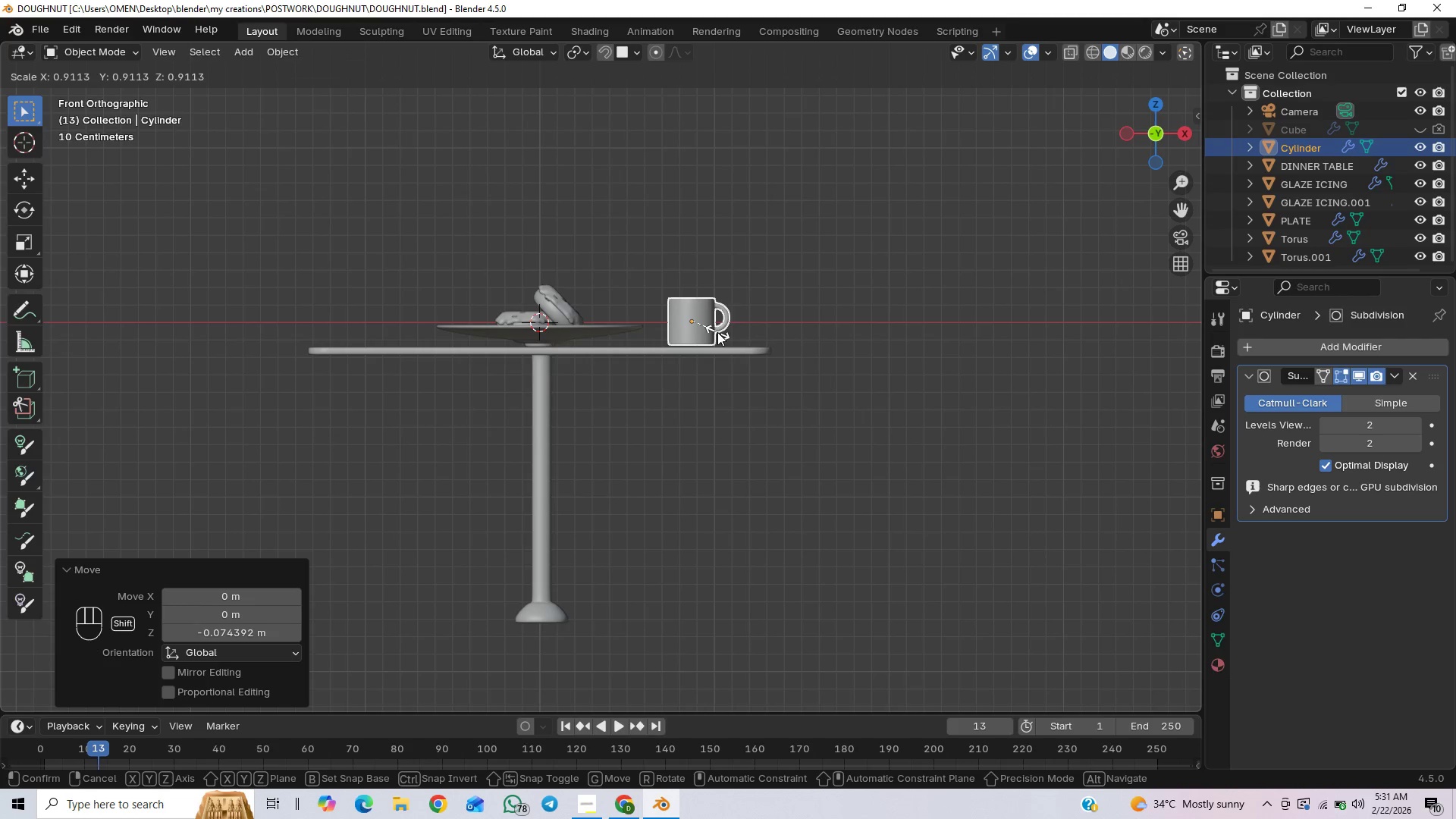 
hold_key(key=ShiftLeft, duration=1.51)
 